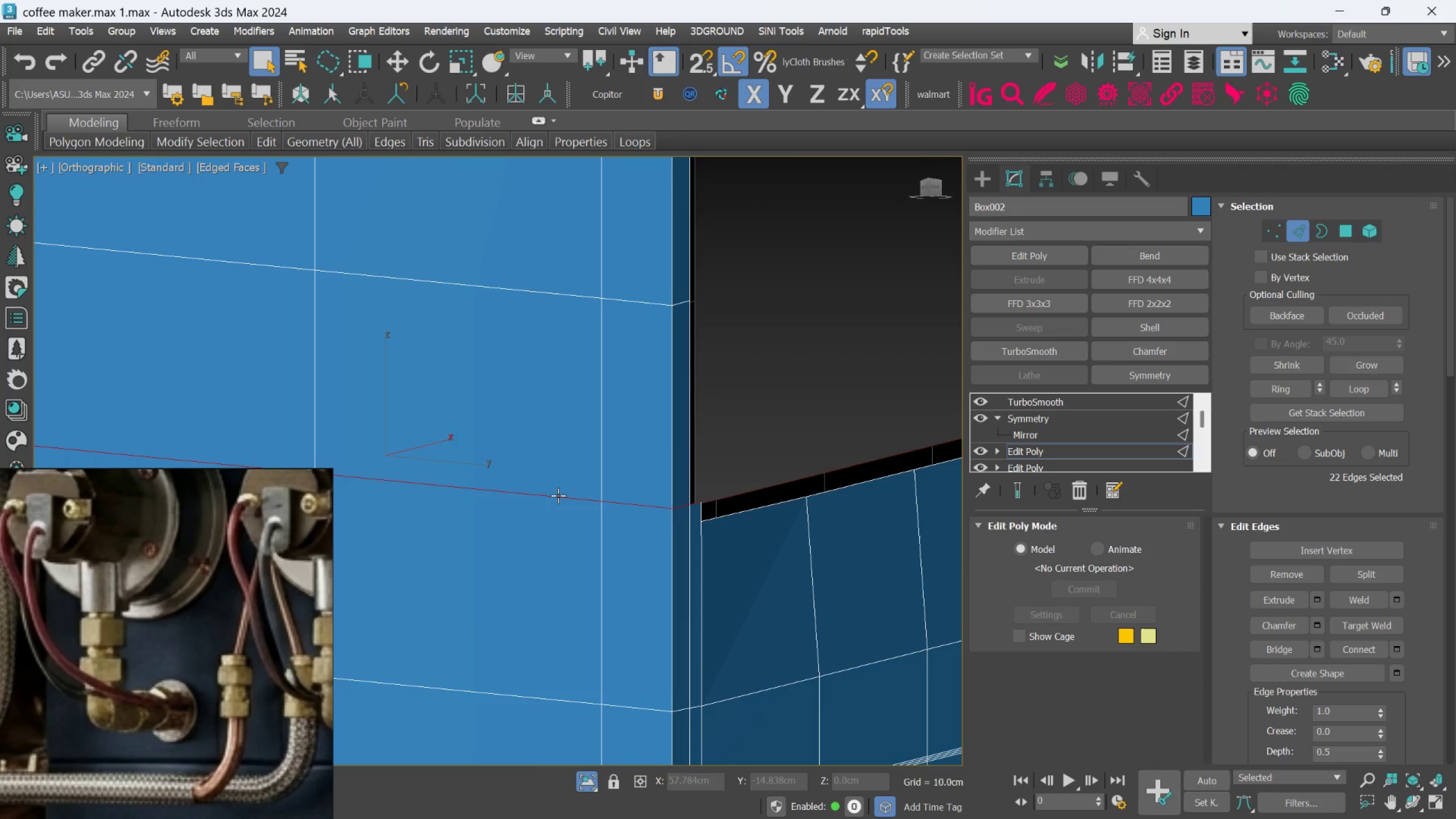 
scroll: coordinate [558, 495], scroll_direction: down, amount: 1.0
 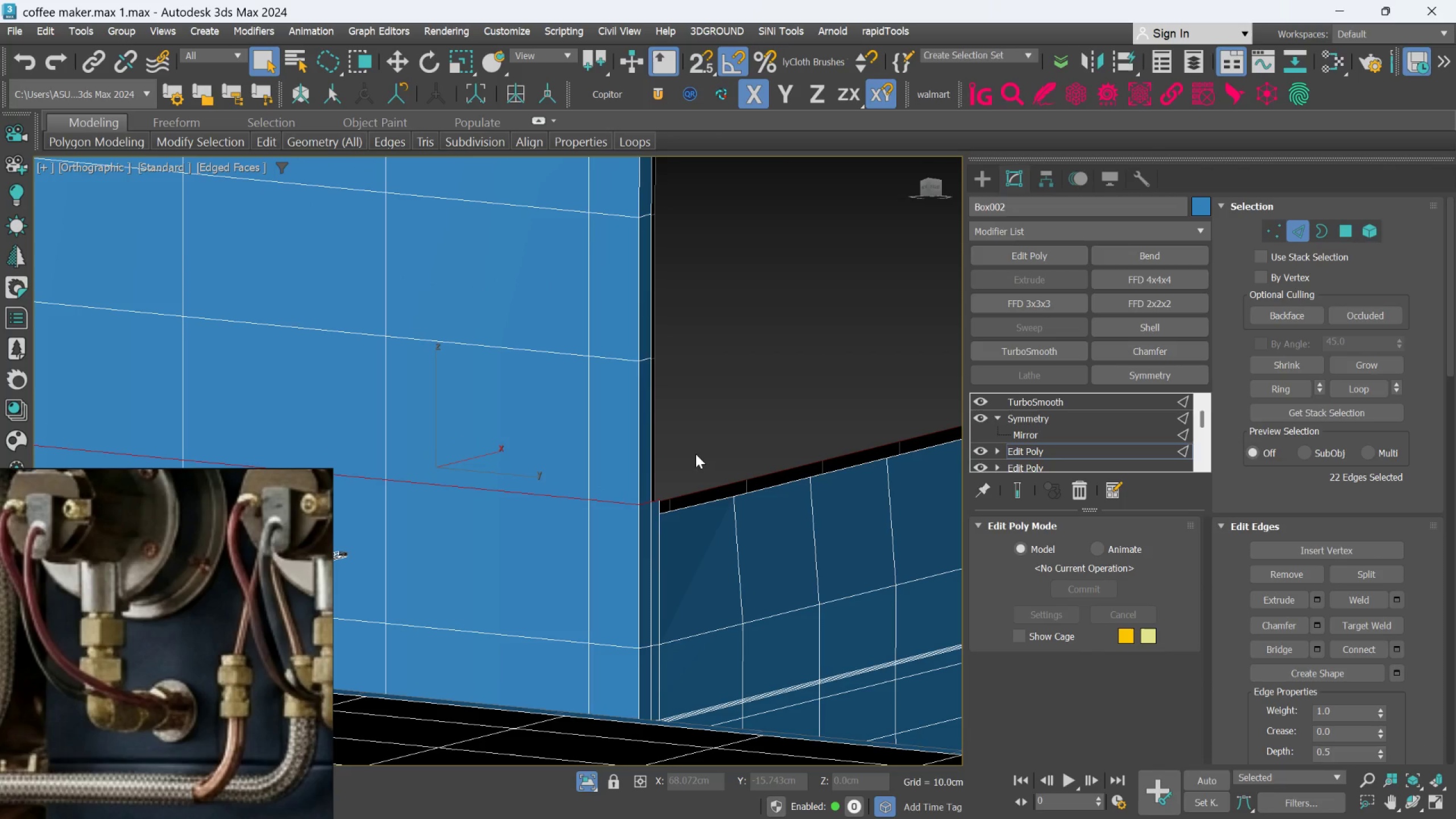 
left_click([696, 454])
 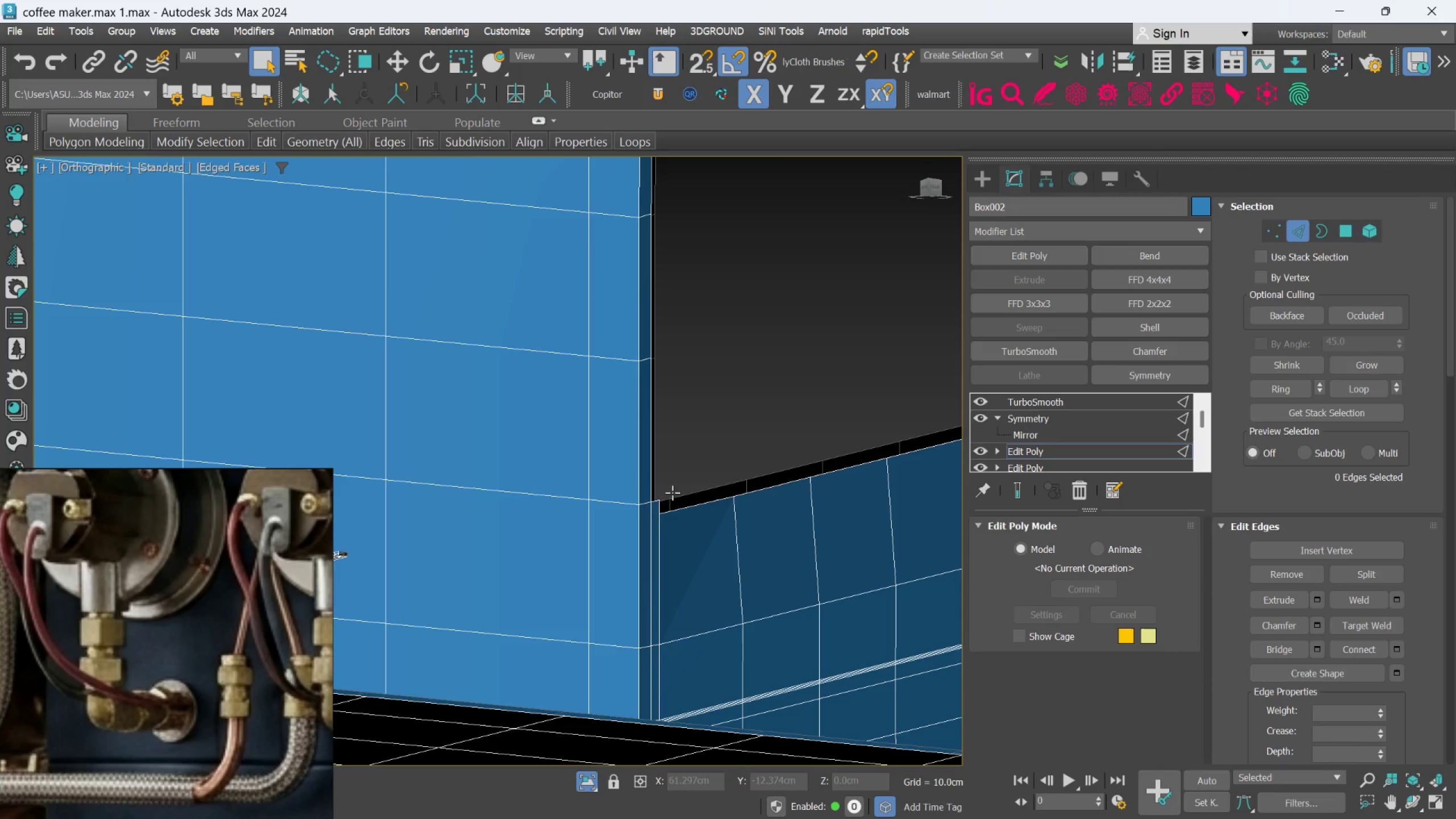 
scroll: coordinate [619, 541], scroll_direction: up, amount: 2.0
 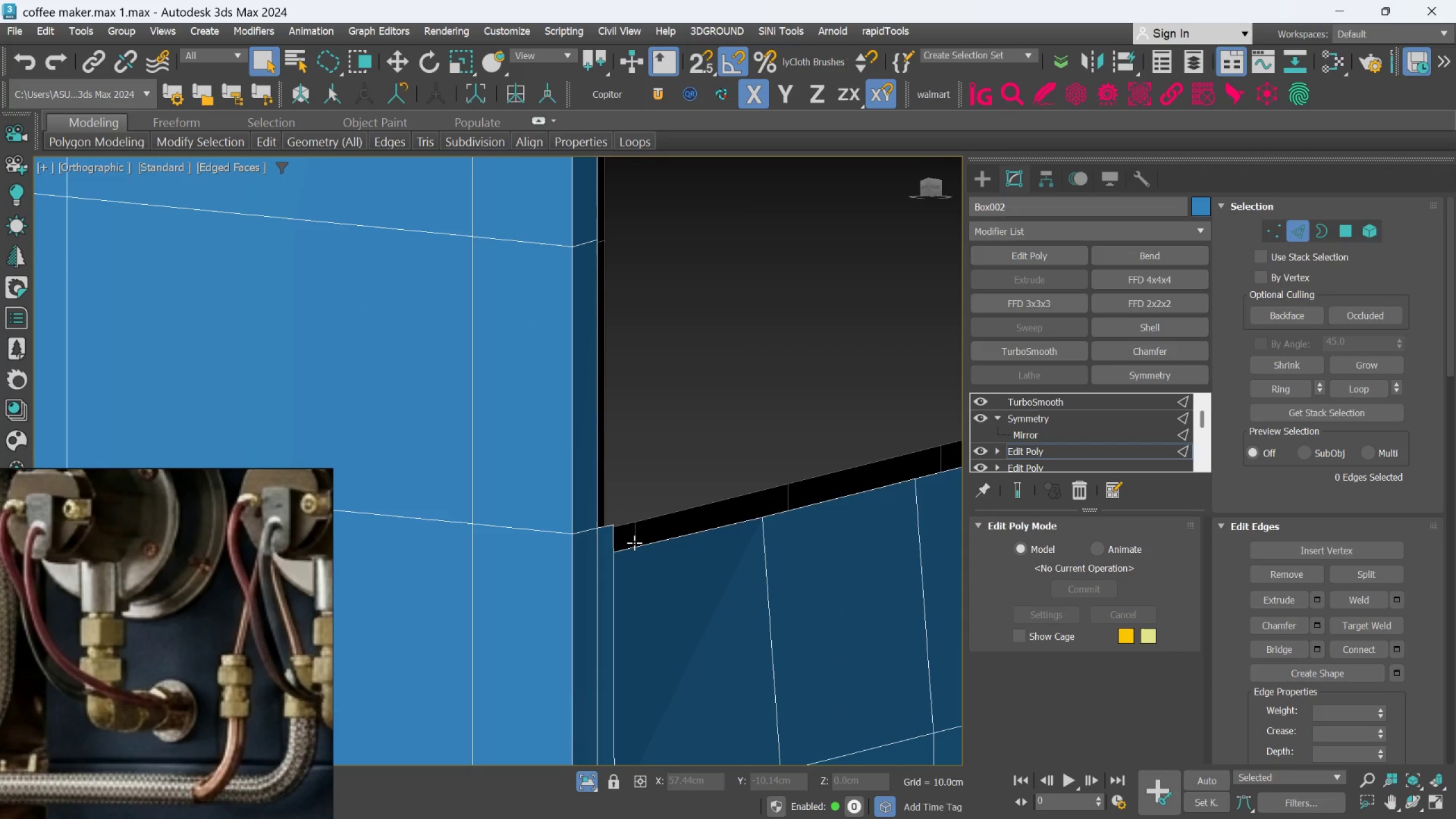 
left_click([635, 543])
 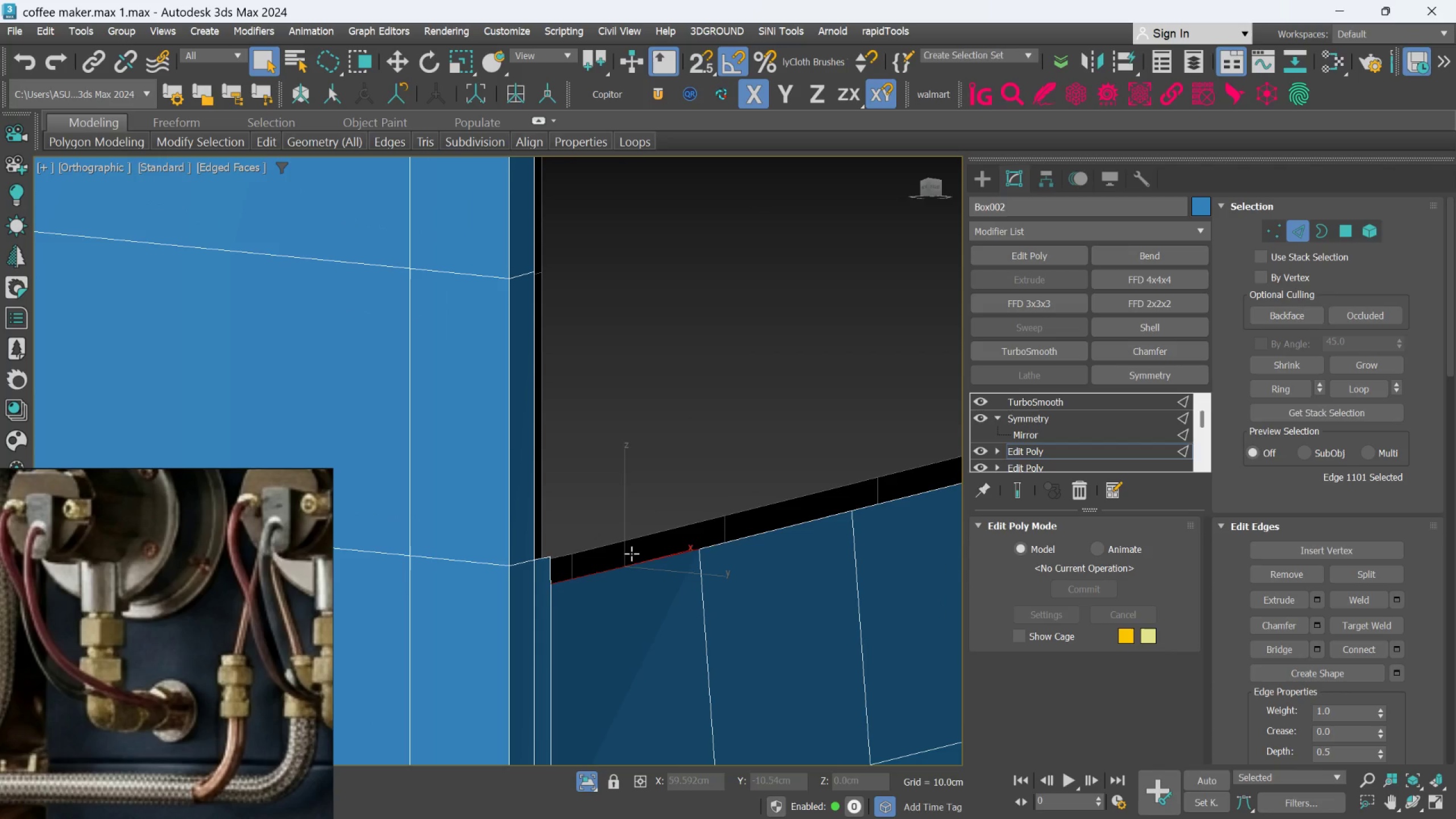 
hold_key(key=ControlLeft, duration=0.95)
left_click([729, 542])
 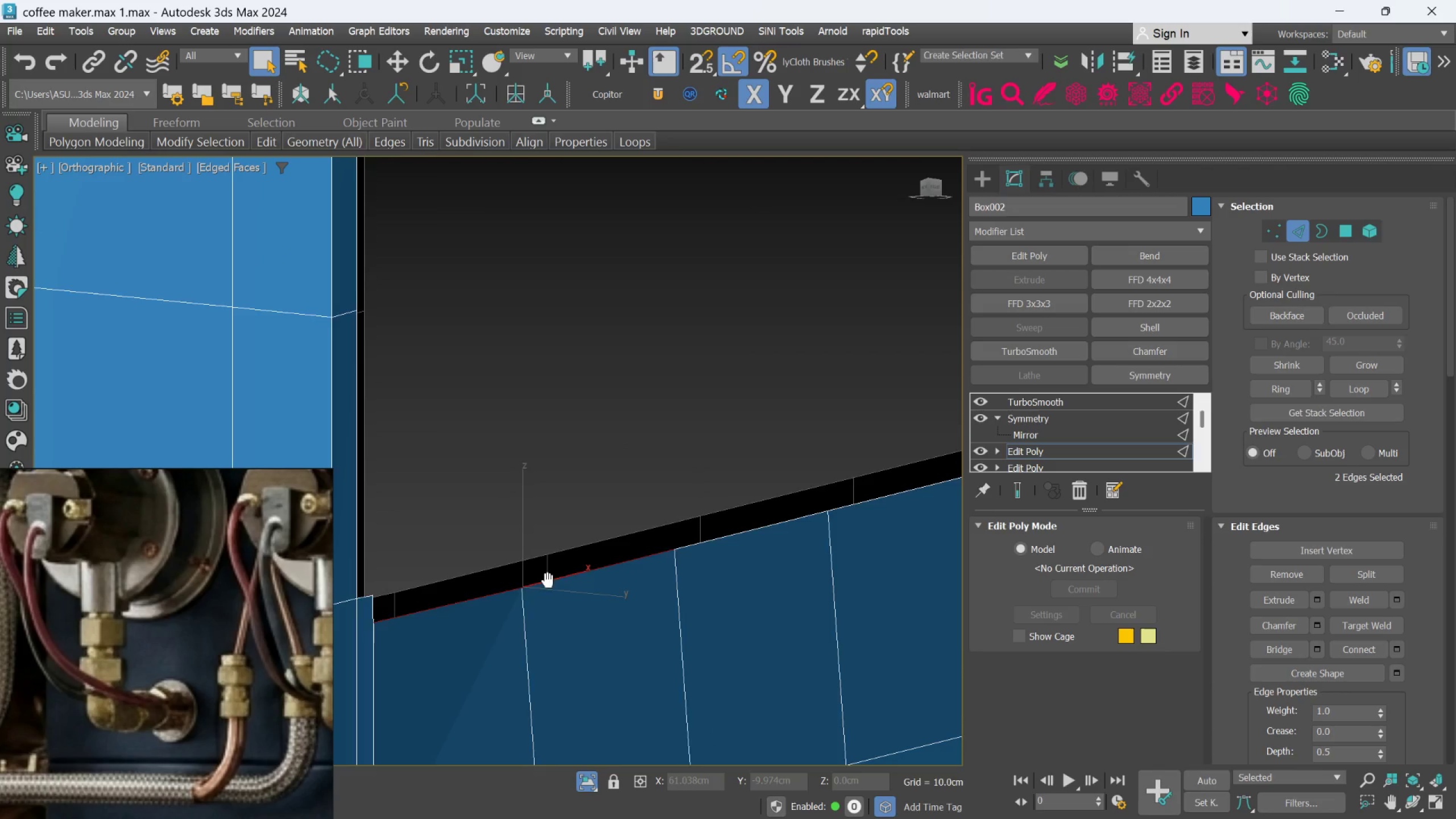 
hold_key(key=ControlLeft, duration=0.97)
left_click([738, 531])
 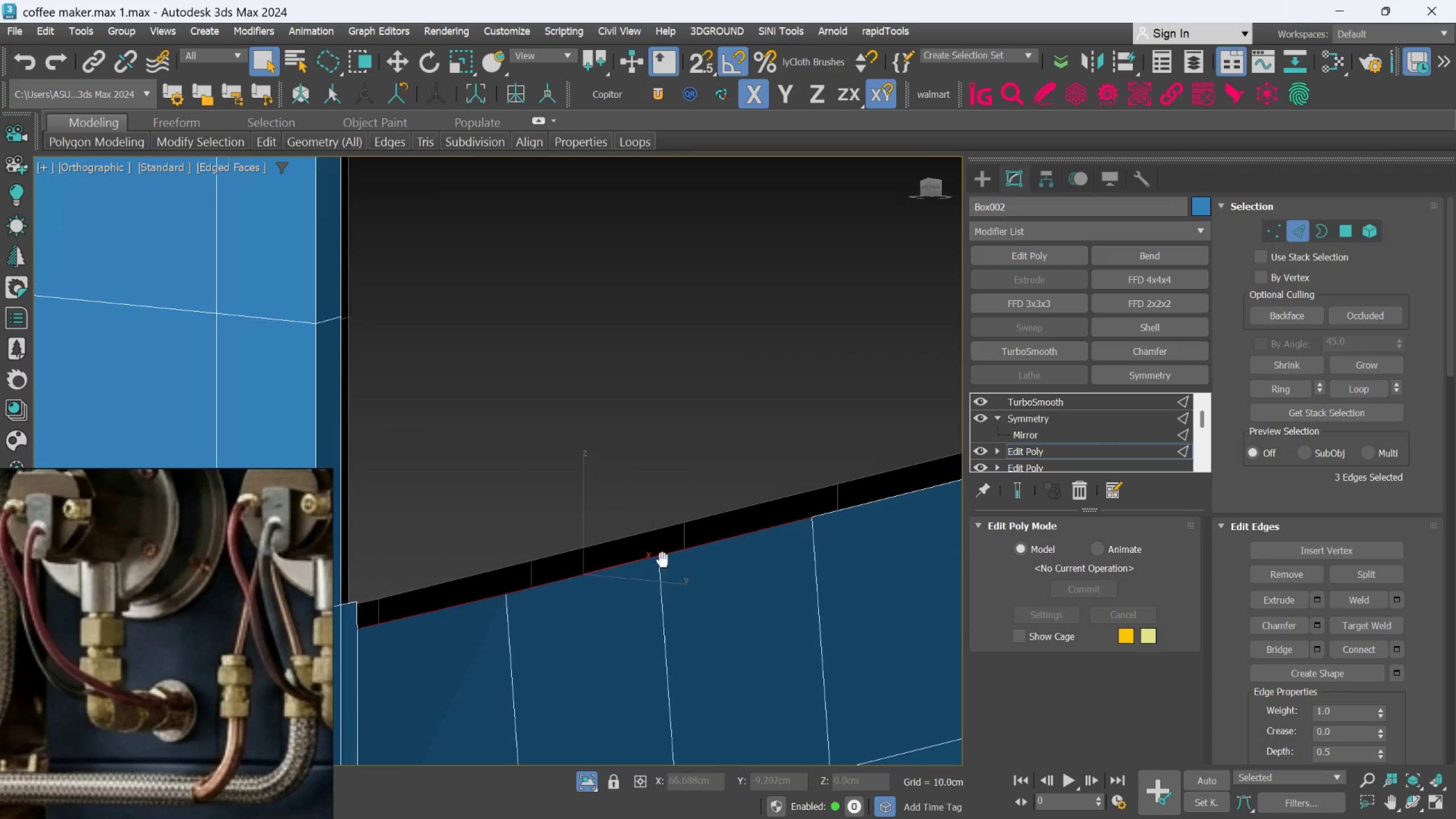 
hold_key(key=ControlLeft, duration=1.05)
left_click([807, 510])
 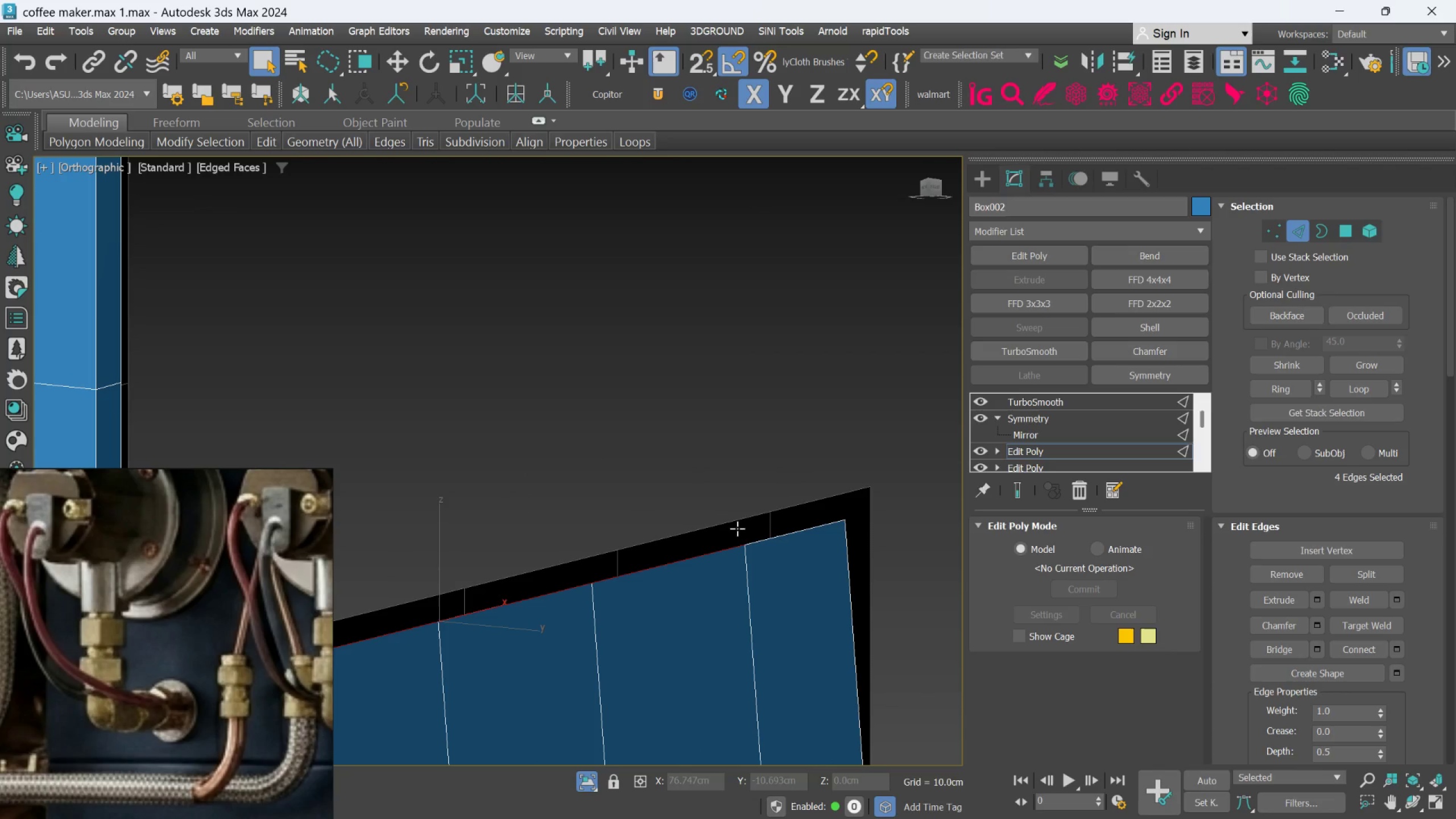 
hold_key(key=ControlLeft, duration=0.78)
left_click([754, 540])
 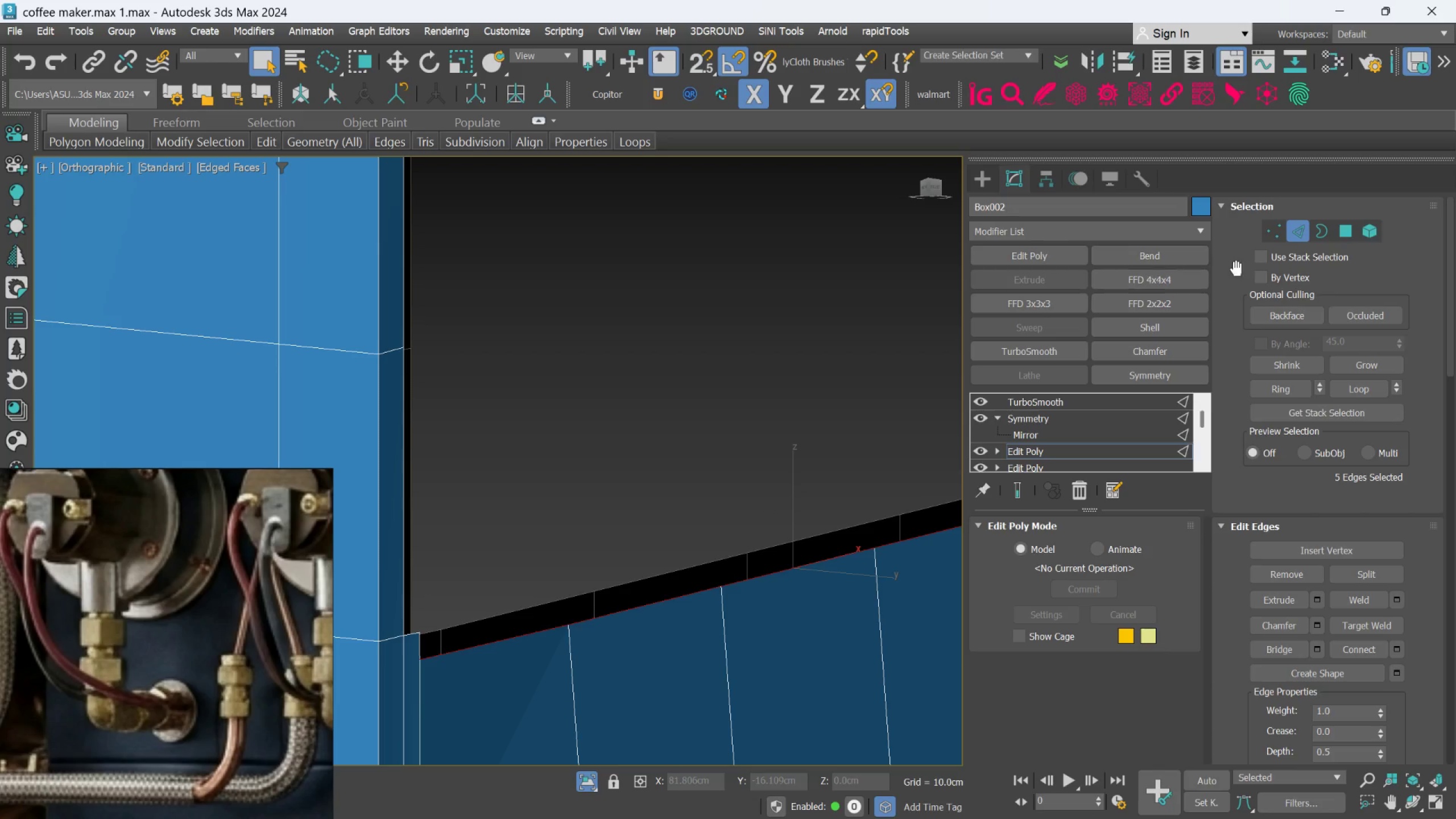 
left_click([1268, 238])
 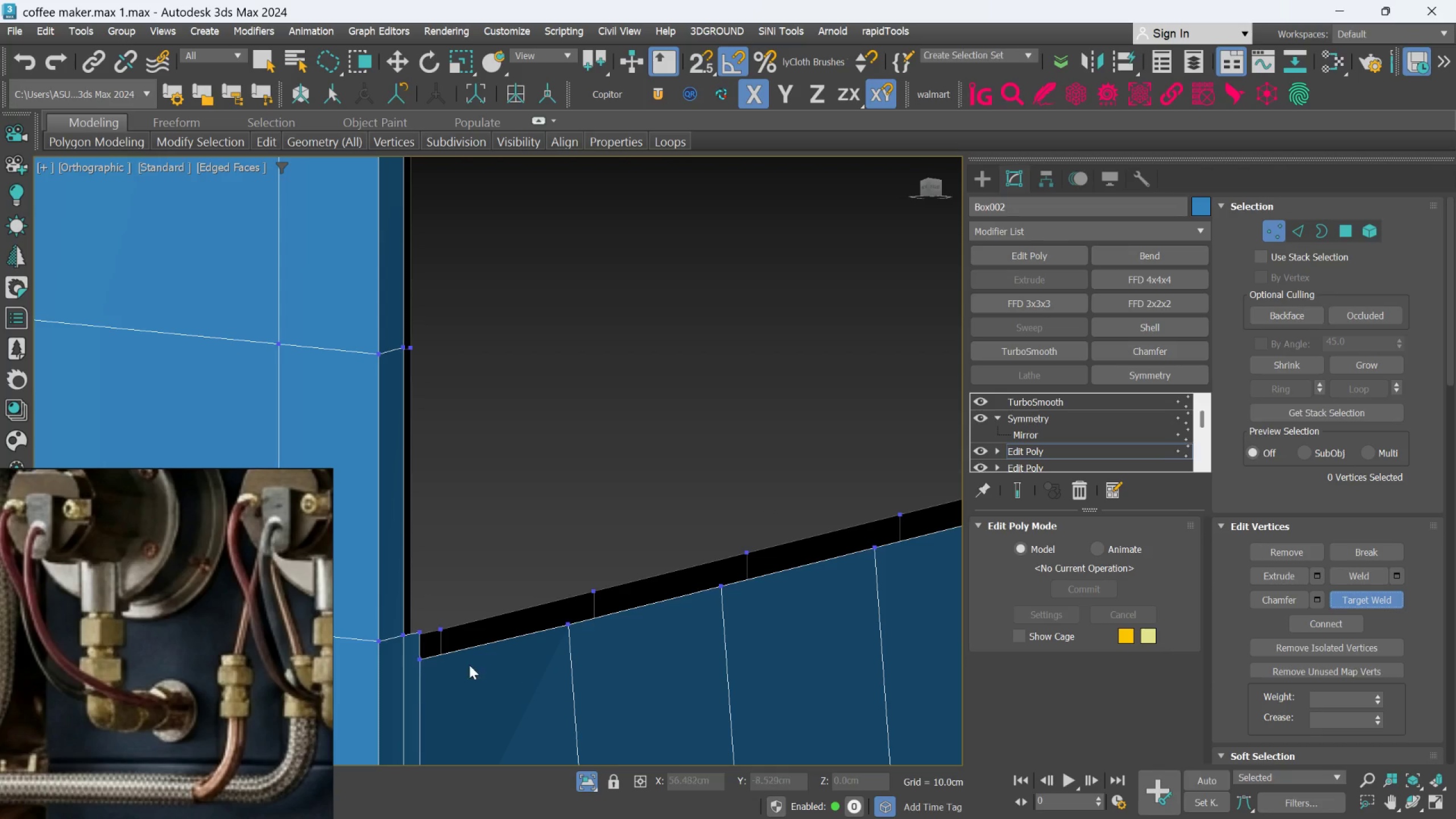 
scroll: coordinate [612, 626], scroll_direction: up, amount: 2.0
 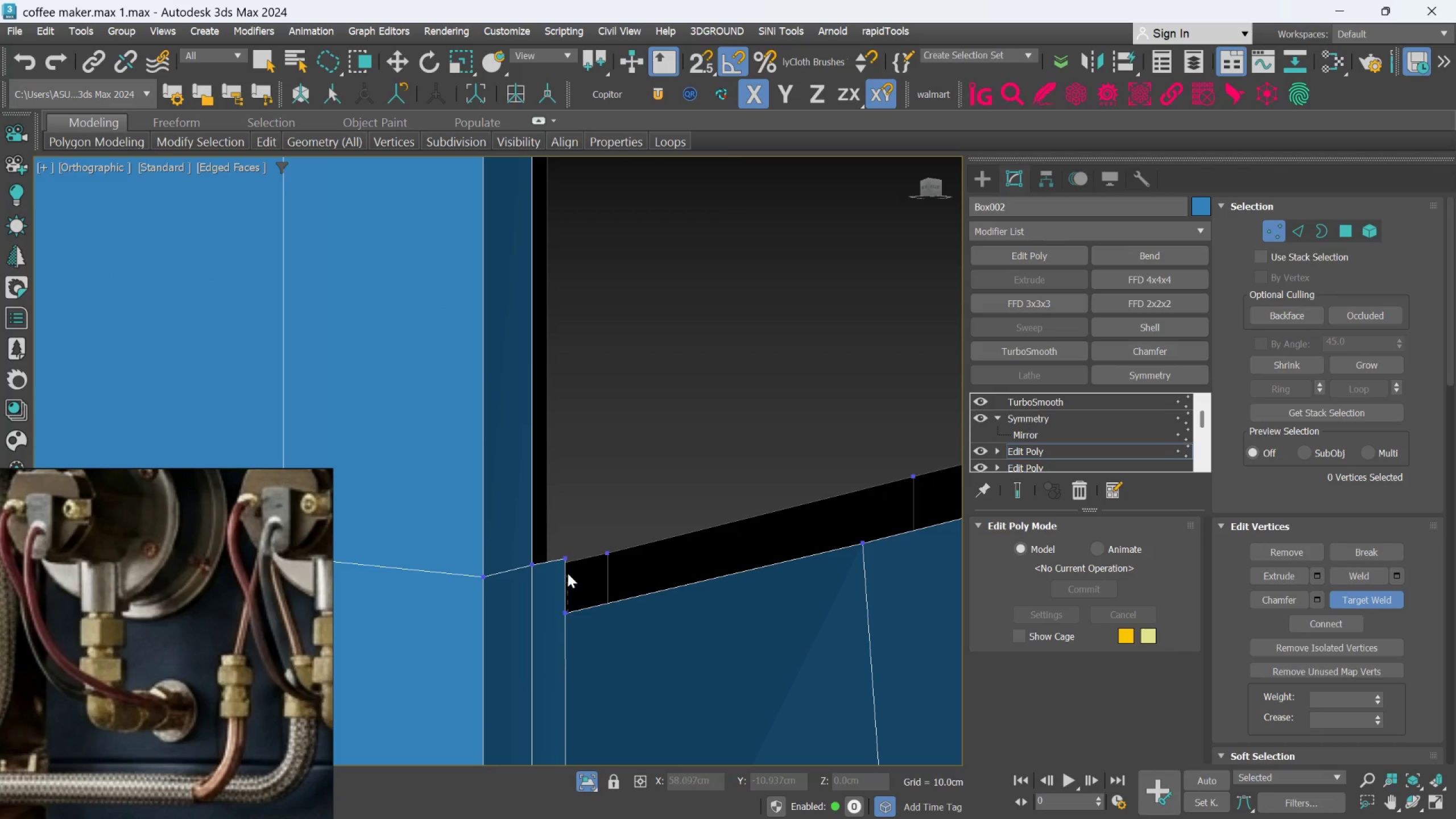 
left_click([565, 557])
 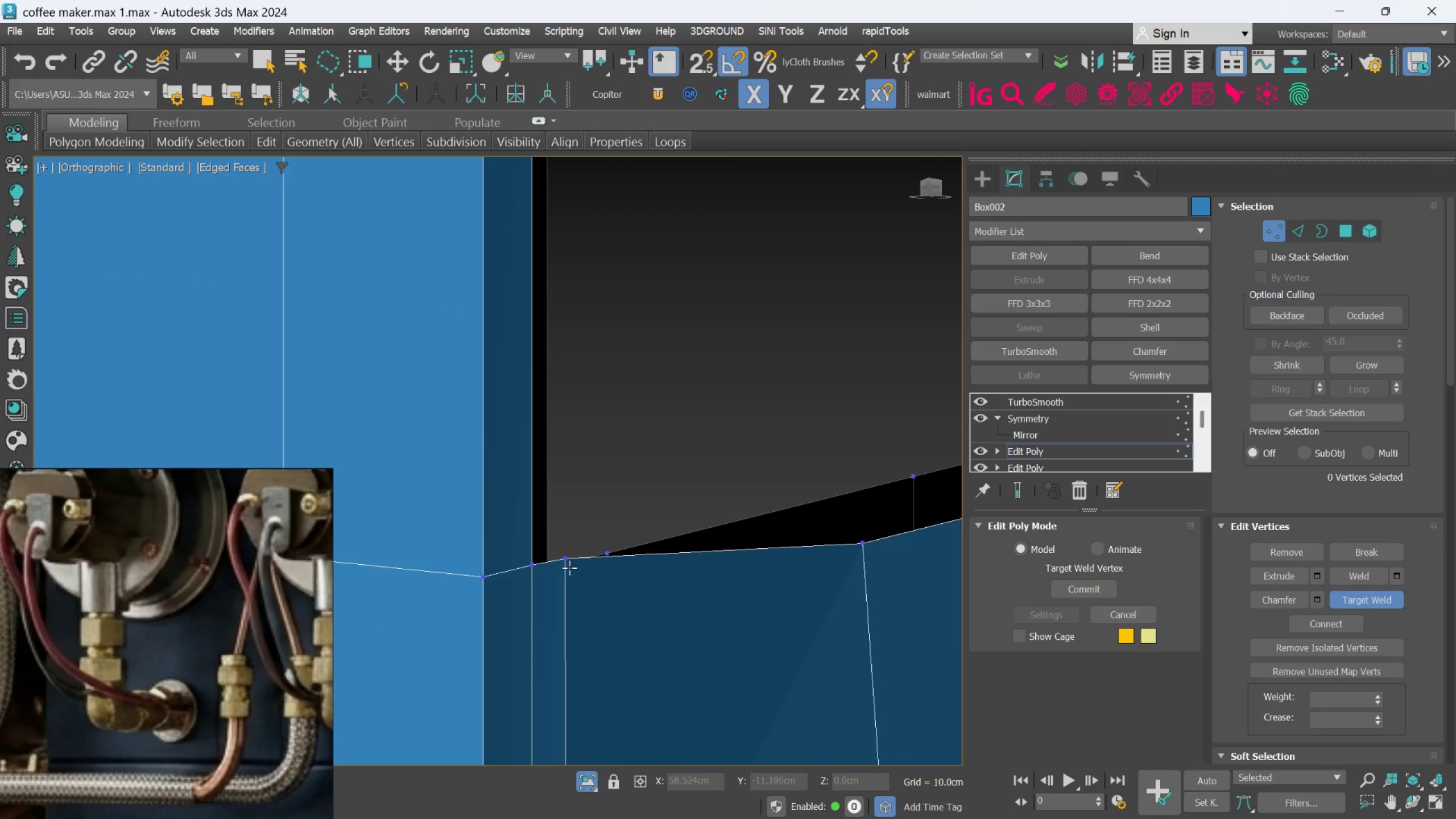 
scroll: coordinate [570, 577], scroll_direction: down, amount: 2.0
 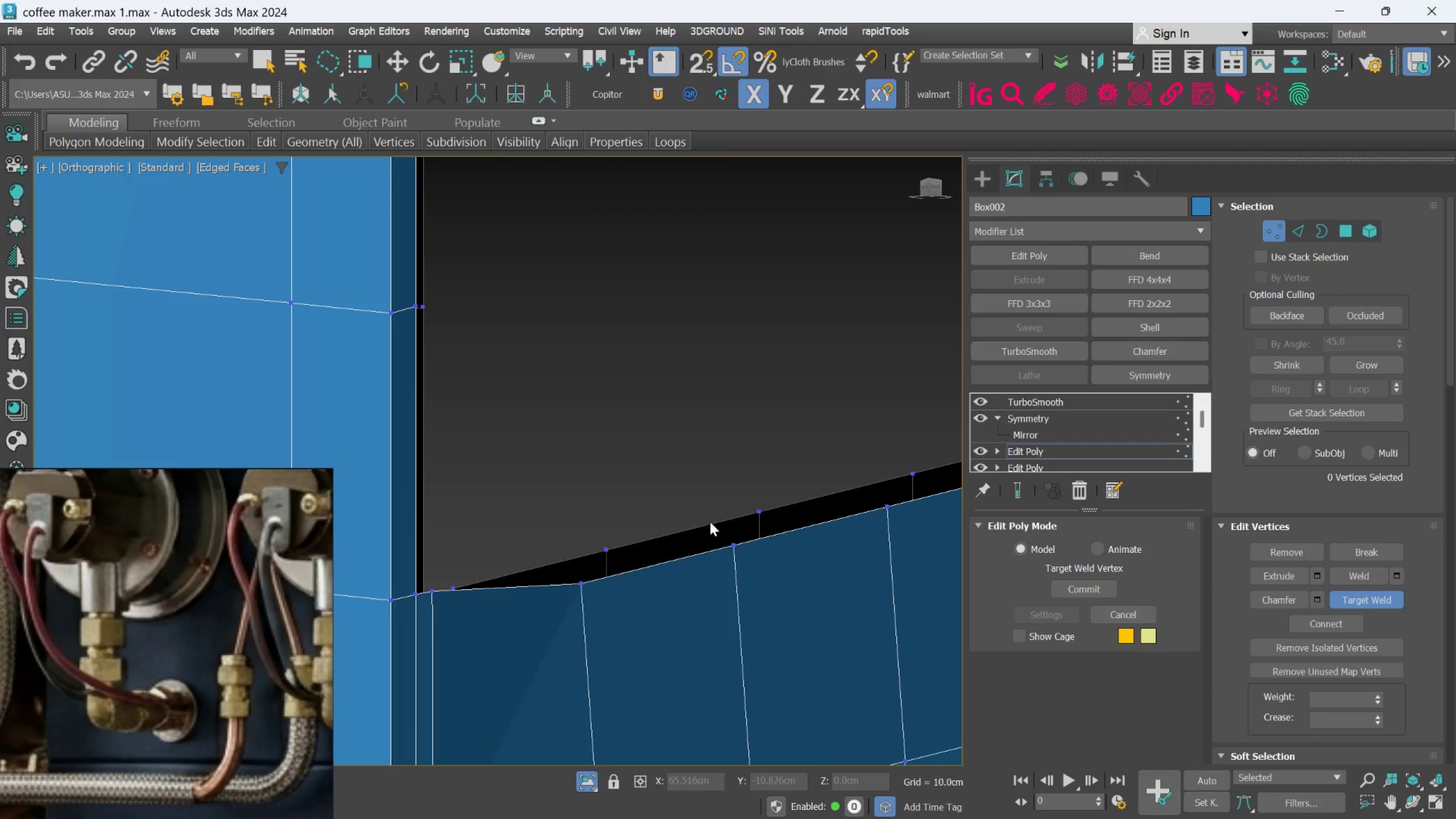 
right_click([726, 394])
 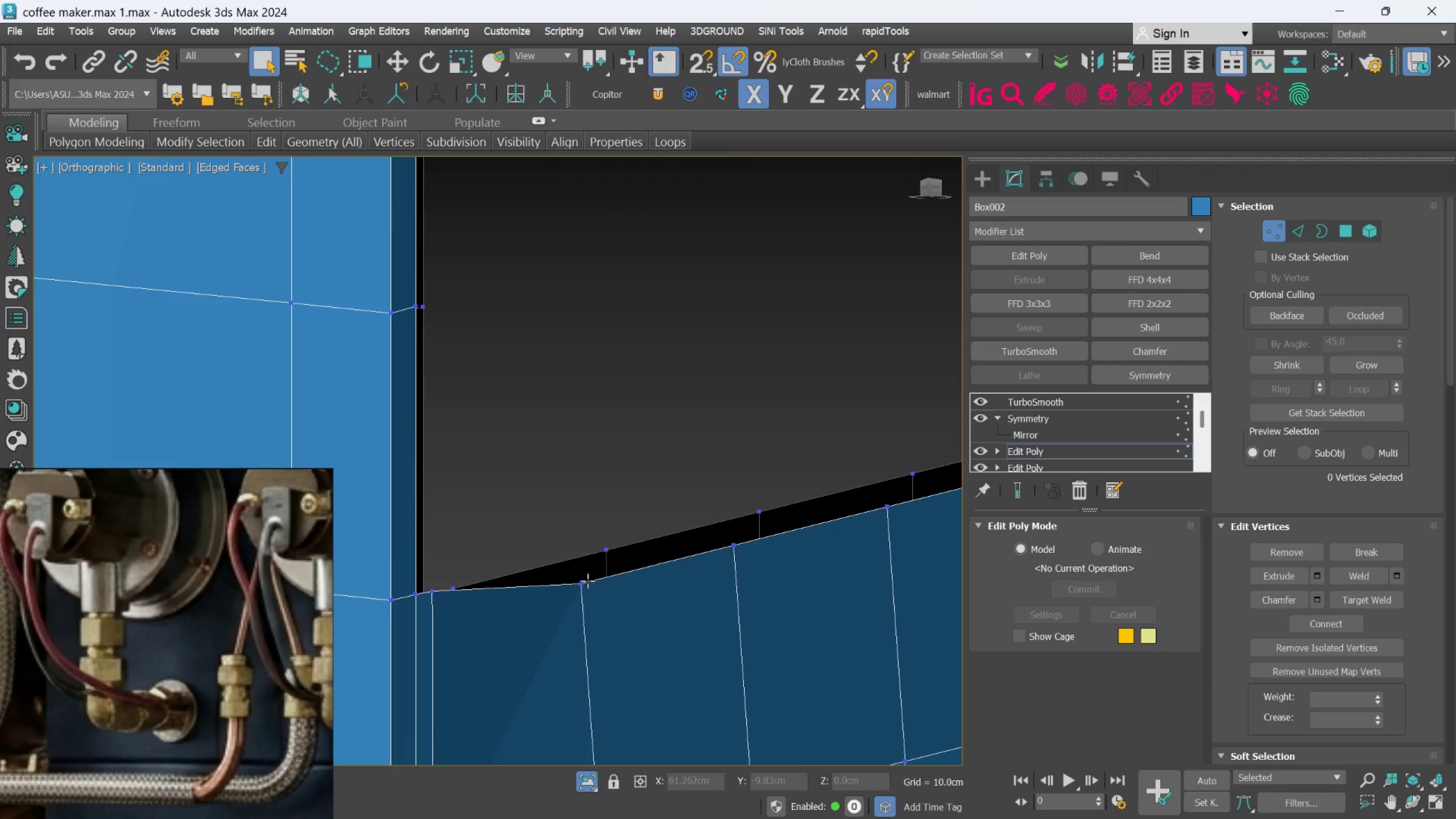 
left_click([586, 582])
 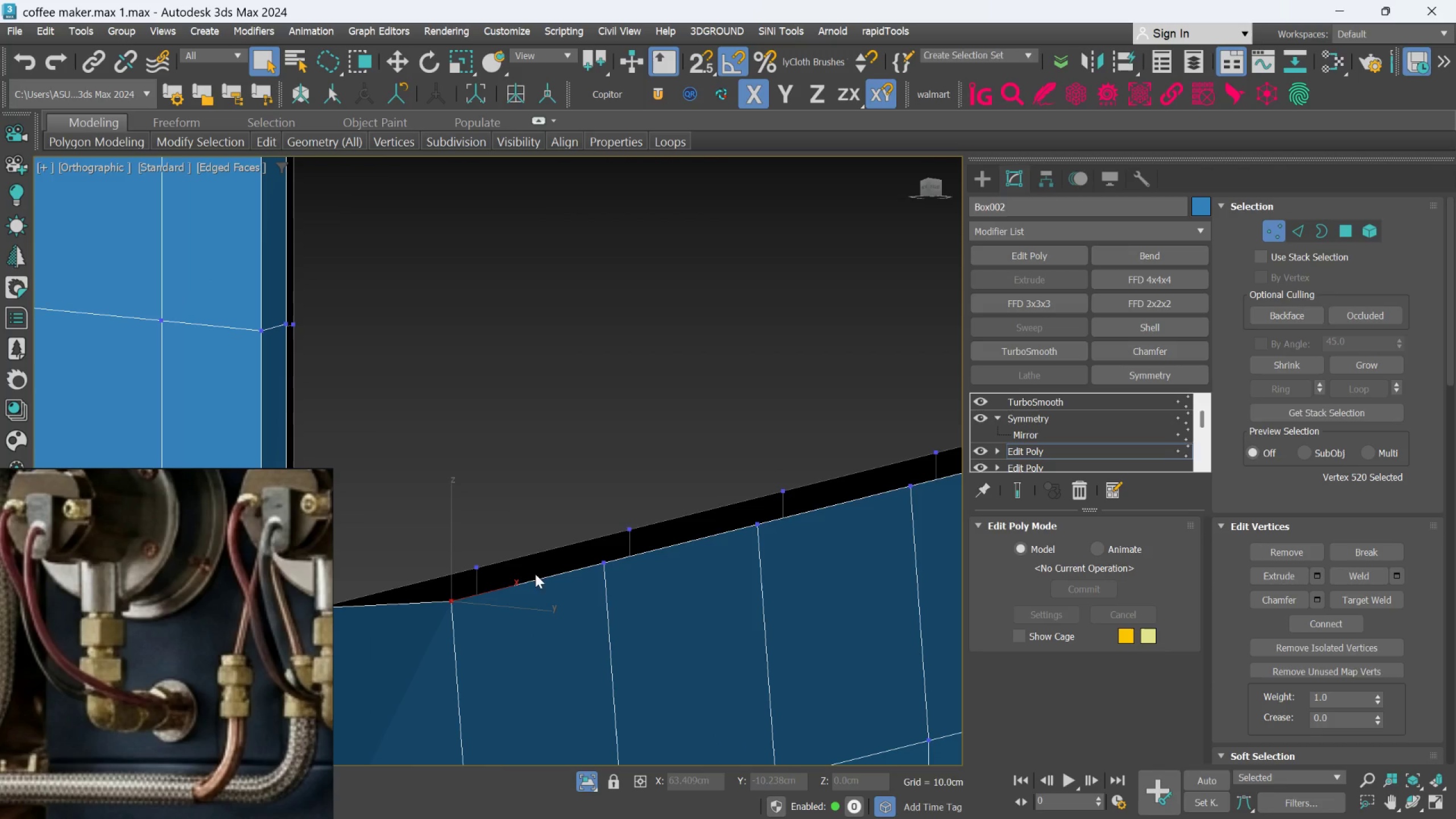 
hold_key(key=ControlLeft, duration=0.83)
left_click([614, 565])
 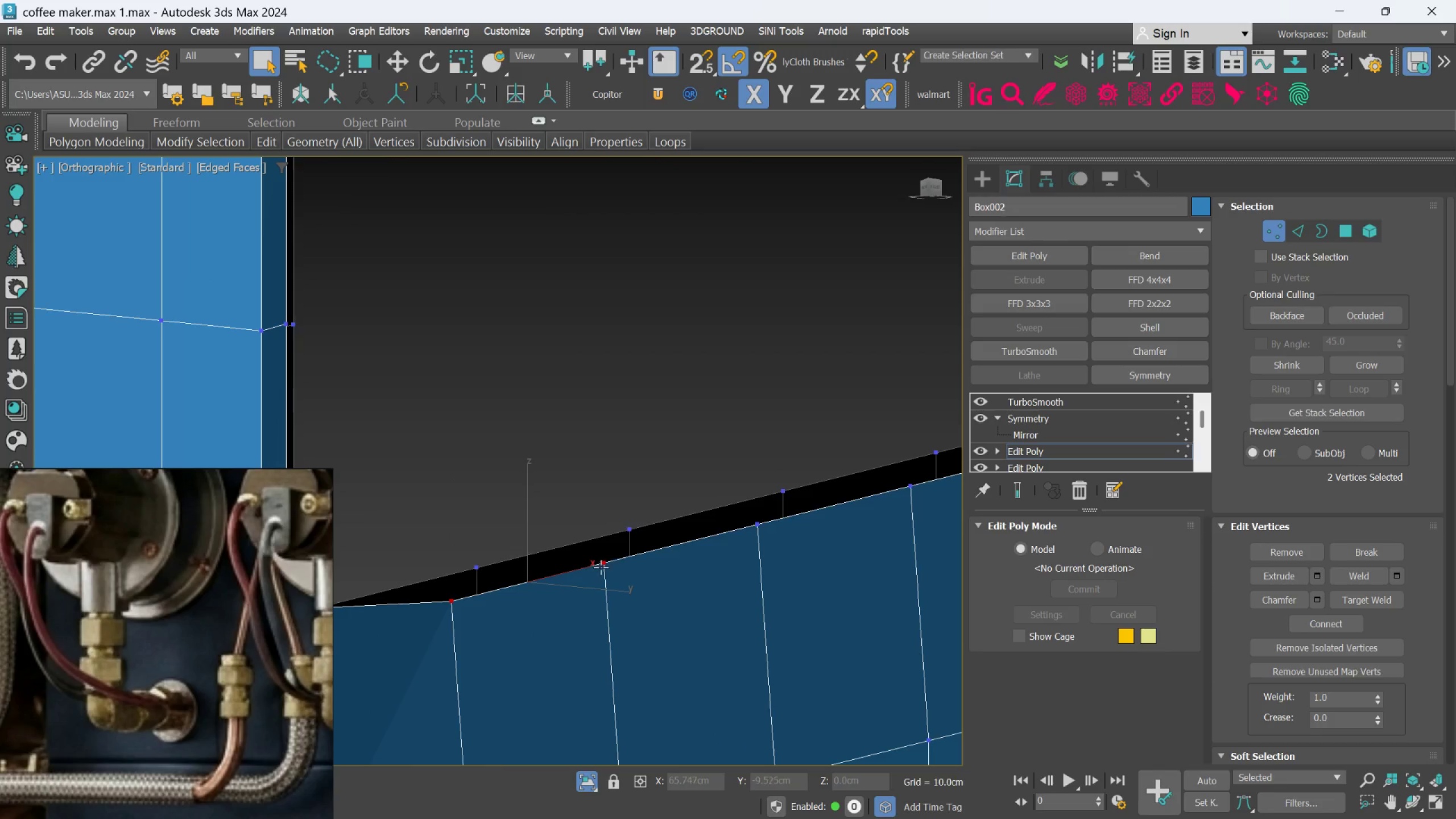 
scroll: coordinate [563, 567], scroll_direction: down, amount: 2.0
 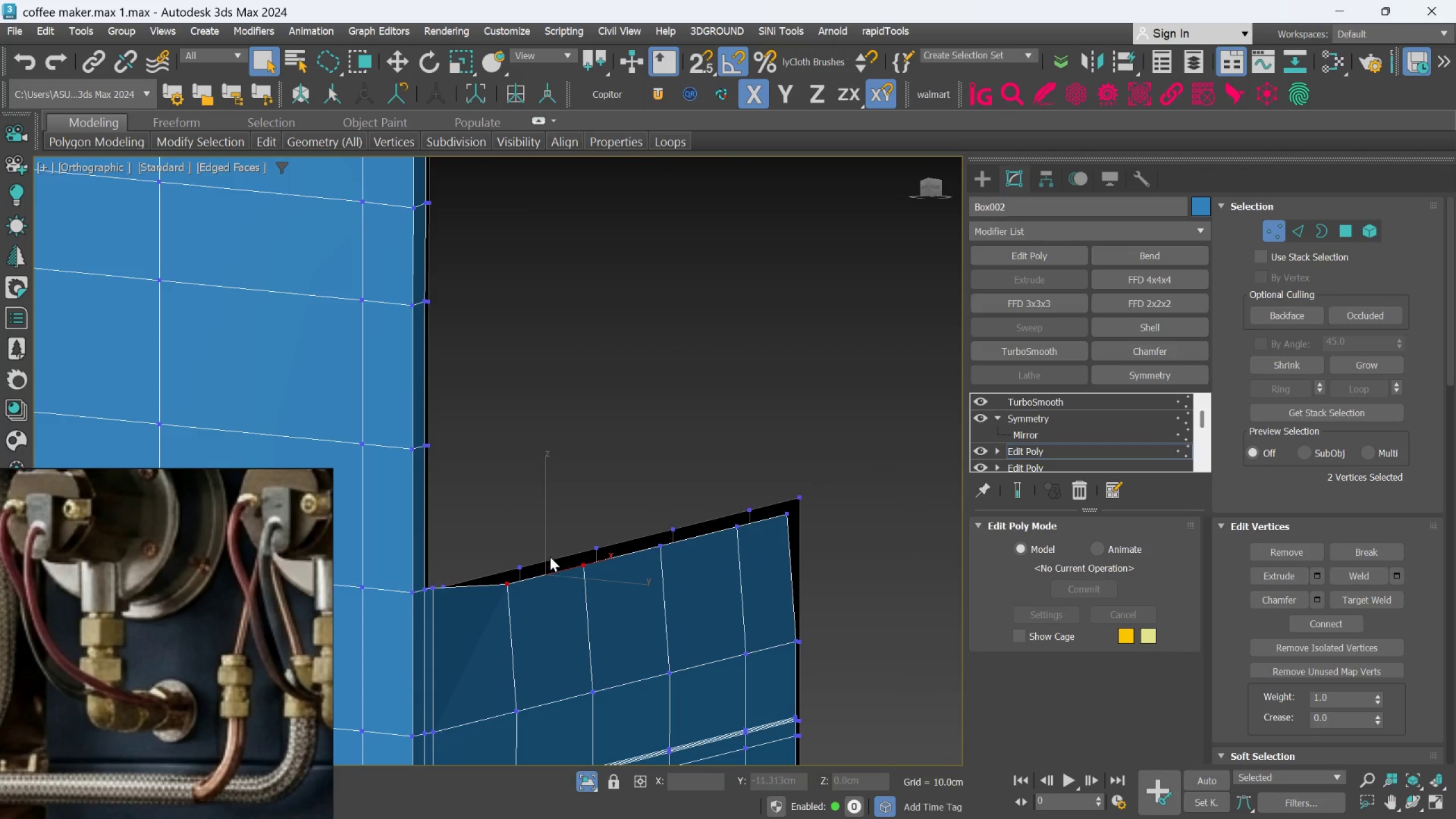 
key(W)
 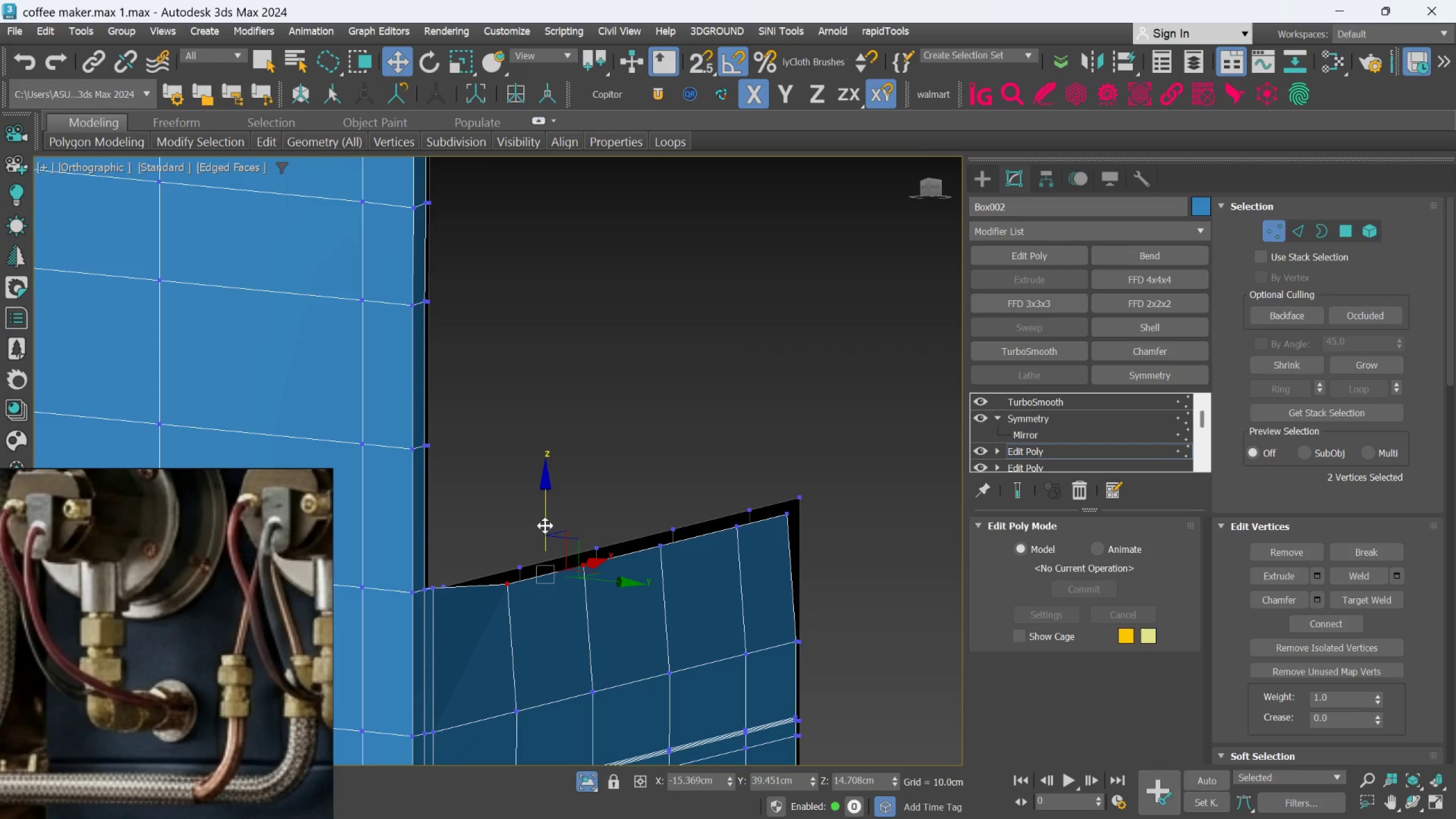 
left_click_drag(start_coordinate=[546, 523], to_coordinate=[545, 512])
 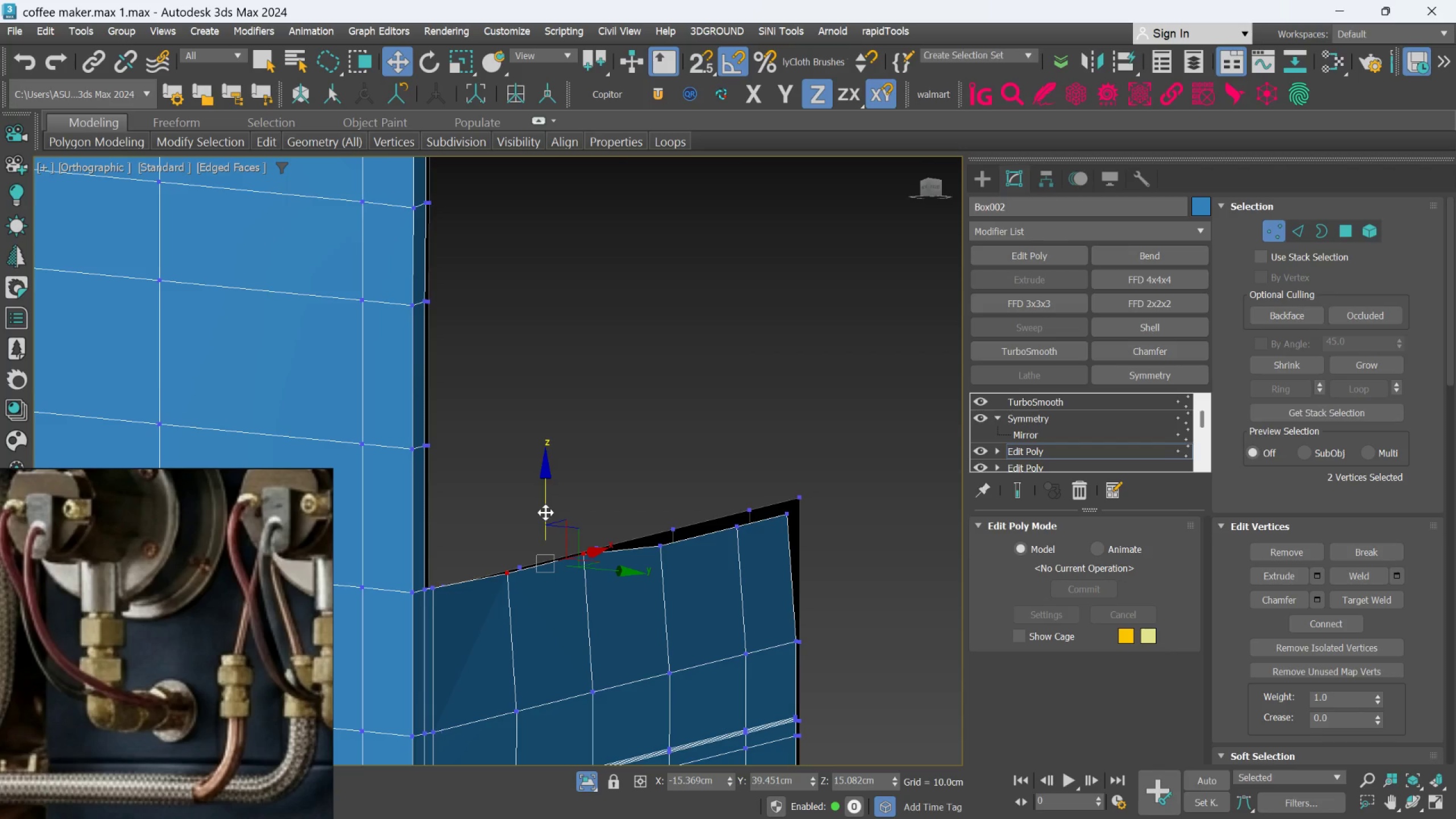 
key(Control+Z)
 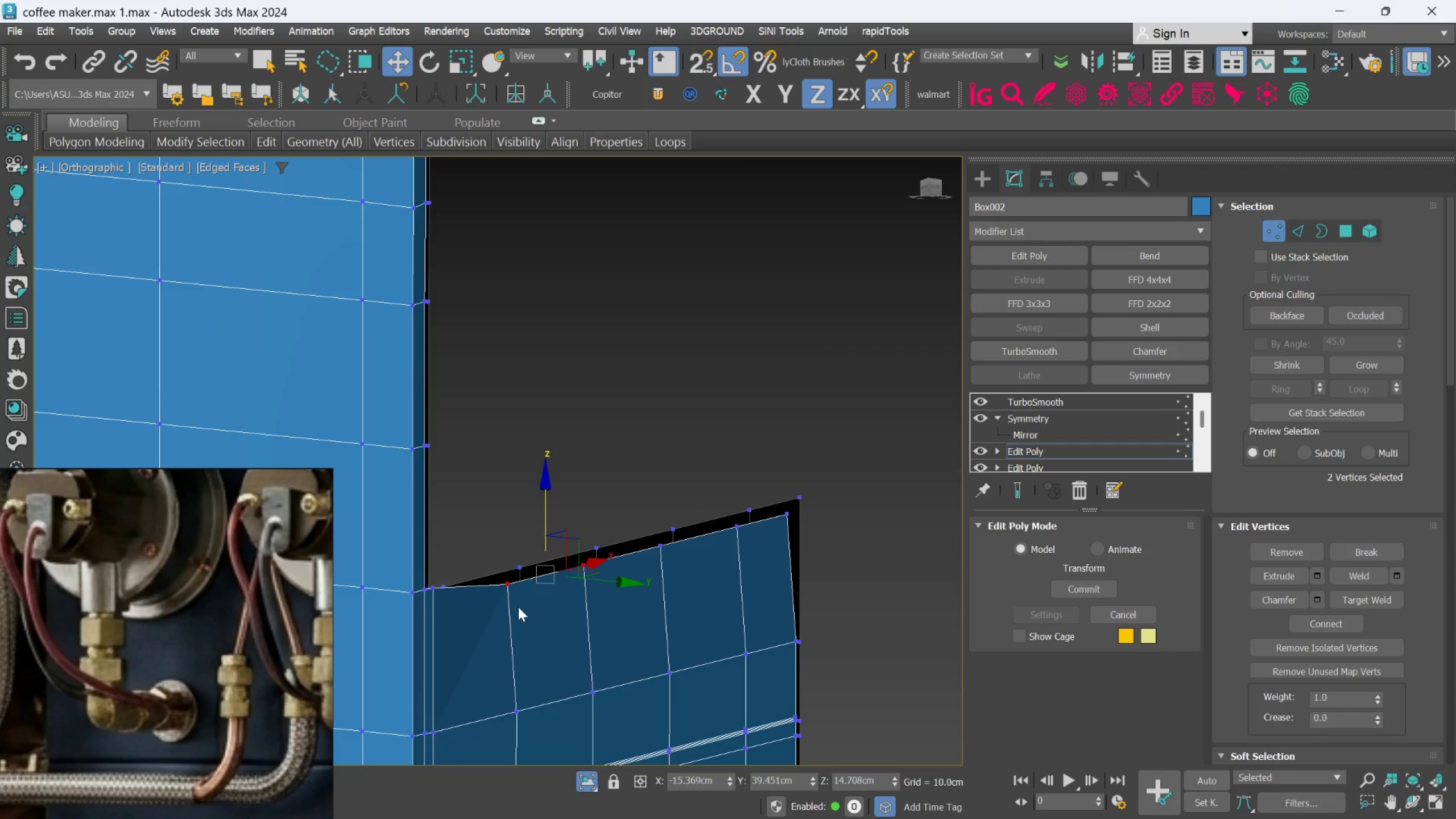 
scroll: coordinate [516, 606], scroll_direction: up, amount: 1.0
 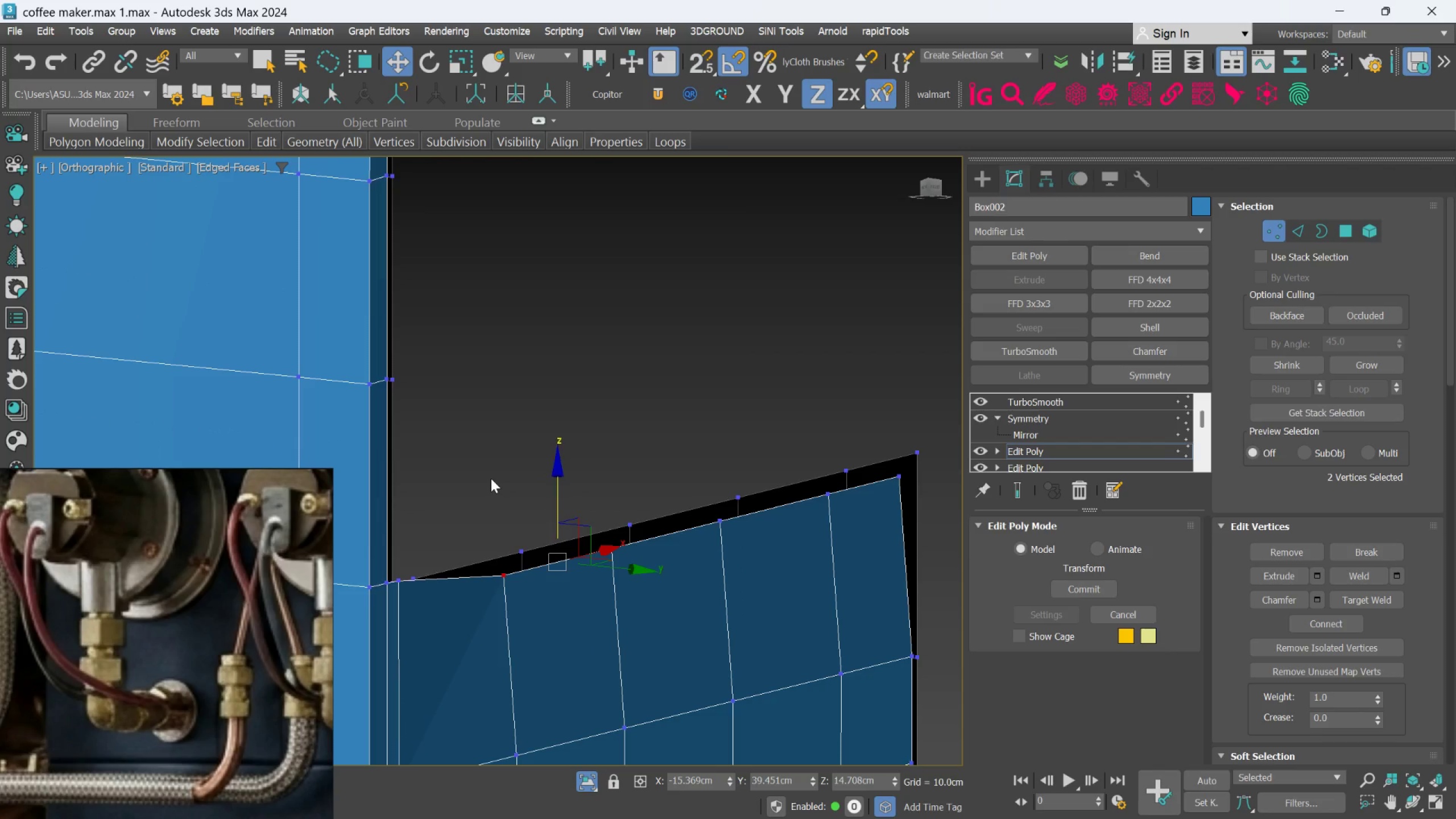 
middle_click([491, 478])
 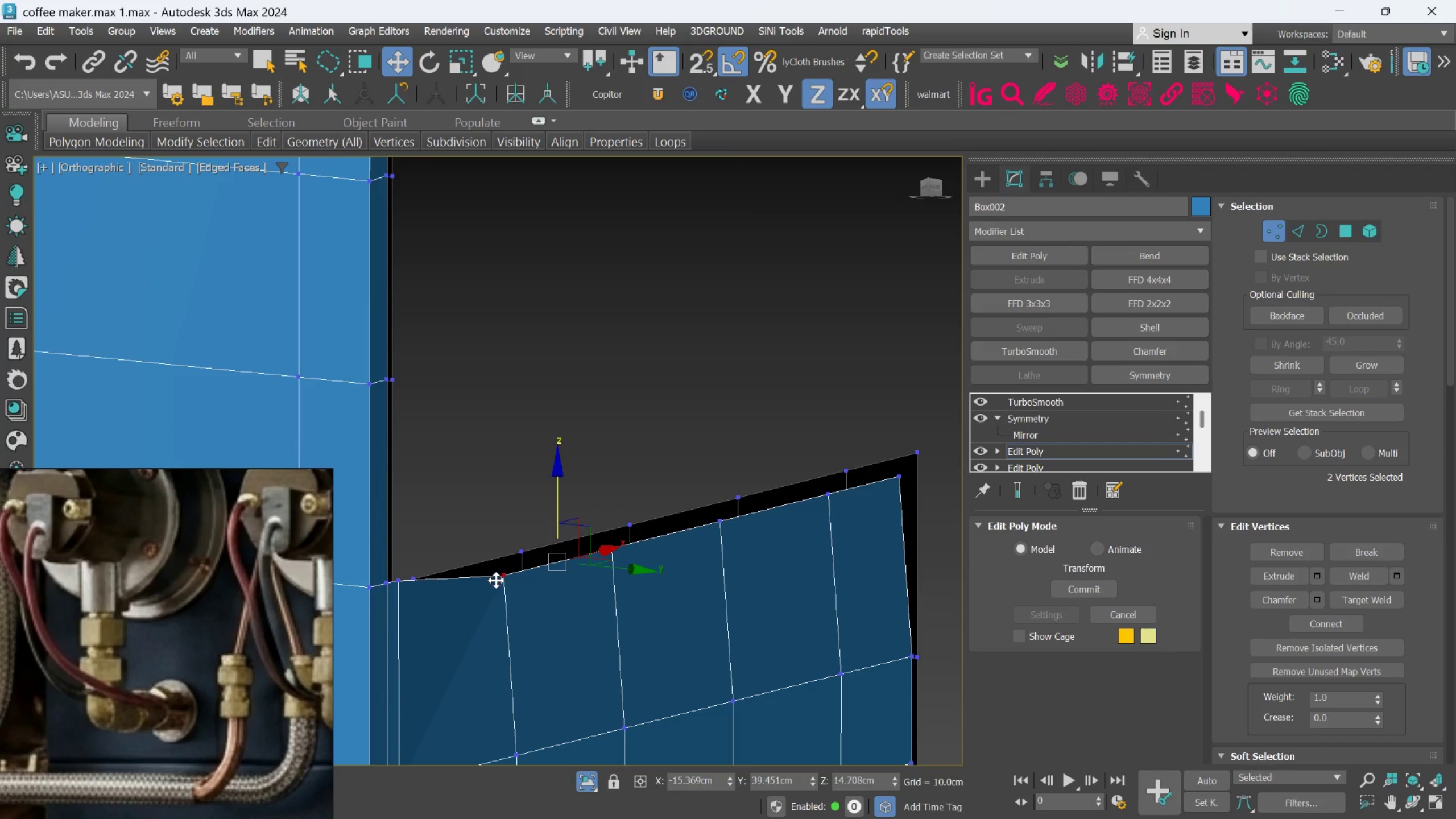 
left_click([500, 573])
 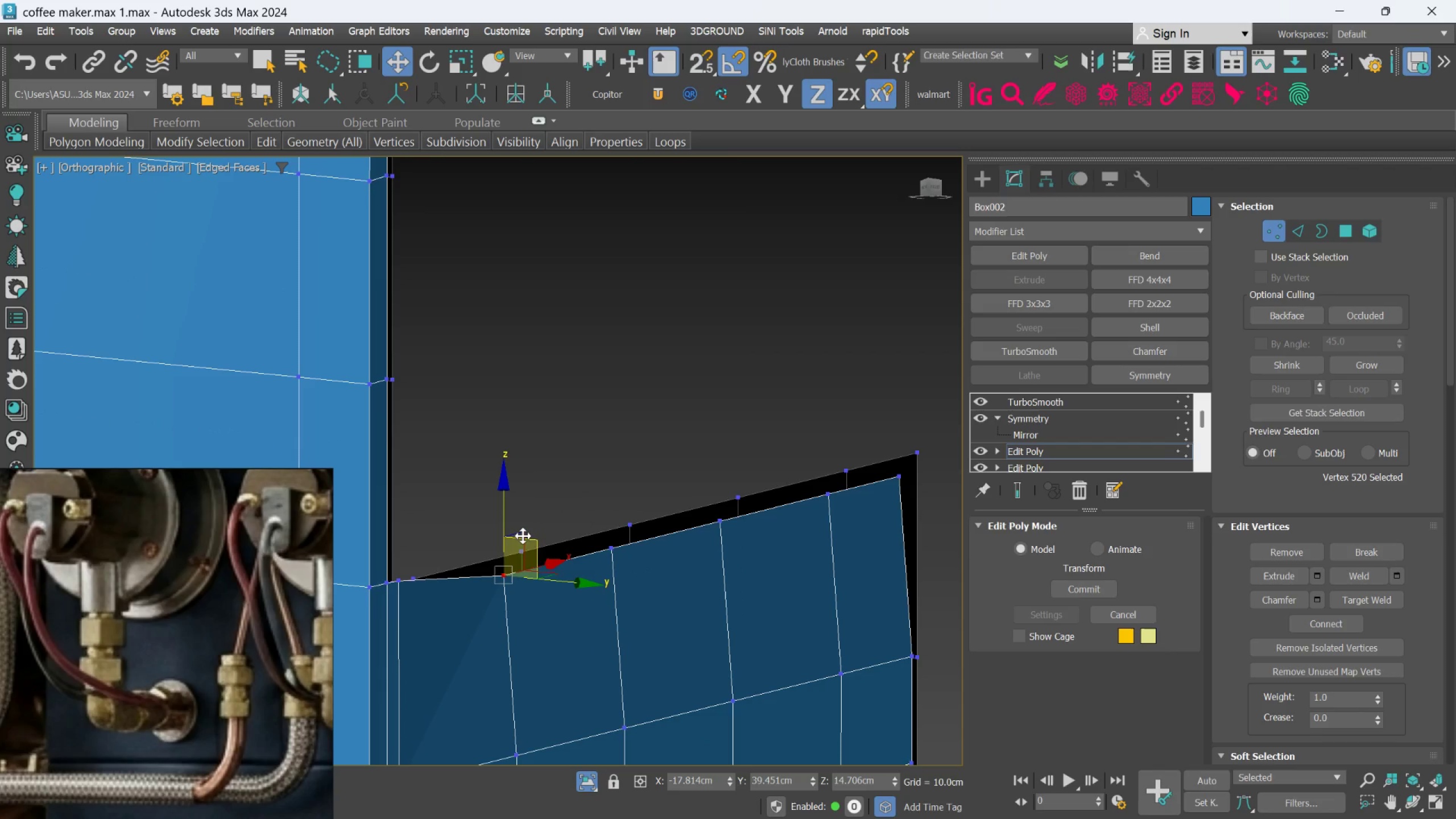 
key(S)
 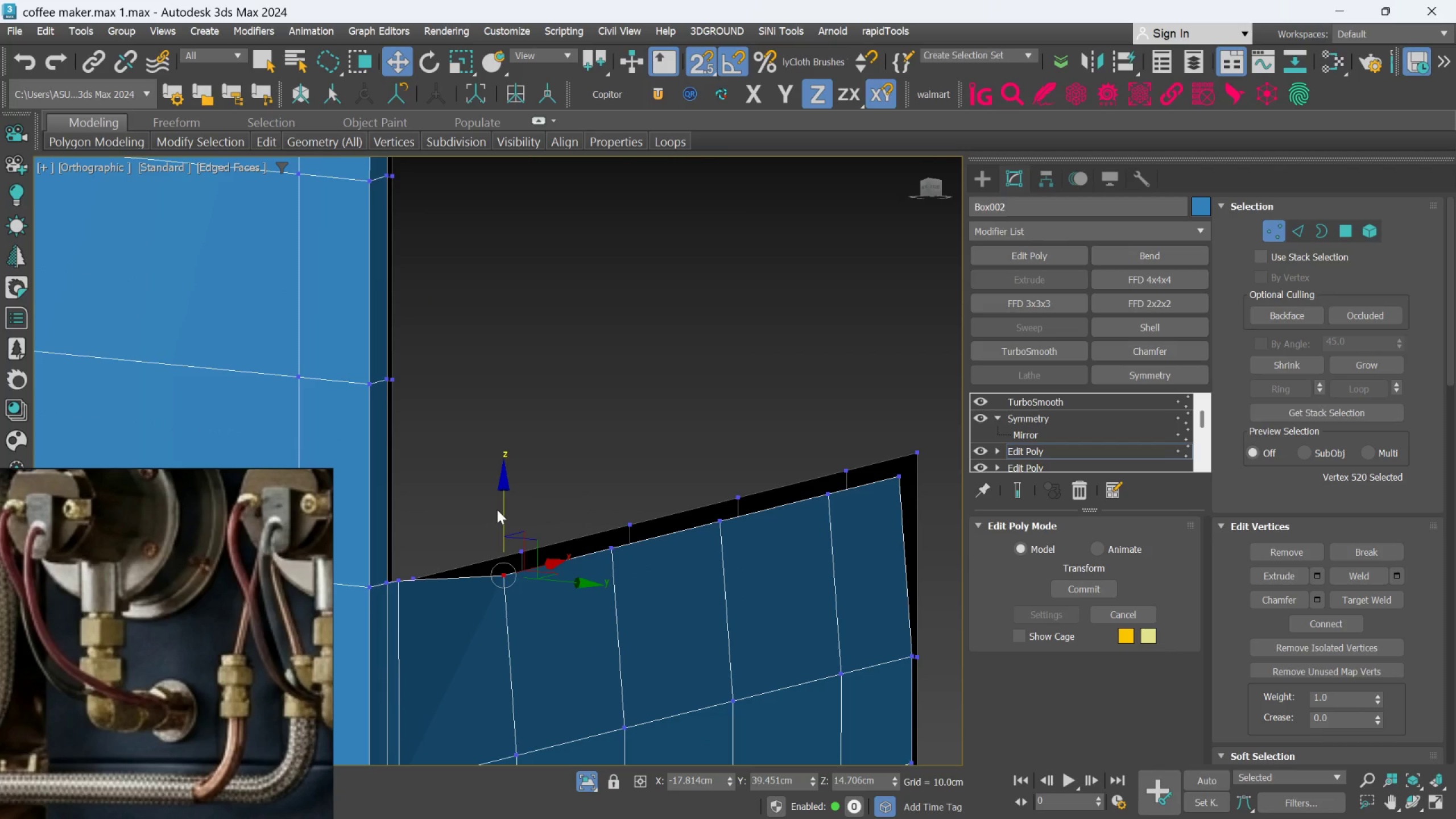 
left_click_drag(start_coordinate=[502, 504], to_coordinate=[404, 568])
 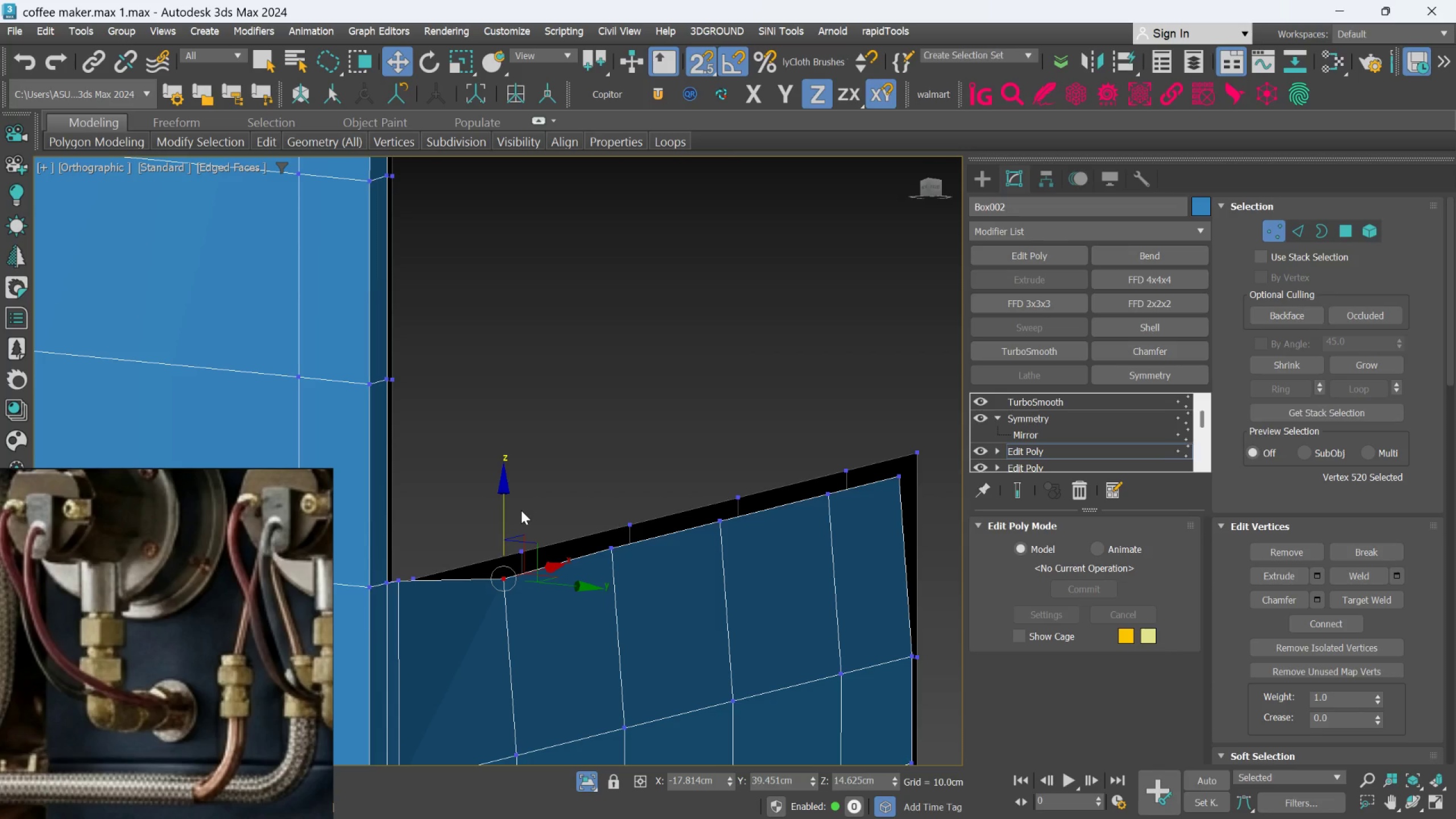 
key(Control+Z)
 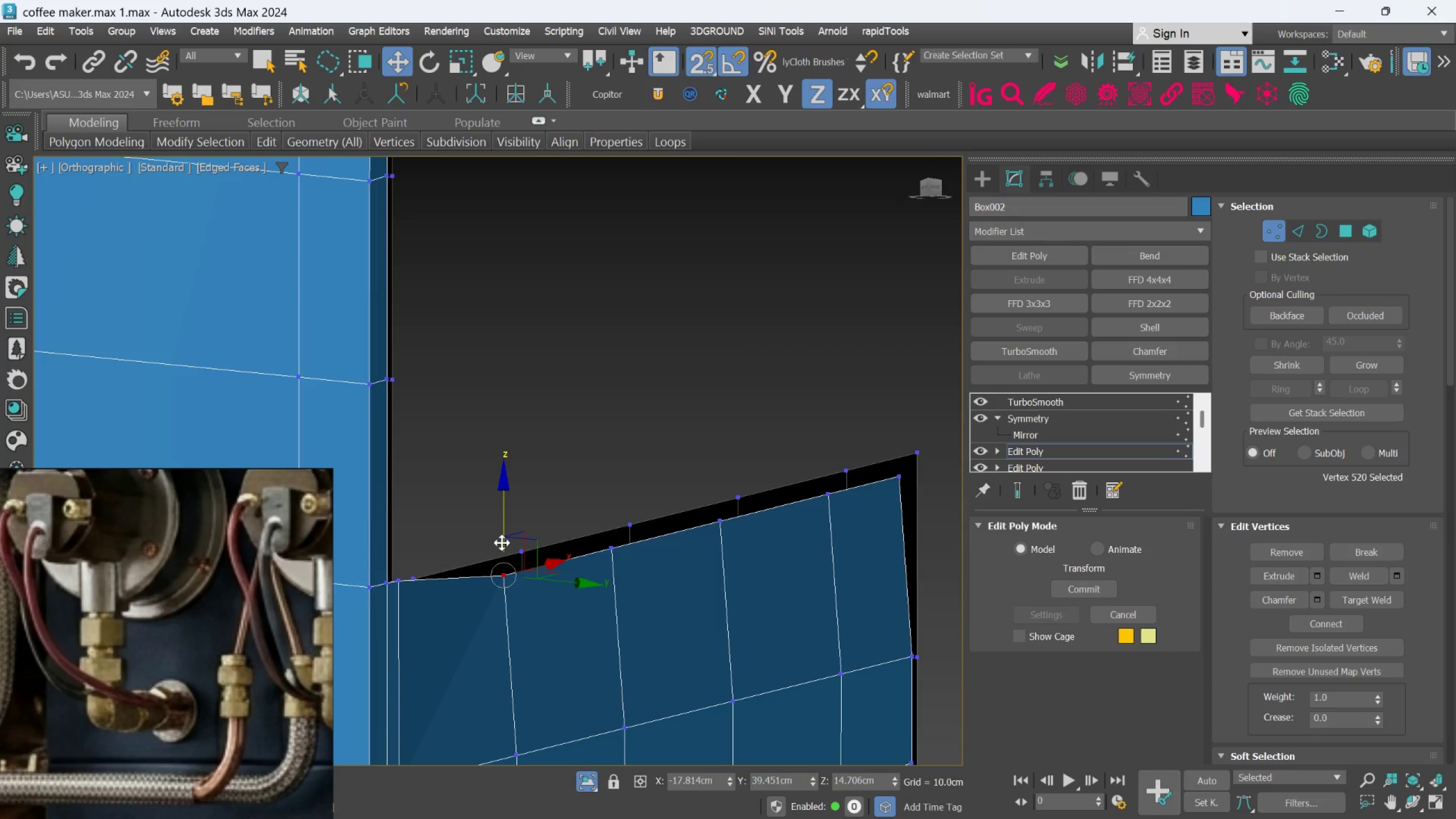 
key(S)
 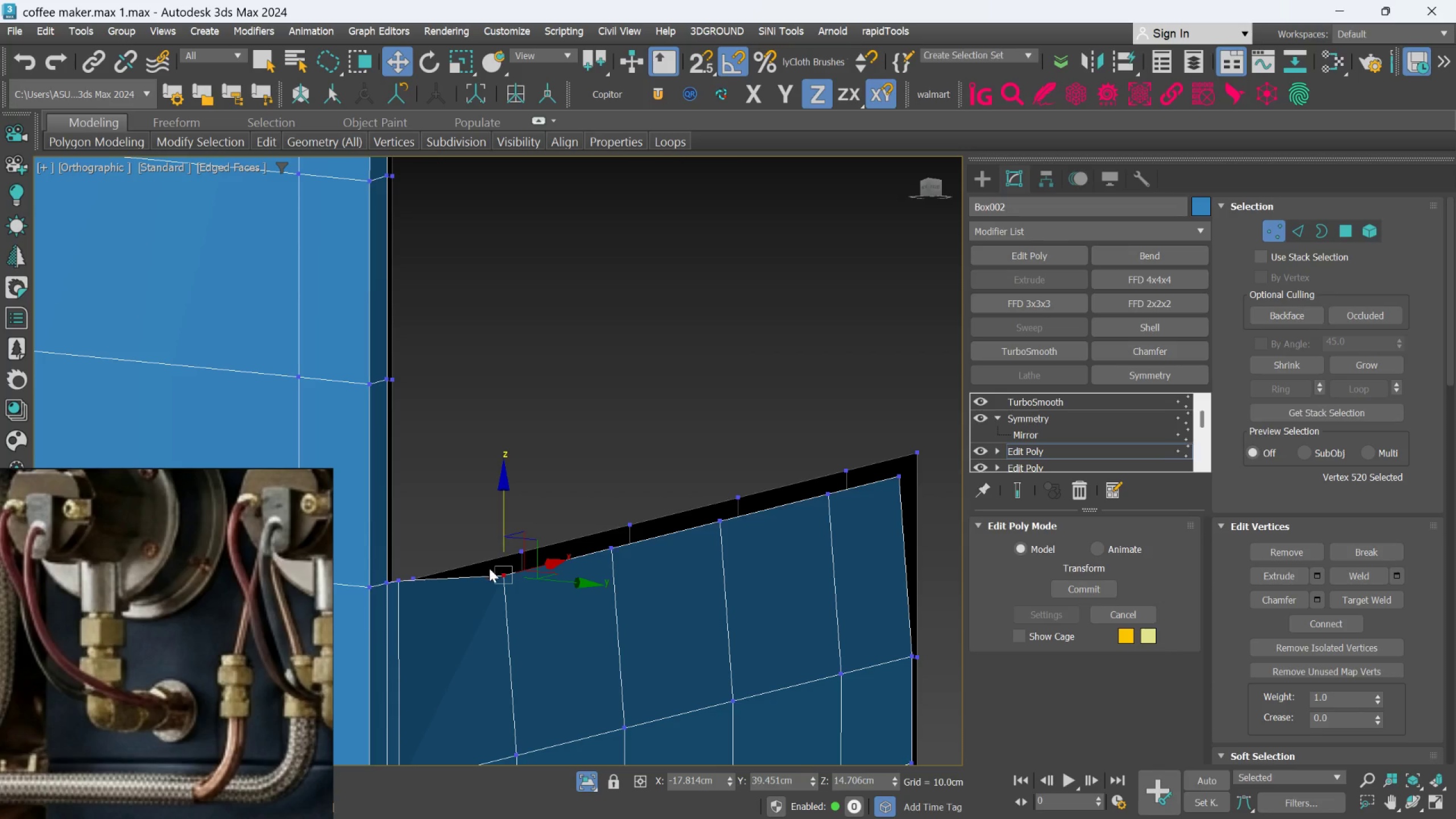 
scroll: coordinate [489, 568], scroll_direction: up, amount: 2.0
 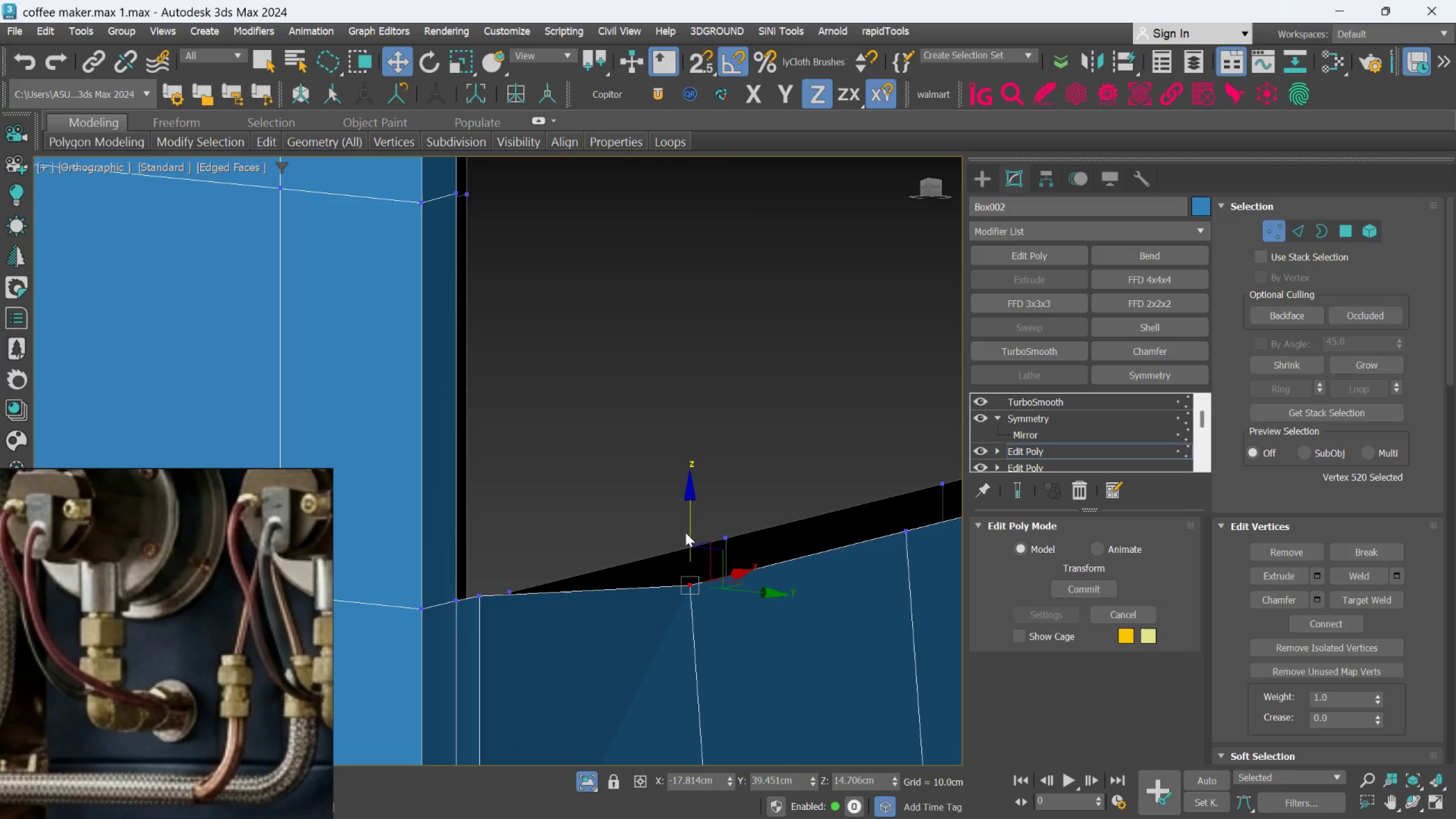 
left_click_drag(start_coordinate=[688, 528], to_coordinate=[692, 491])
 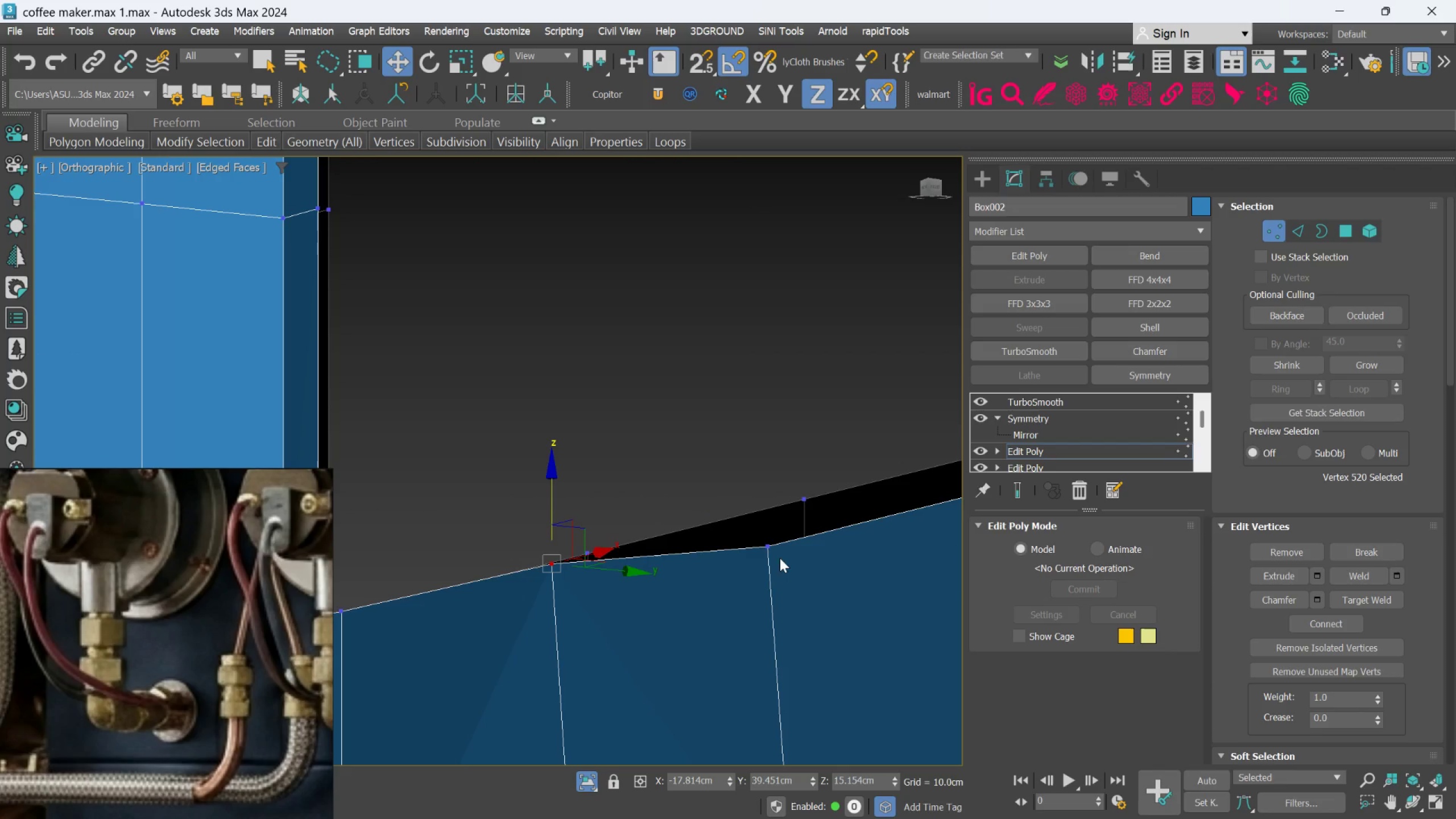 
left_click([773, 548])
 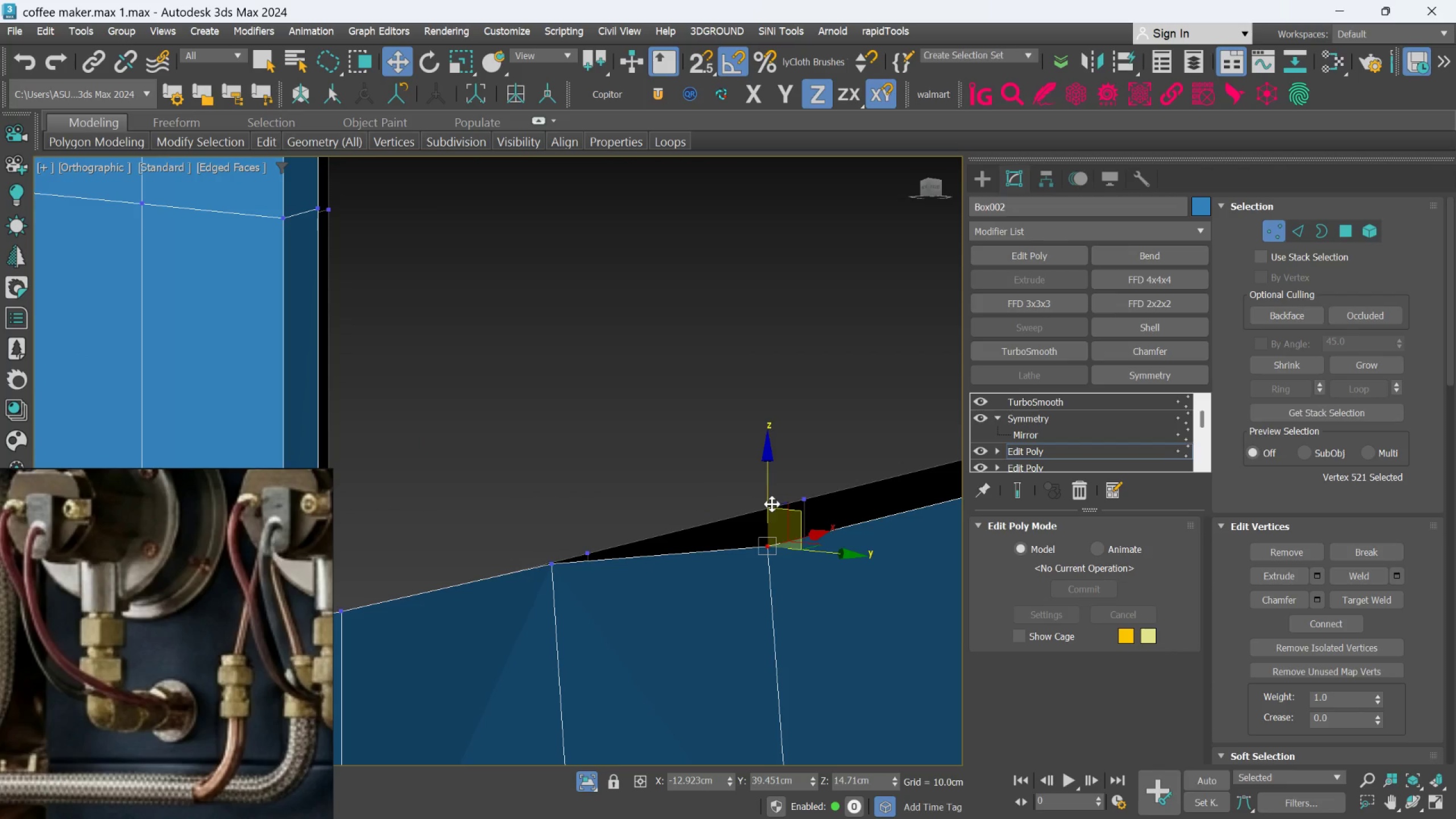 
left_click_drag(start_coordinate=[771, 503], to_coordinate=[771, 466])
 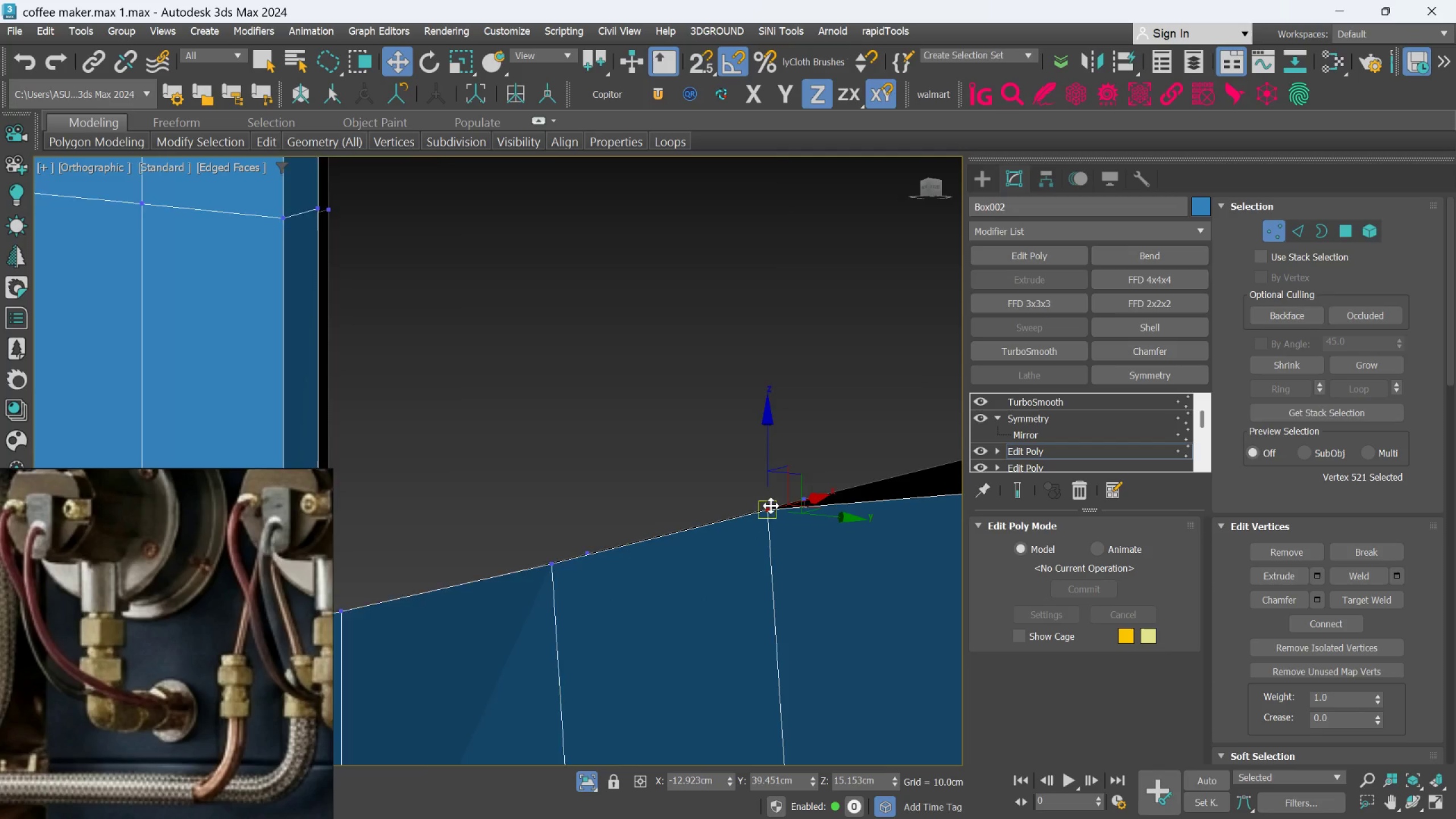 
scroll: coordinate [771, 505], scroll_direction: down, amount: 1.0
 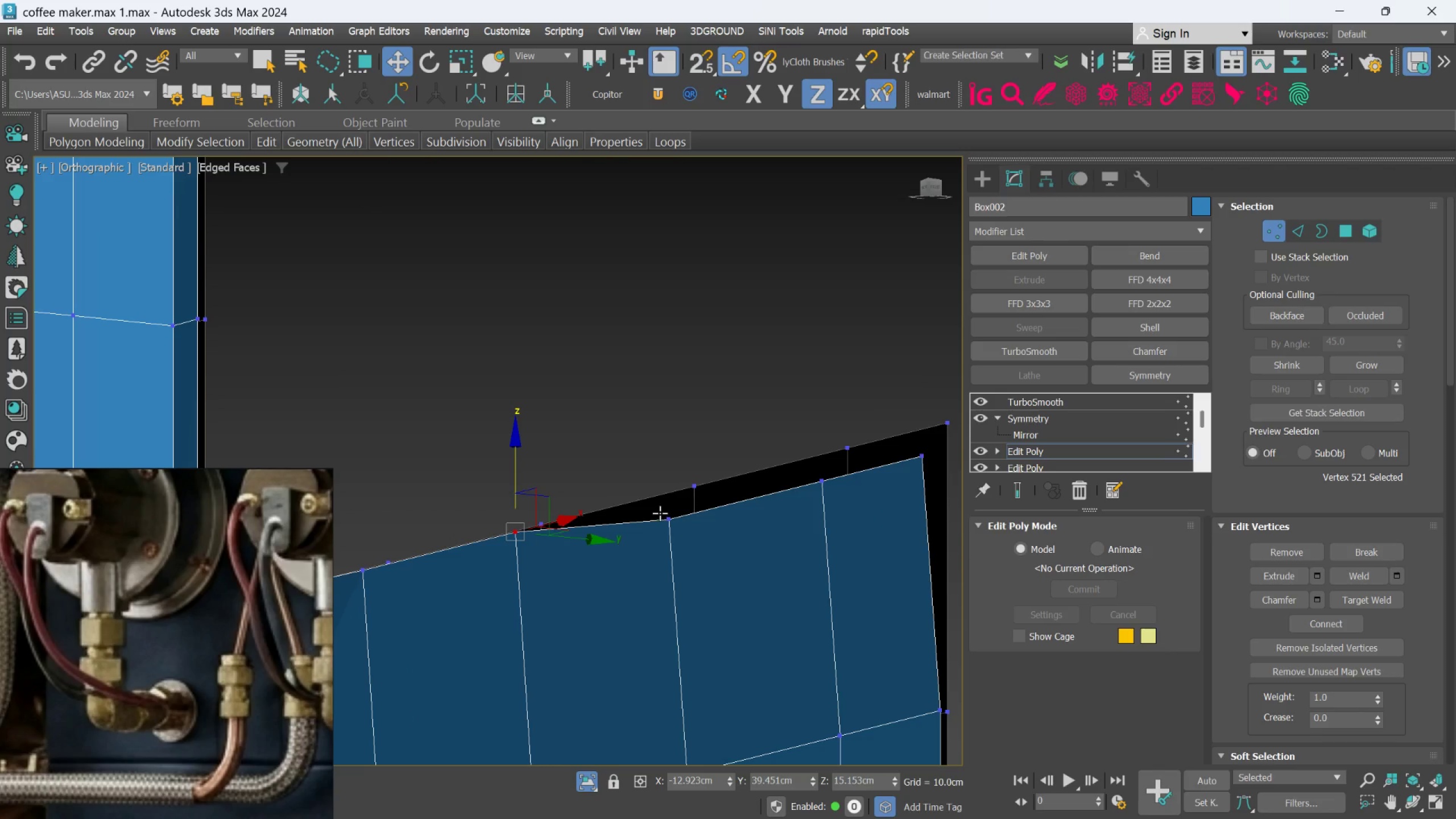 
left_click([666, 523])
 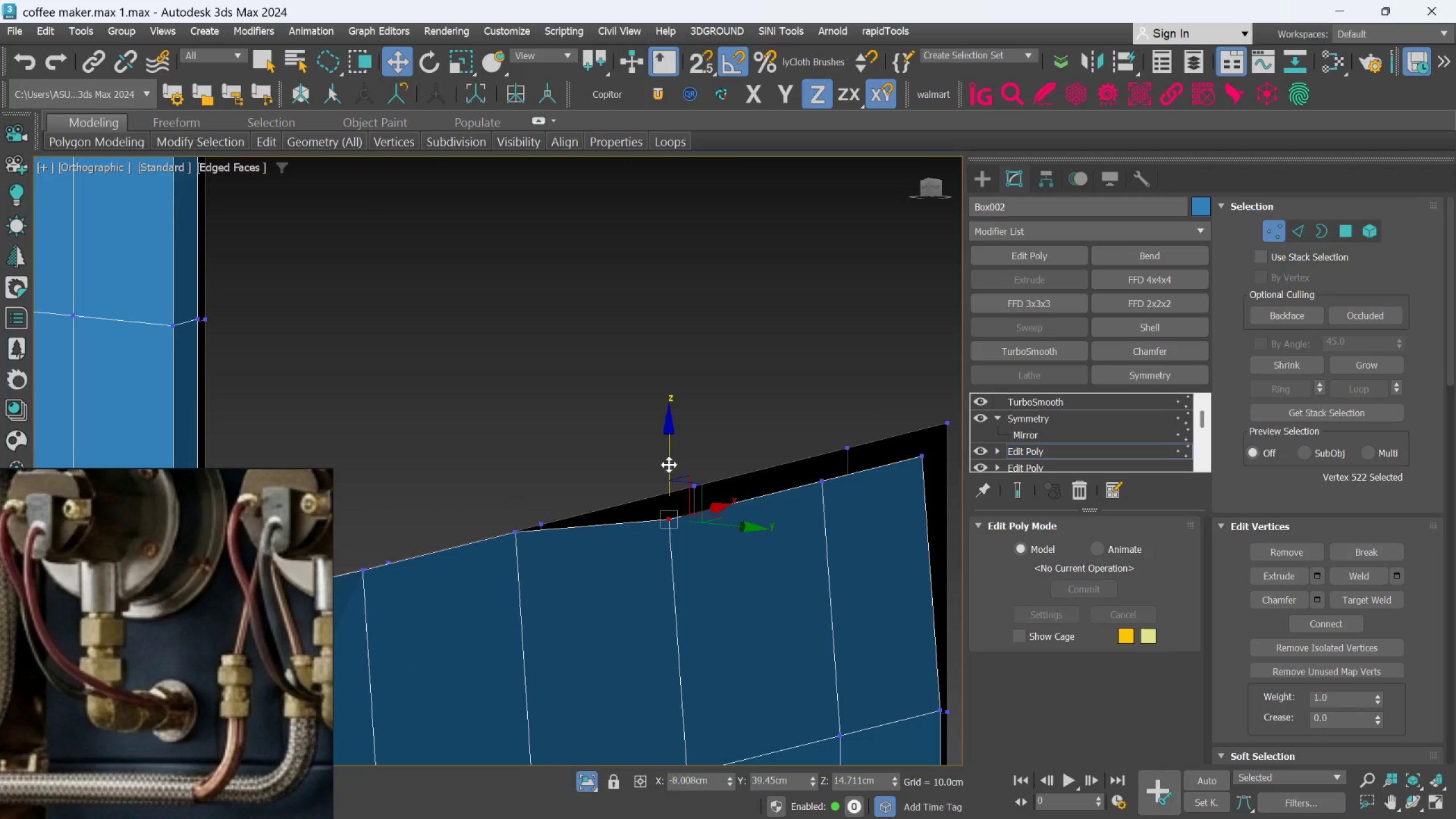 
left_click_drag(start_coordinate=[669, 464], to_coordinate=[669, 439])
 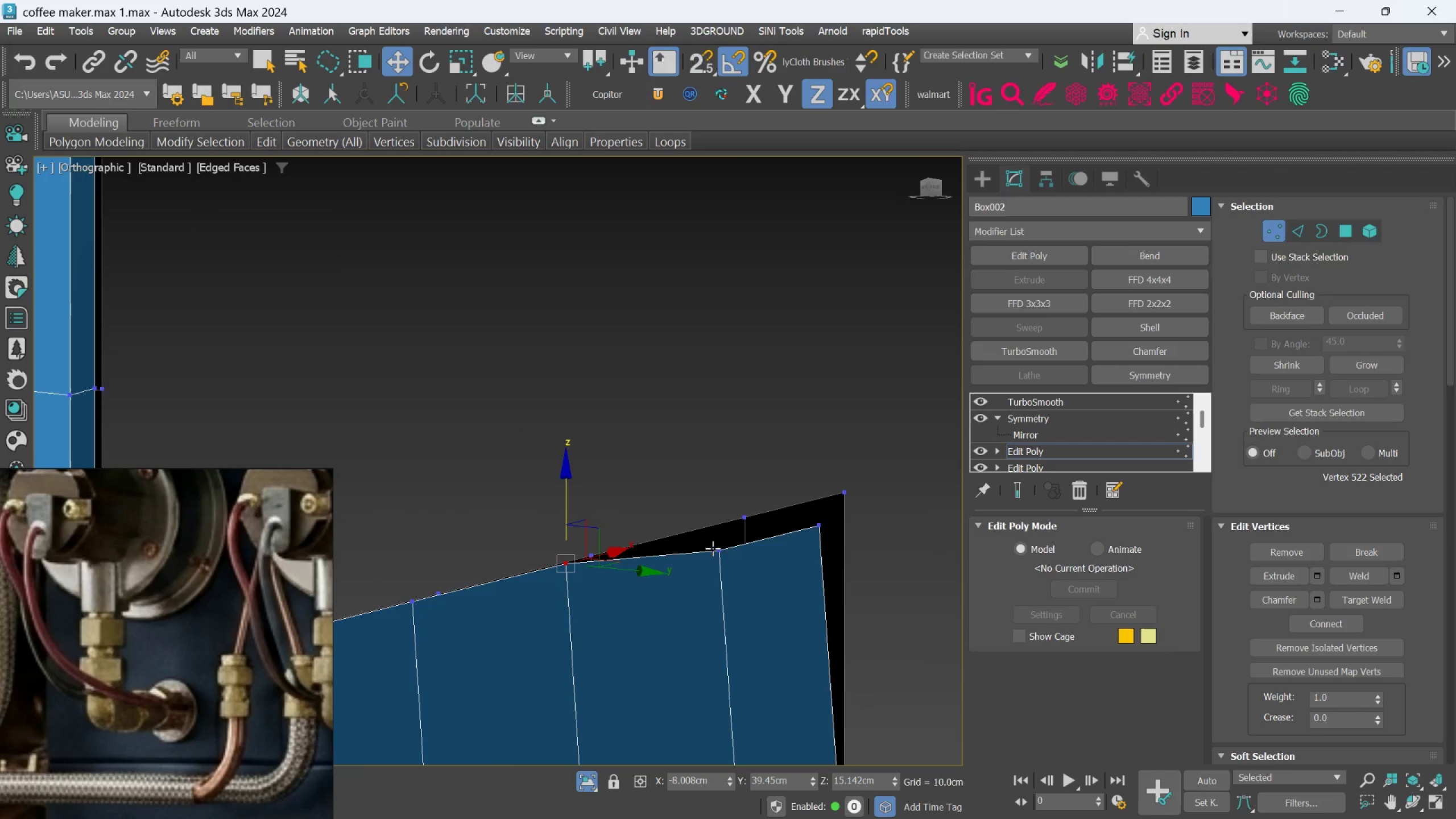 
left_click([714, 548])
 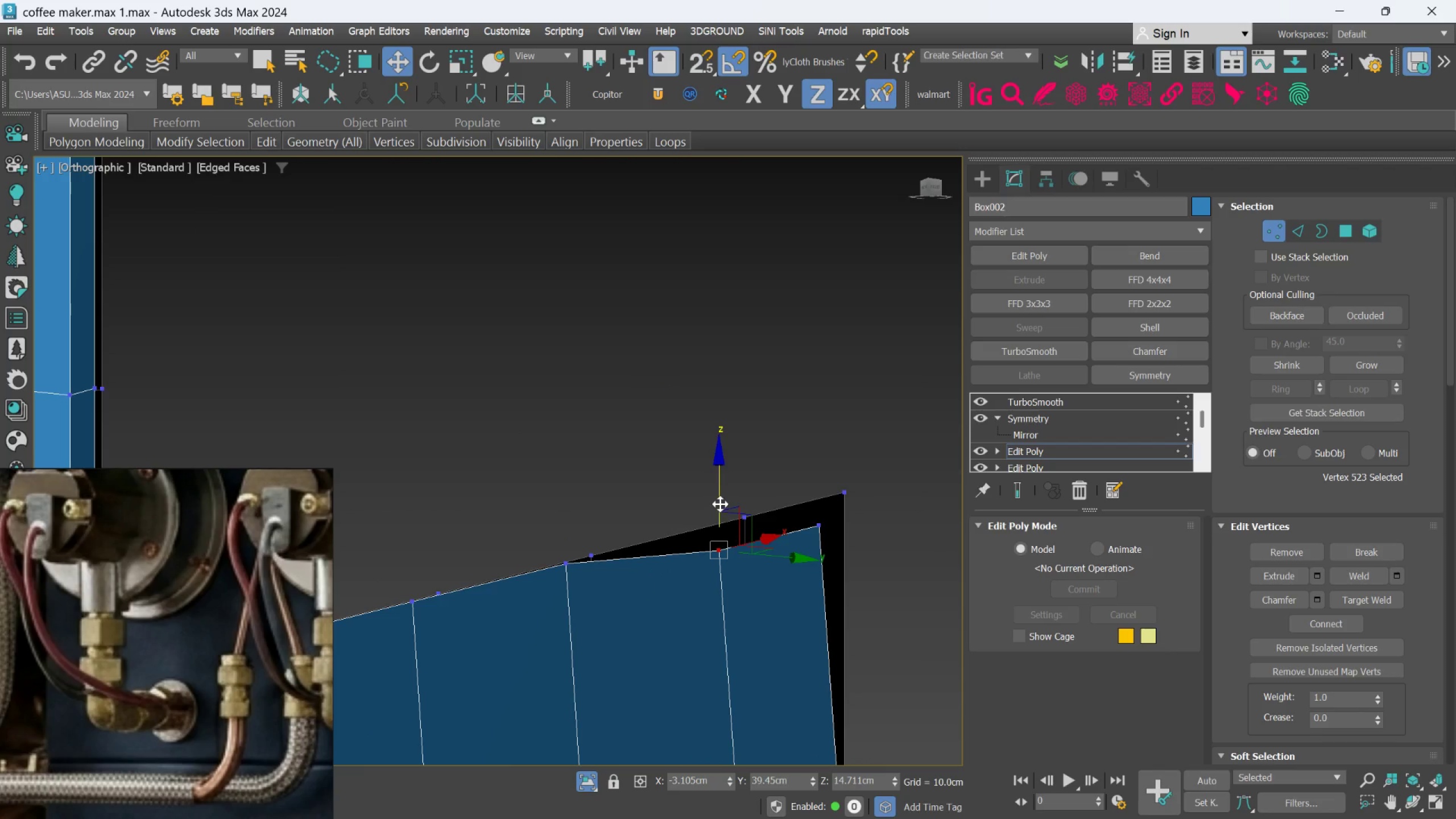 
left_click_drag(start_coordinate=[720, 503], to_coordinate=[729, 477])
 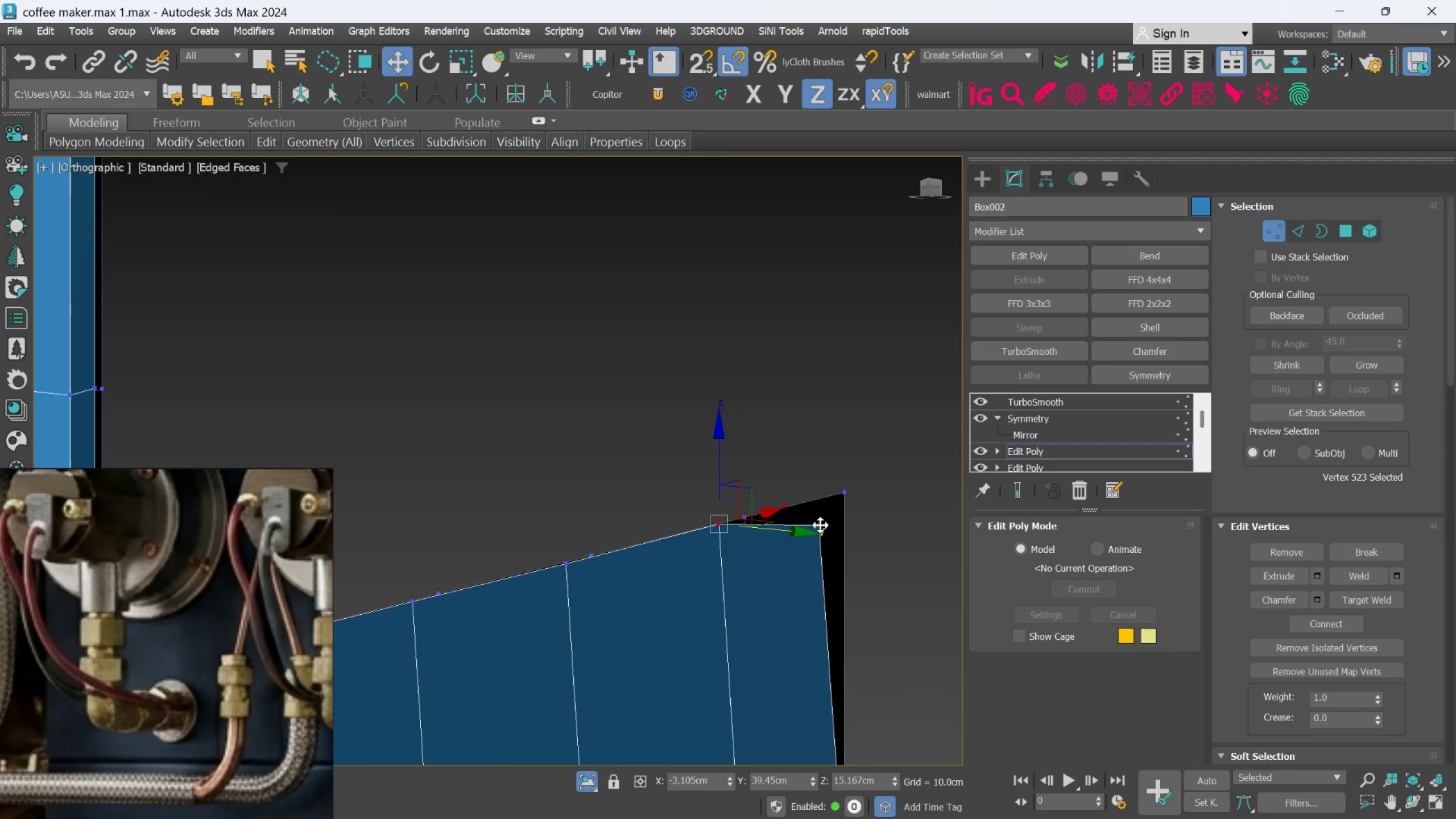 
left_click([820, 525])
 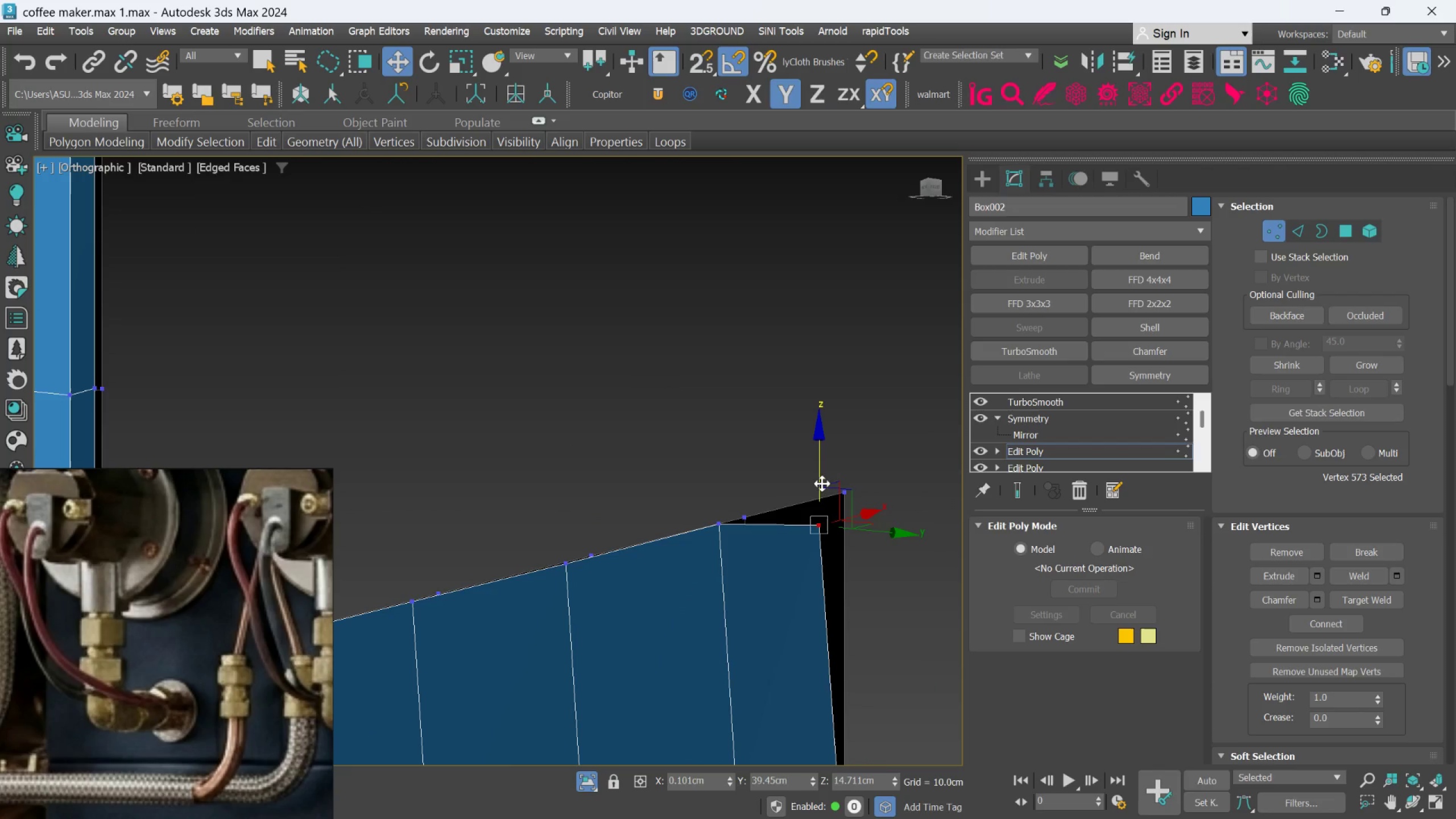 
left_click_drag(start_coordinate=[822, 483], to_coordinate=[827, 456])
 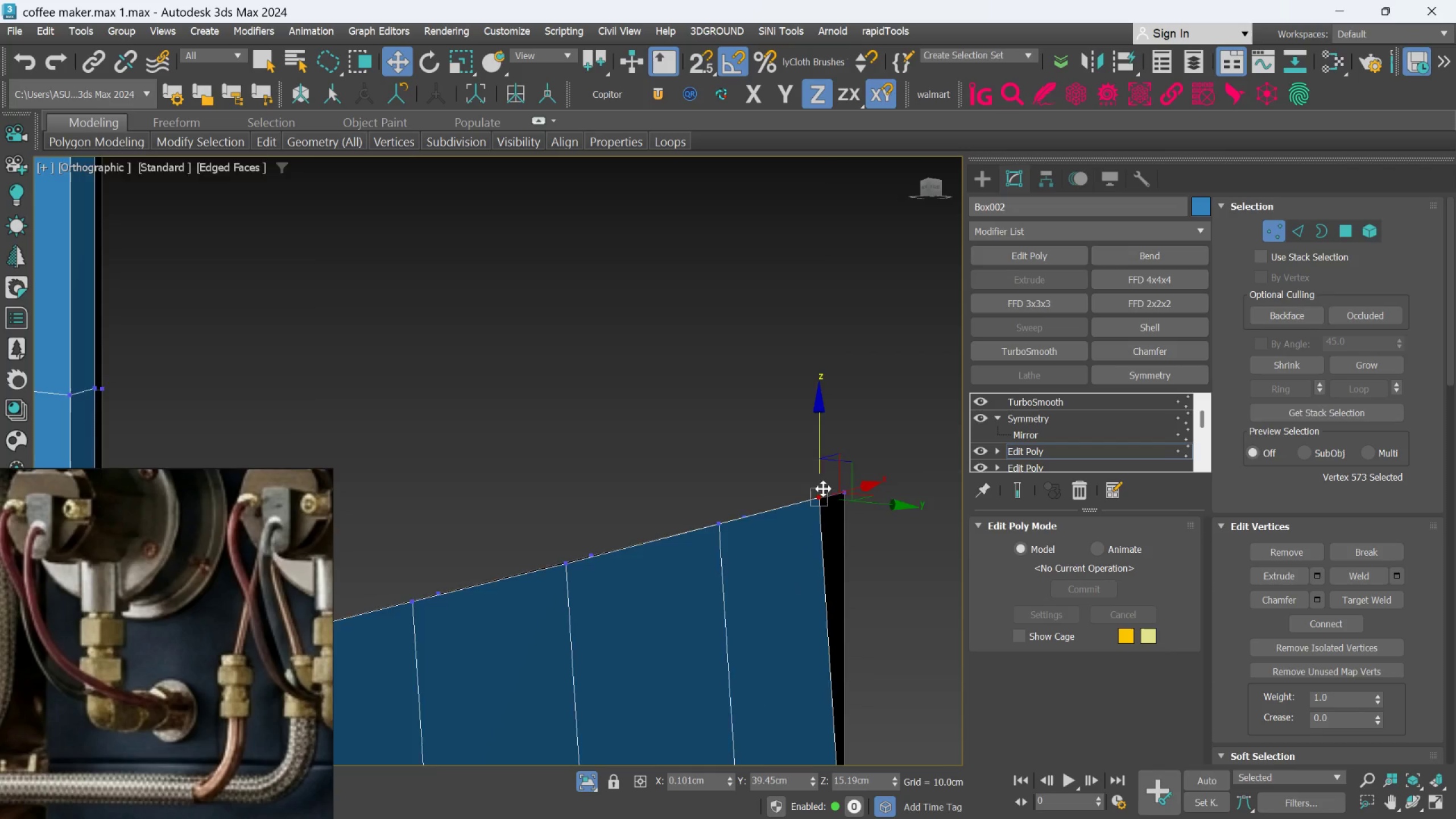 
scroll: coordinate [823, 505], scroll_direction: down, amount: 3.0
 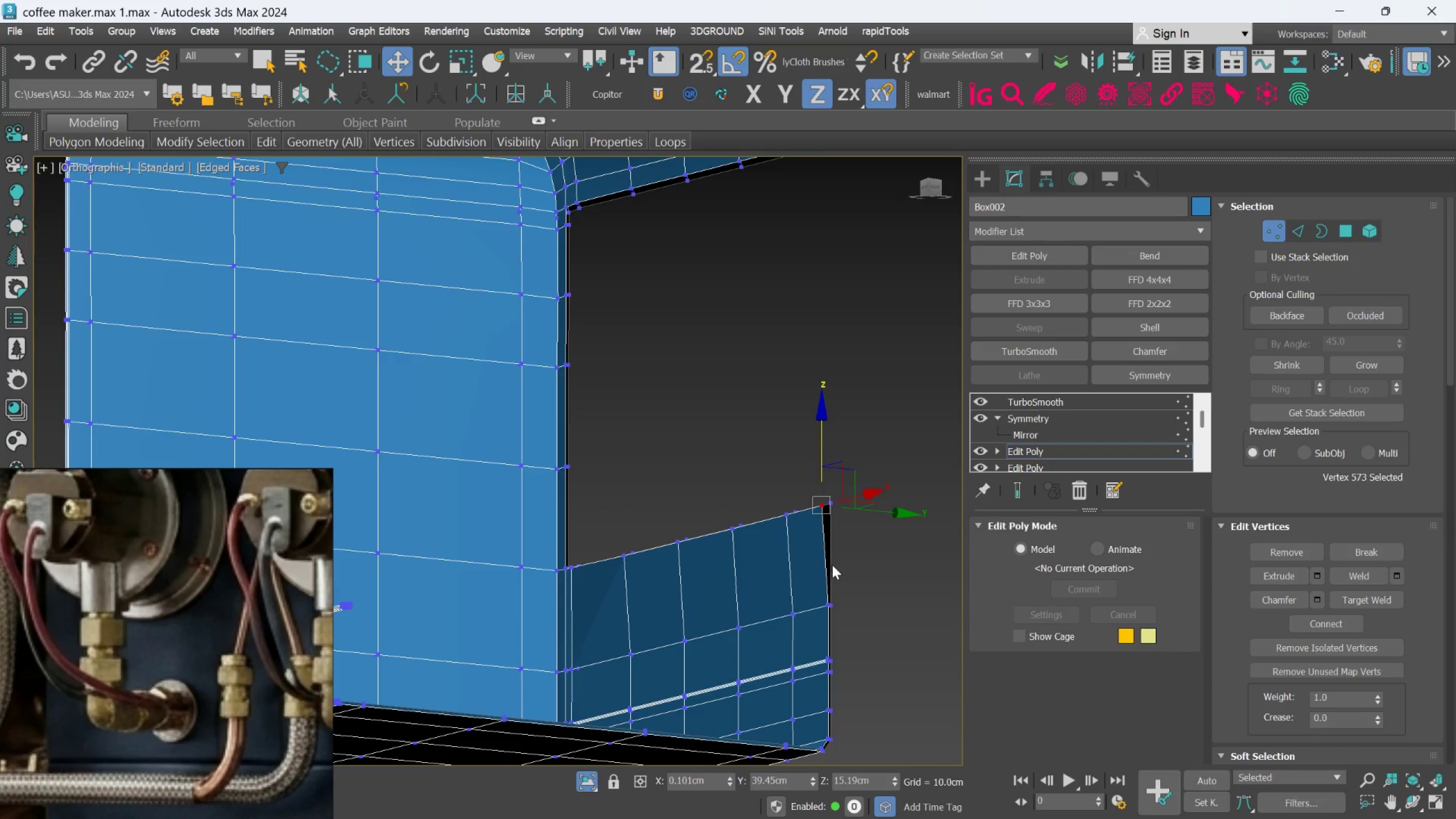 
hold_key(key=AltLeft, duration=0.58)
 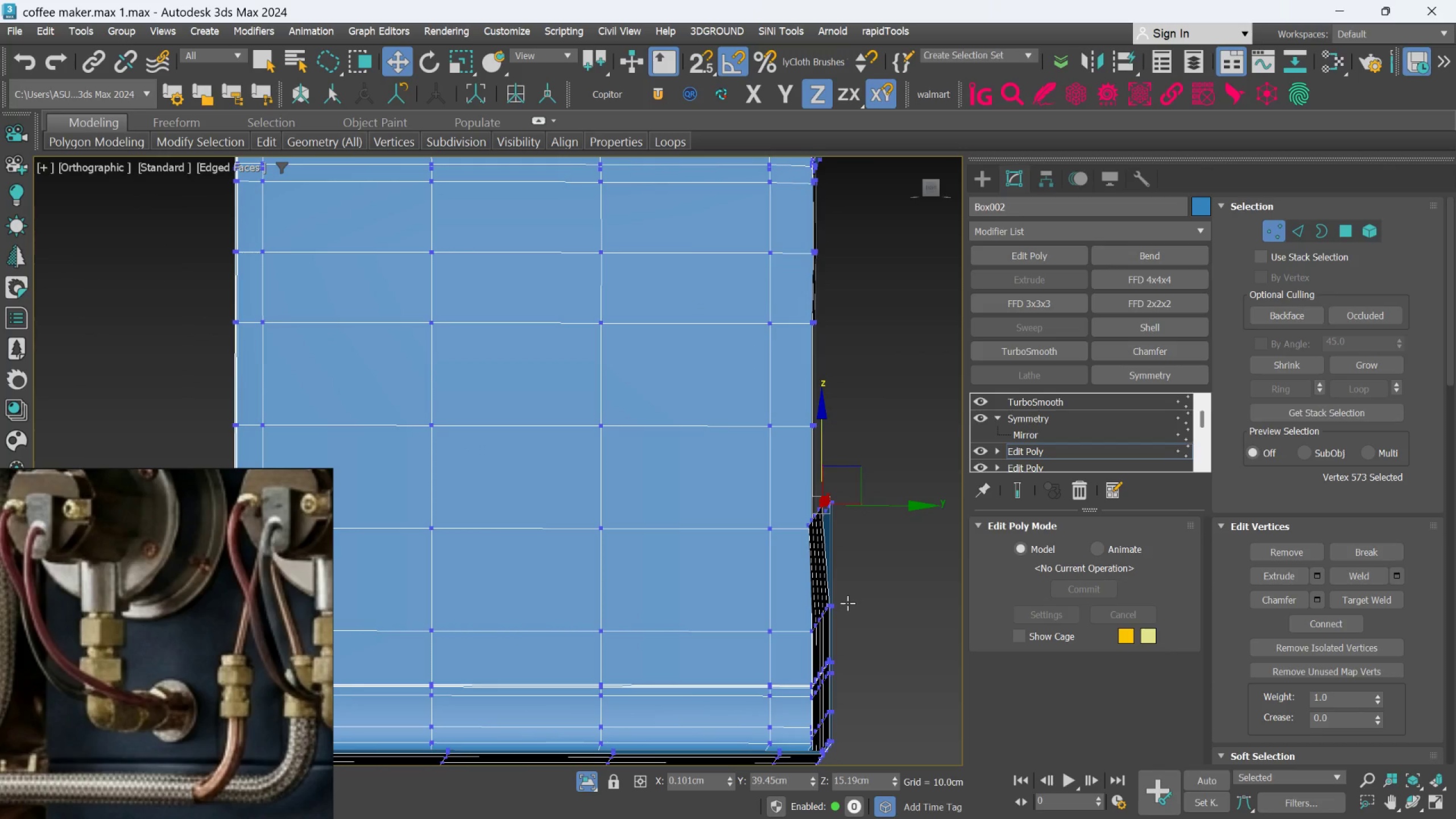 
hold_key(key=AltLeft, duration=0.59)
 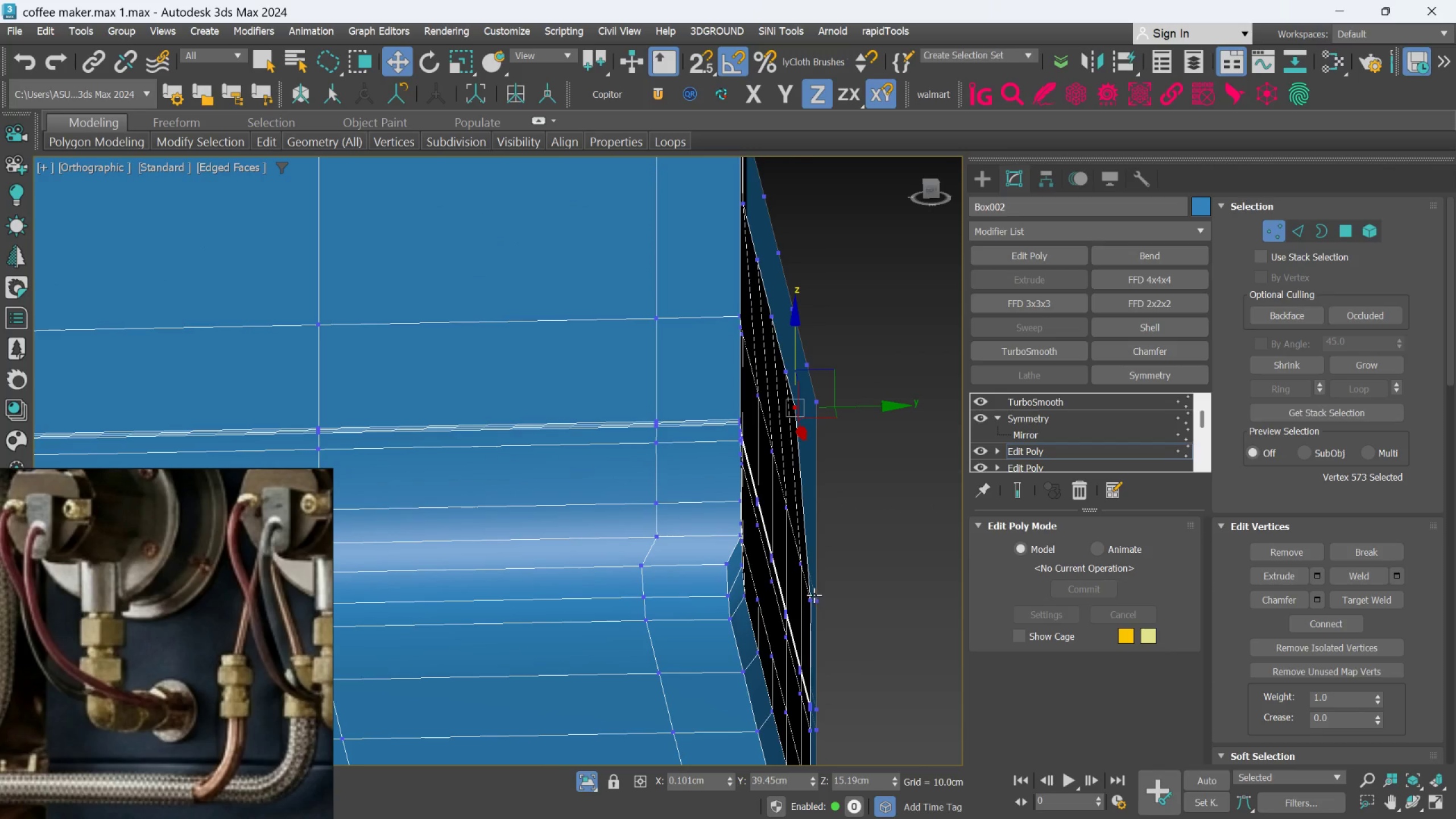 
scroll: coordinate [848, 603], scroll_direction: up, amount: 2.0
 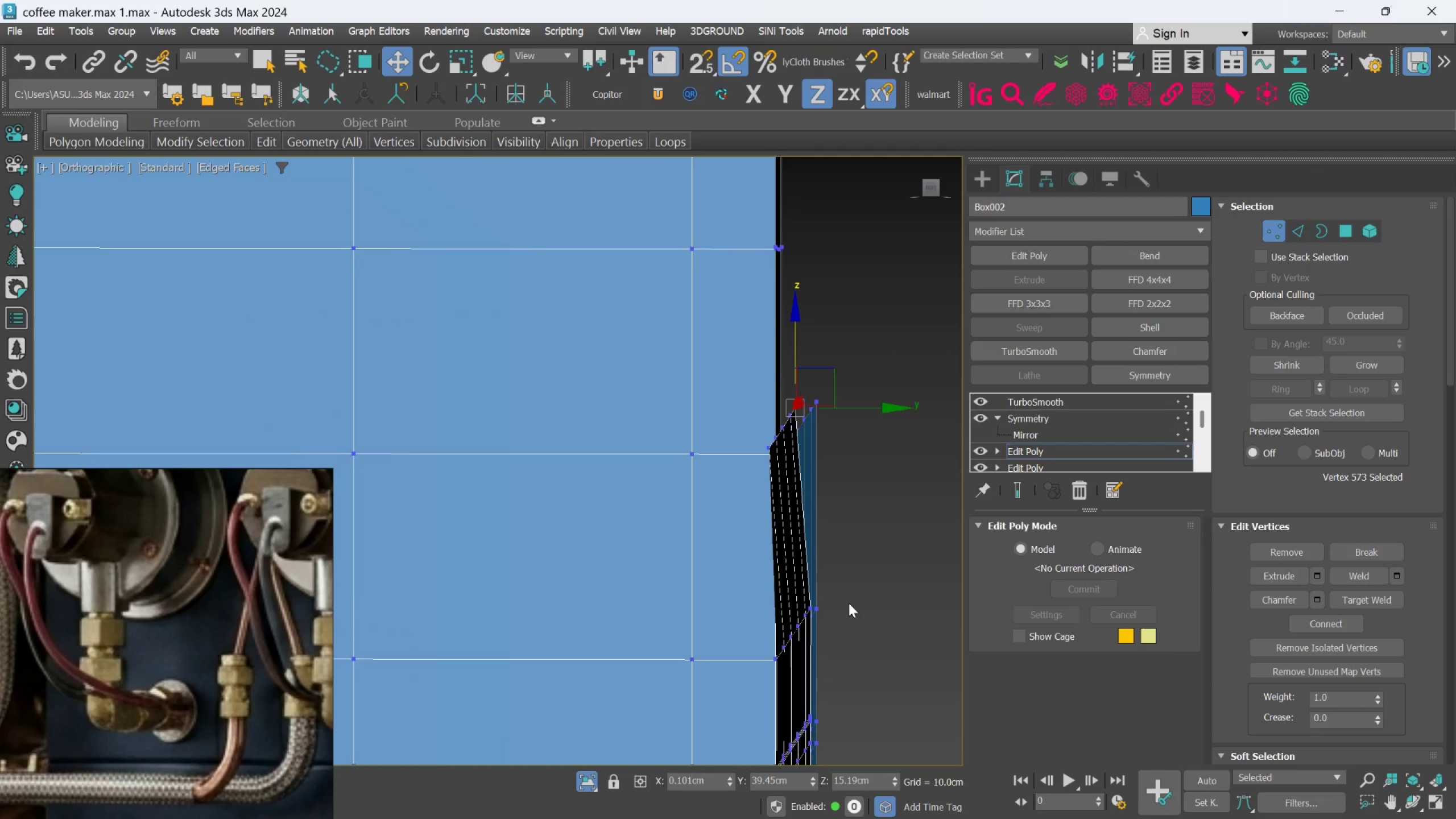 
hold_key(key=AltLeft, duration=0.94)
 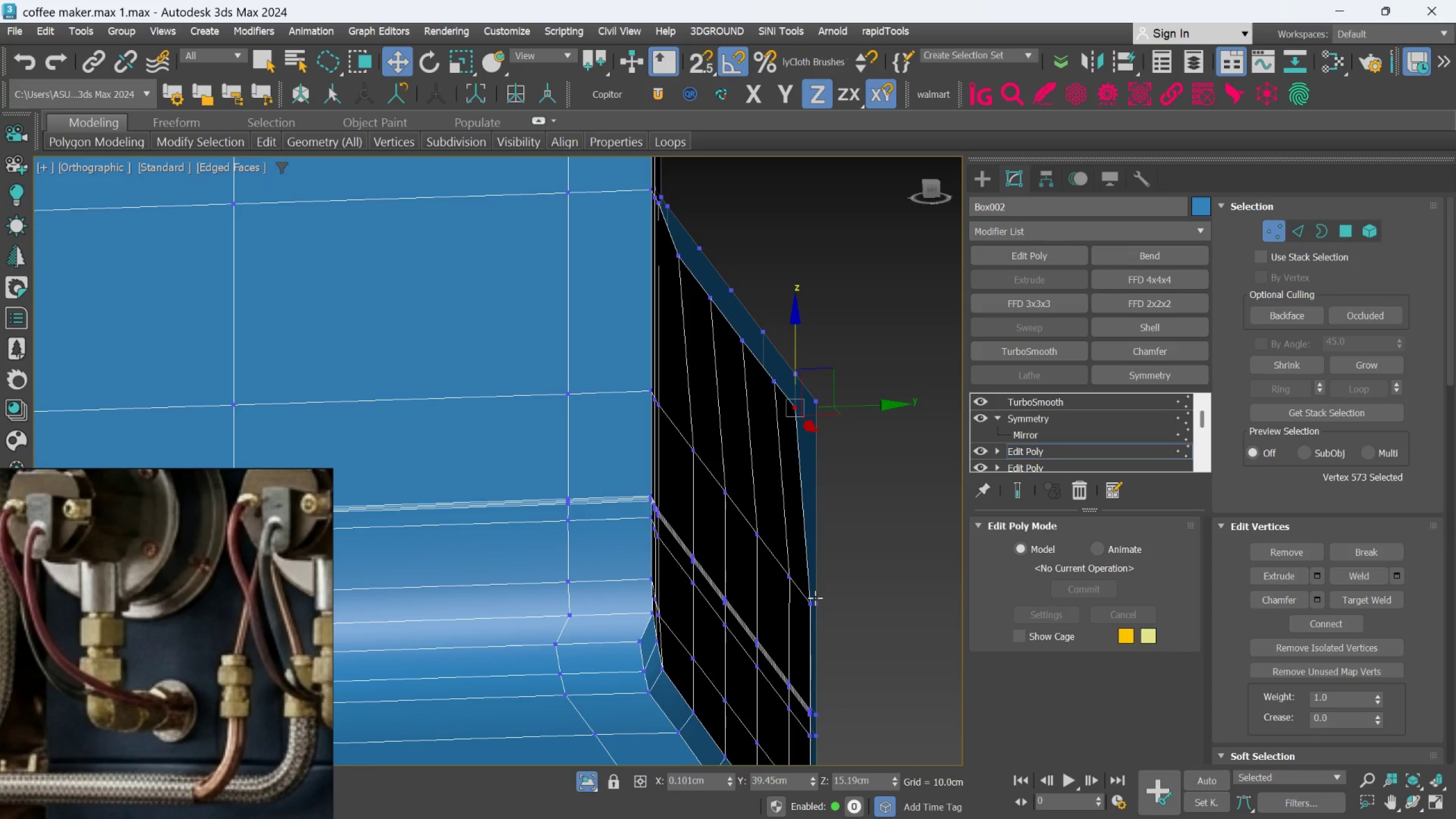 
hold_key(key=AltLeft, duration=0.34)
 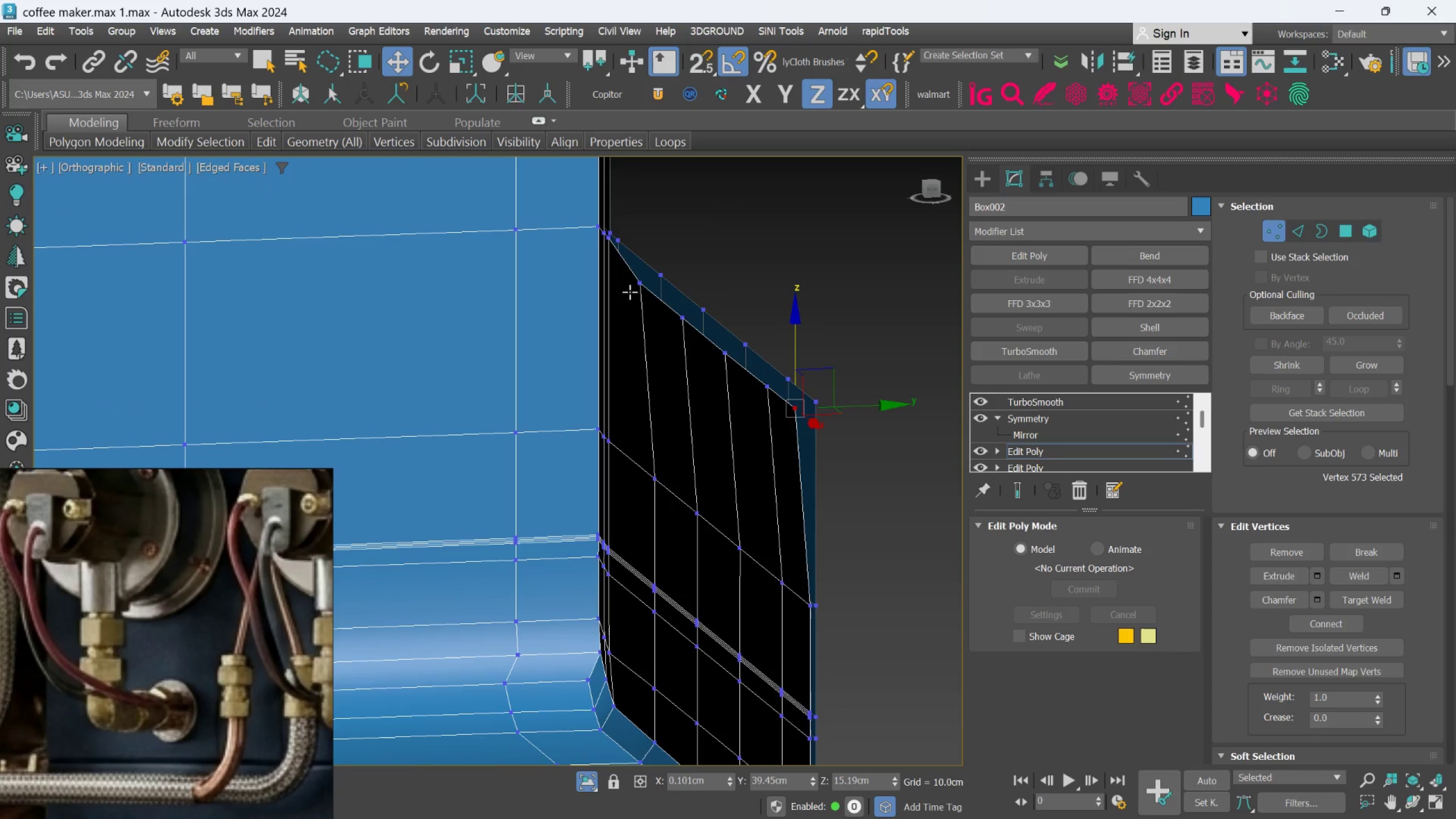 
left_click([633, 286])
 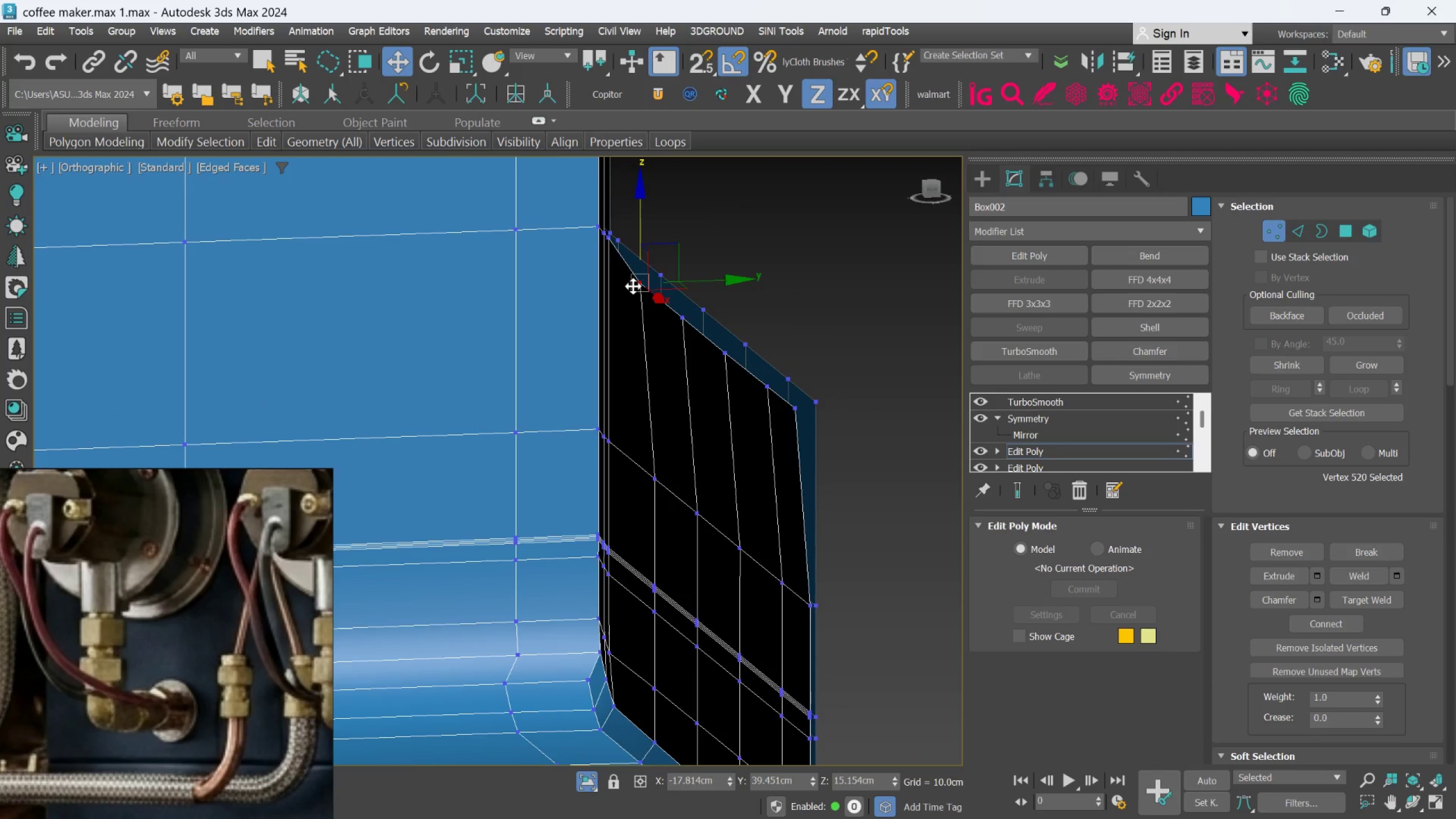 
hold_key(key=AltLeft, duration=0.84)
 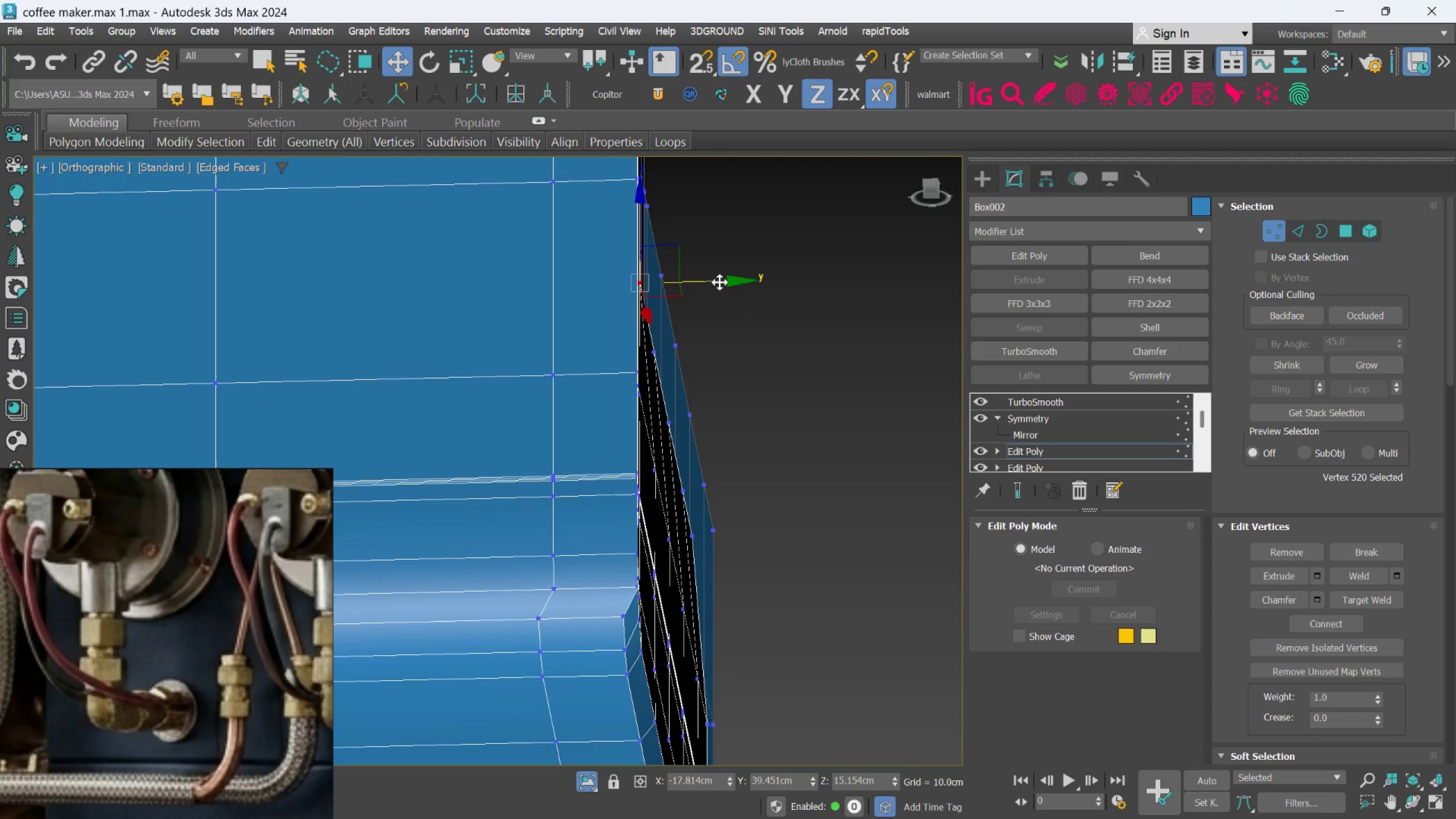 
left_click_drag(start_coordinate=[720, 280], to_coordinate=[726, 279])
 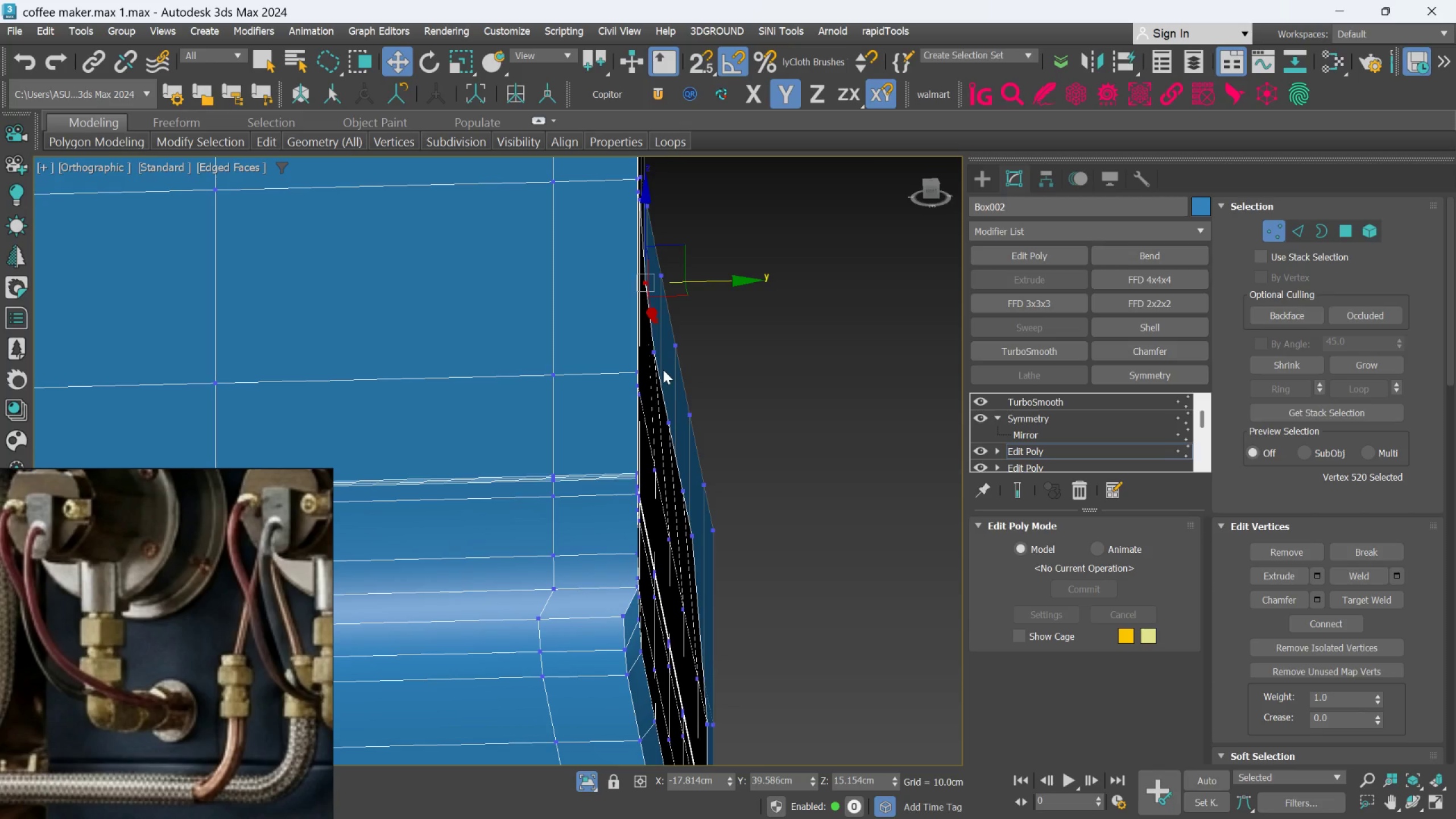 
hold_key(key=AltLeft, duration=0.89)
 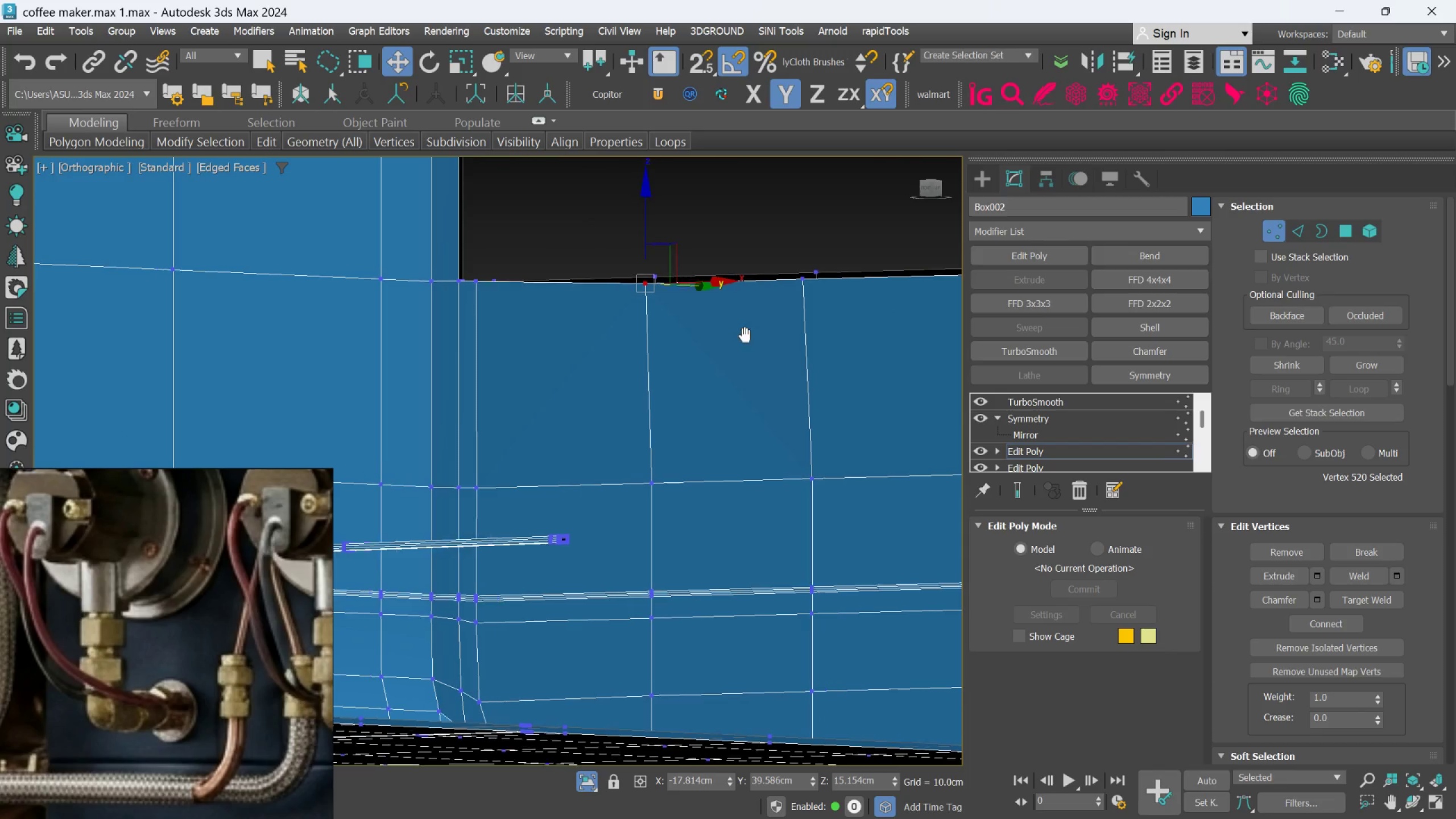 
hold_key(key=AltLeft, duration=0.69)
 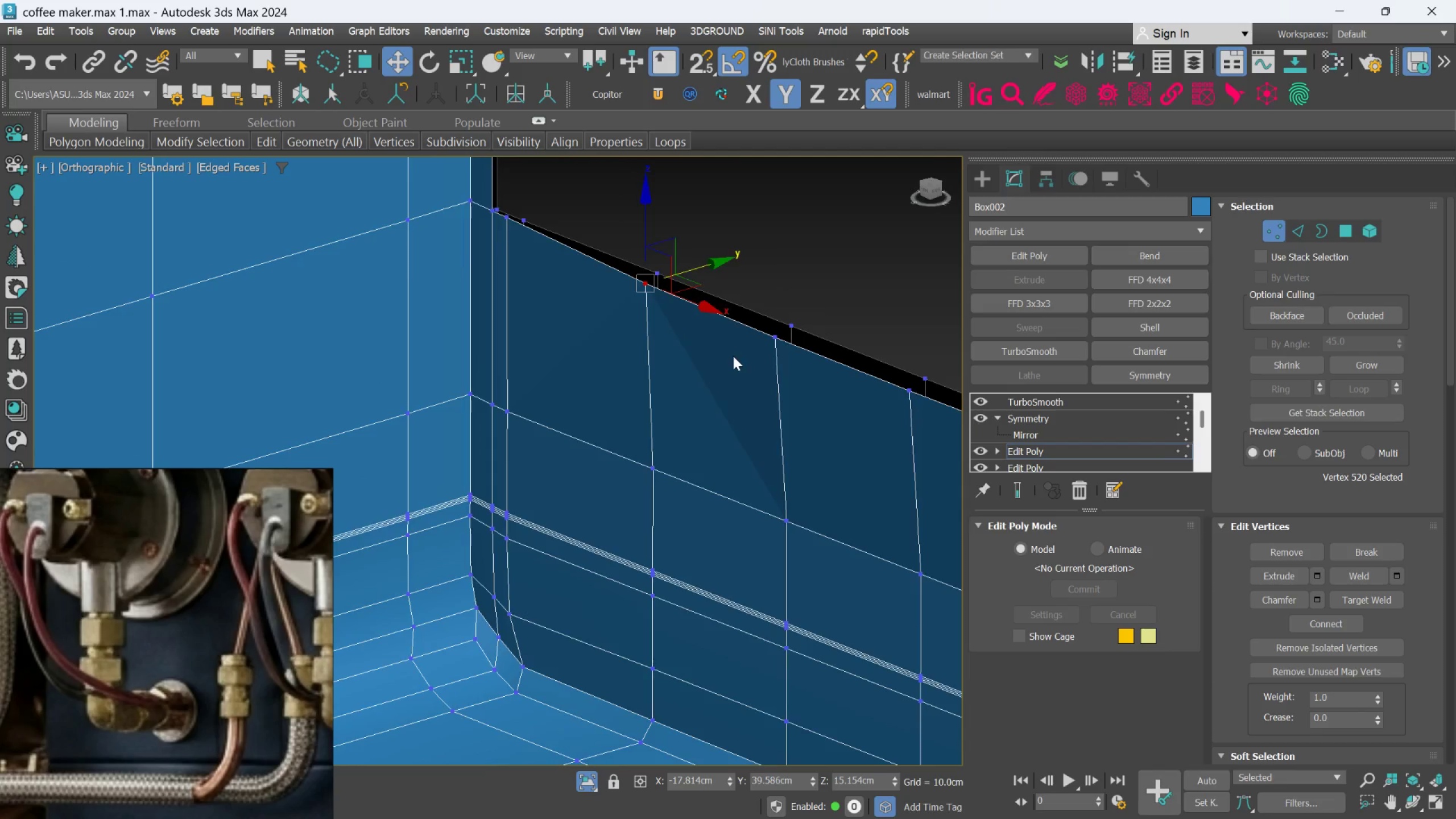 
hold_key(key=AltLeft, duration=0.44)
 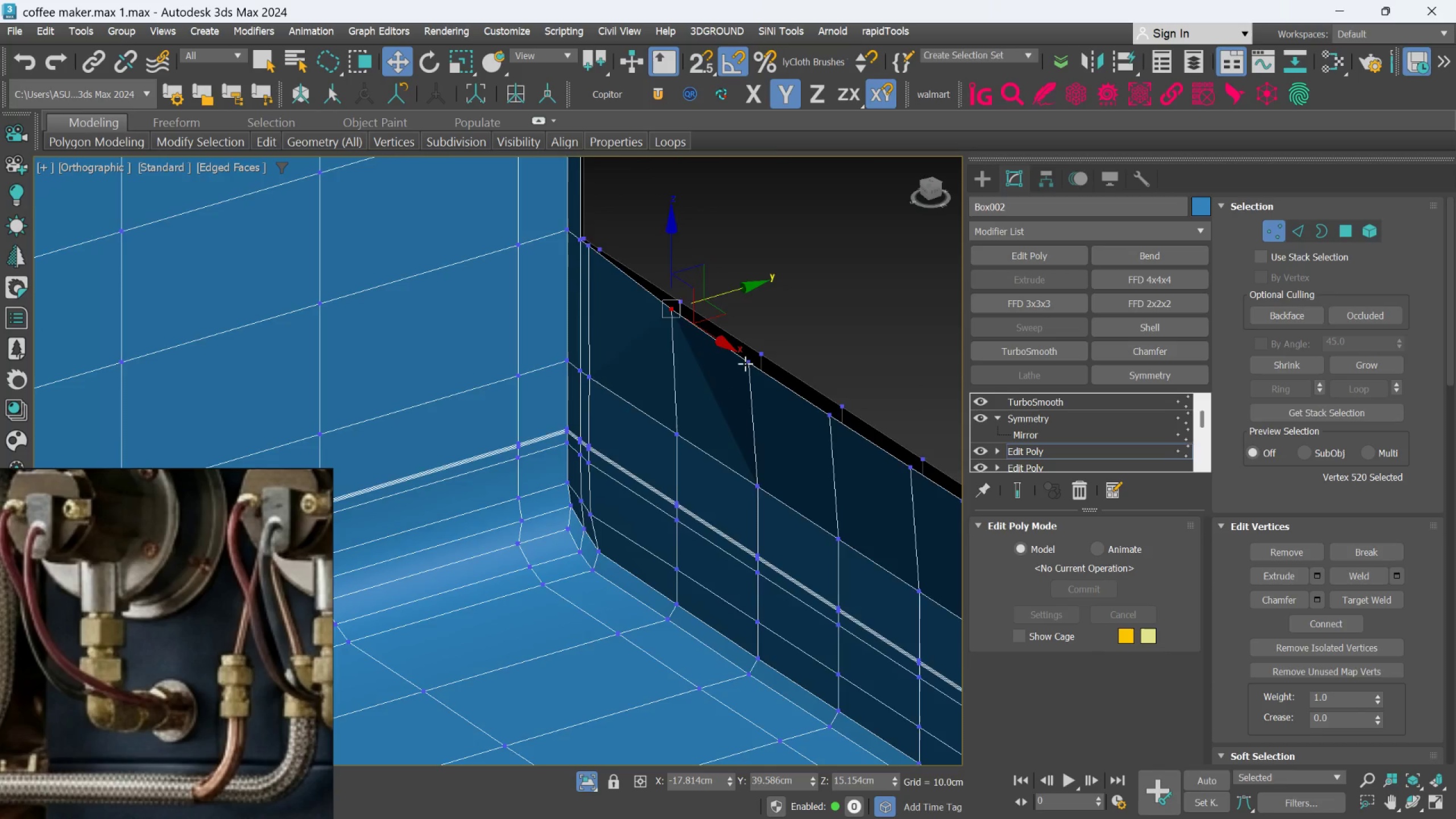 
scroll: coordinate [733, 357], scroll_direction: down, amount: 1.0
 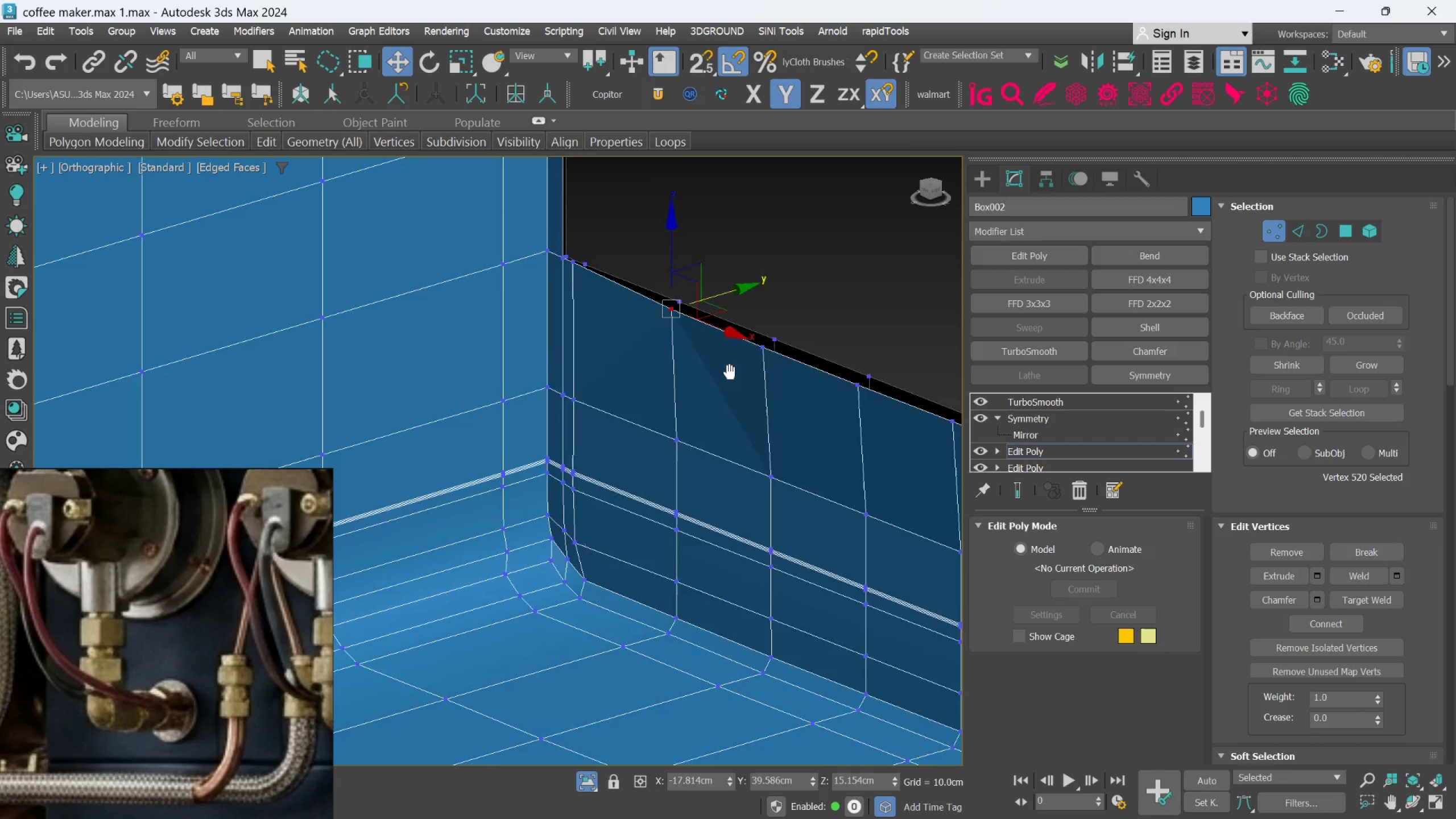 
hold_key(key=AltLeft, duration=0.67)
 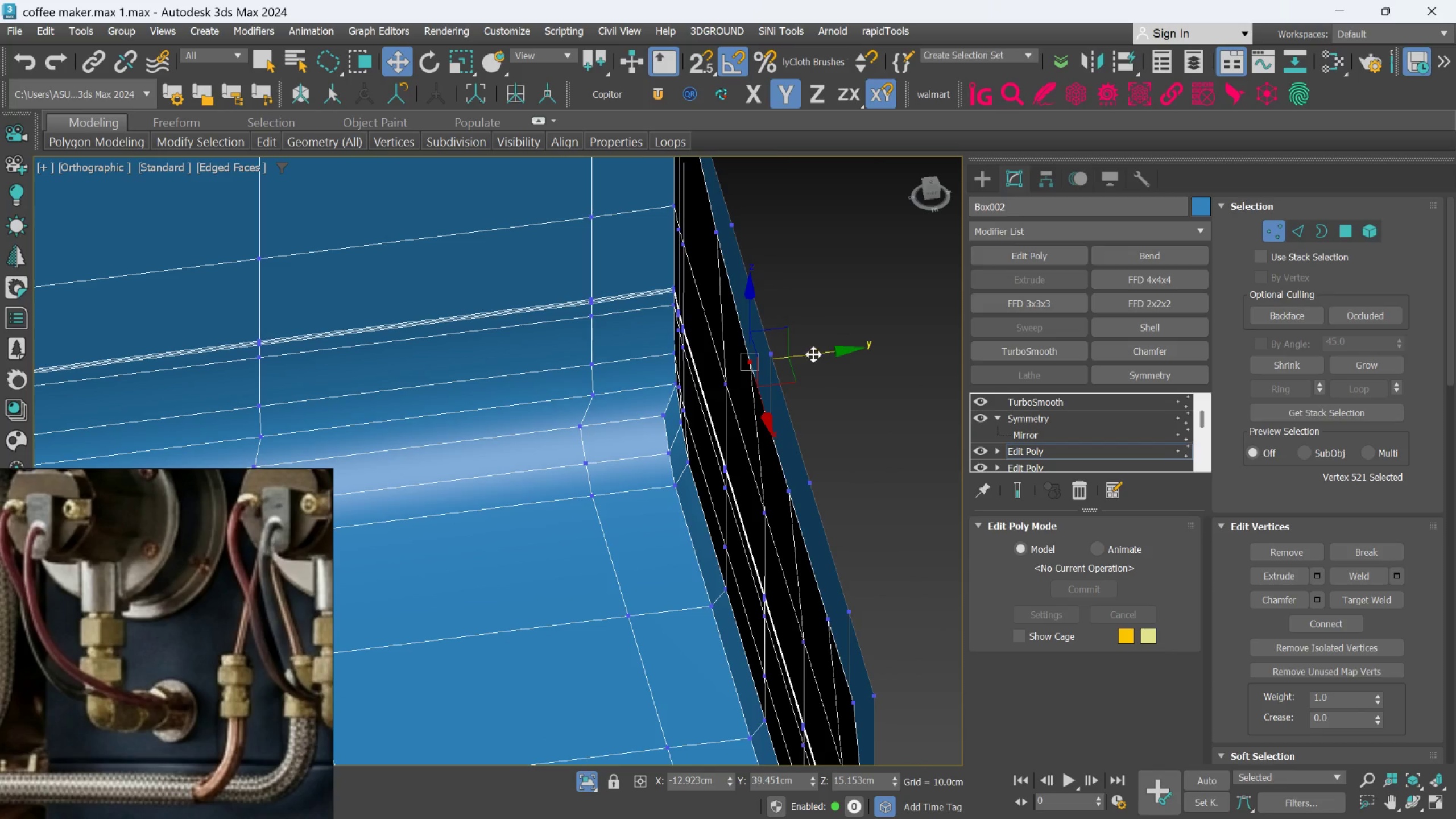 
scroll: coordinate [745, 363], scroll_direction: up, amount: 1.0
 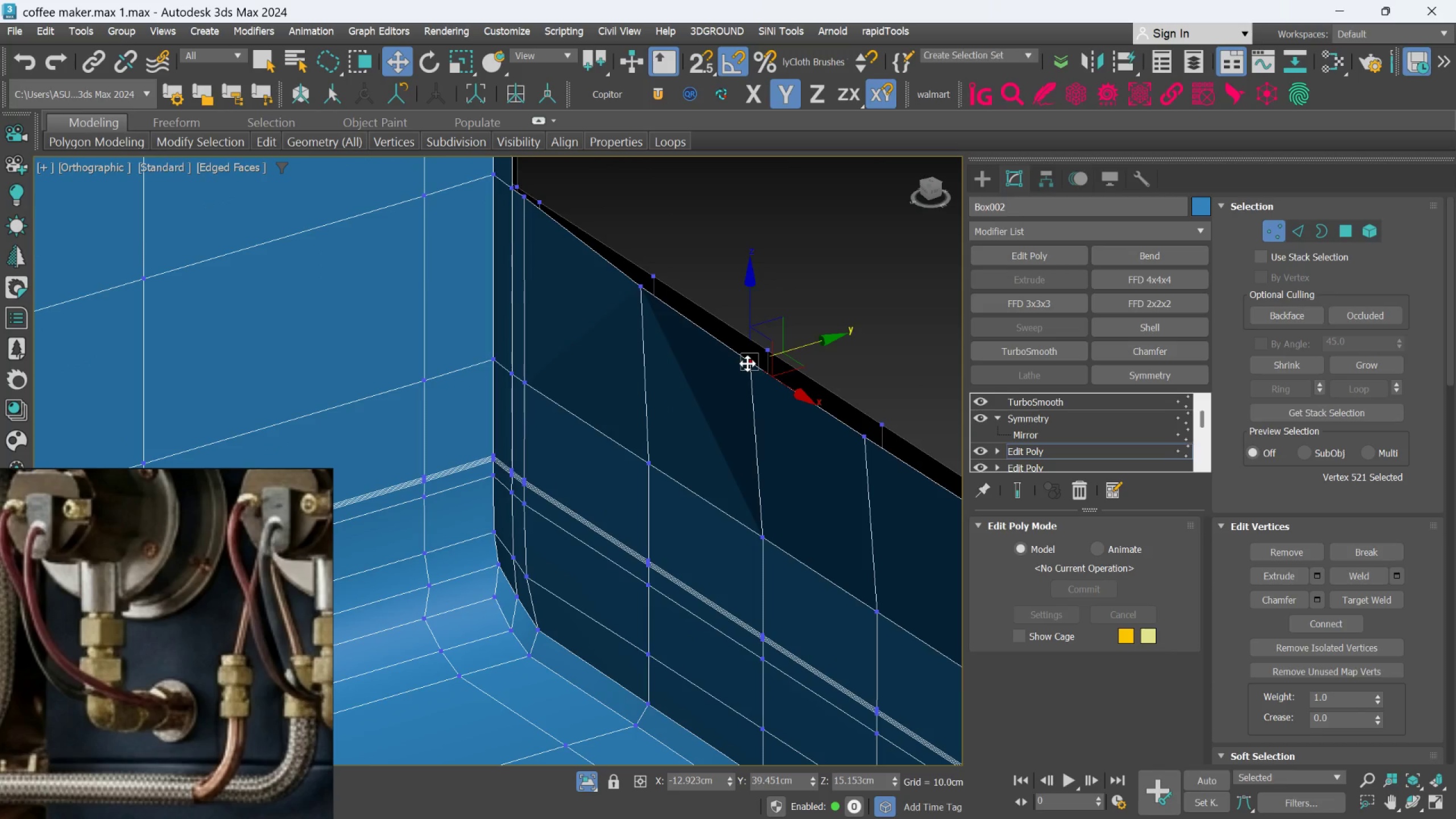 
left_click_drag(start_coordinate=[814, 351], to_coordinate=[821, 350])
 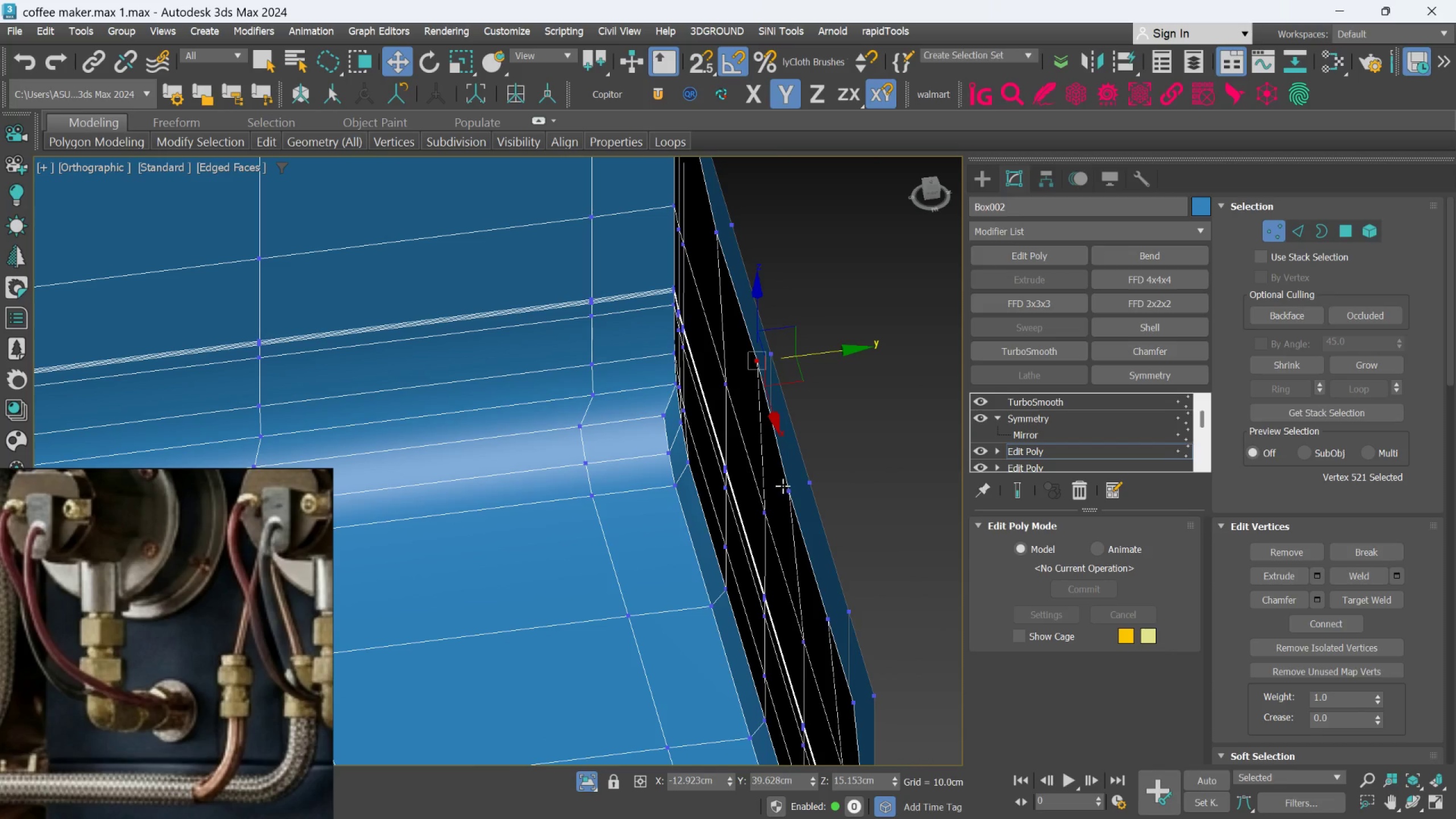 
left_click([784, 486])
 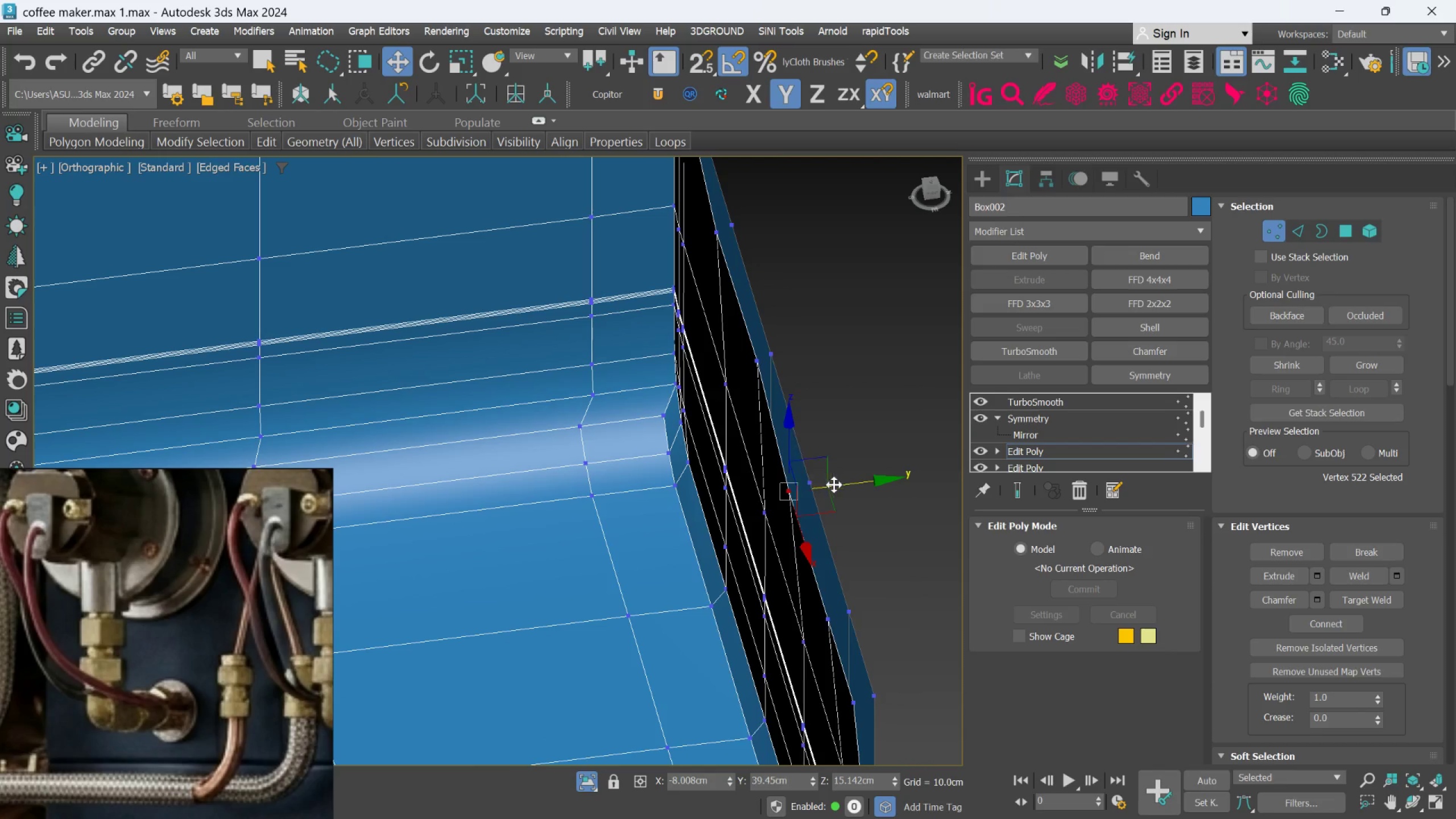 
left_click_drag(start_coordinate=[838, 485], to_coordinate=[846, 485])
 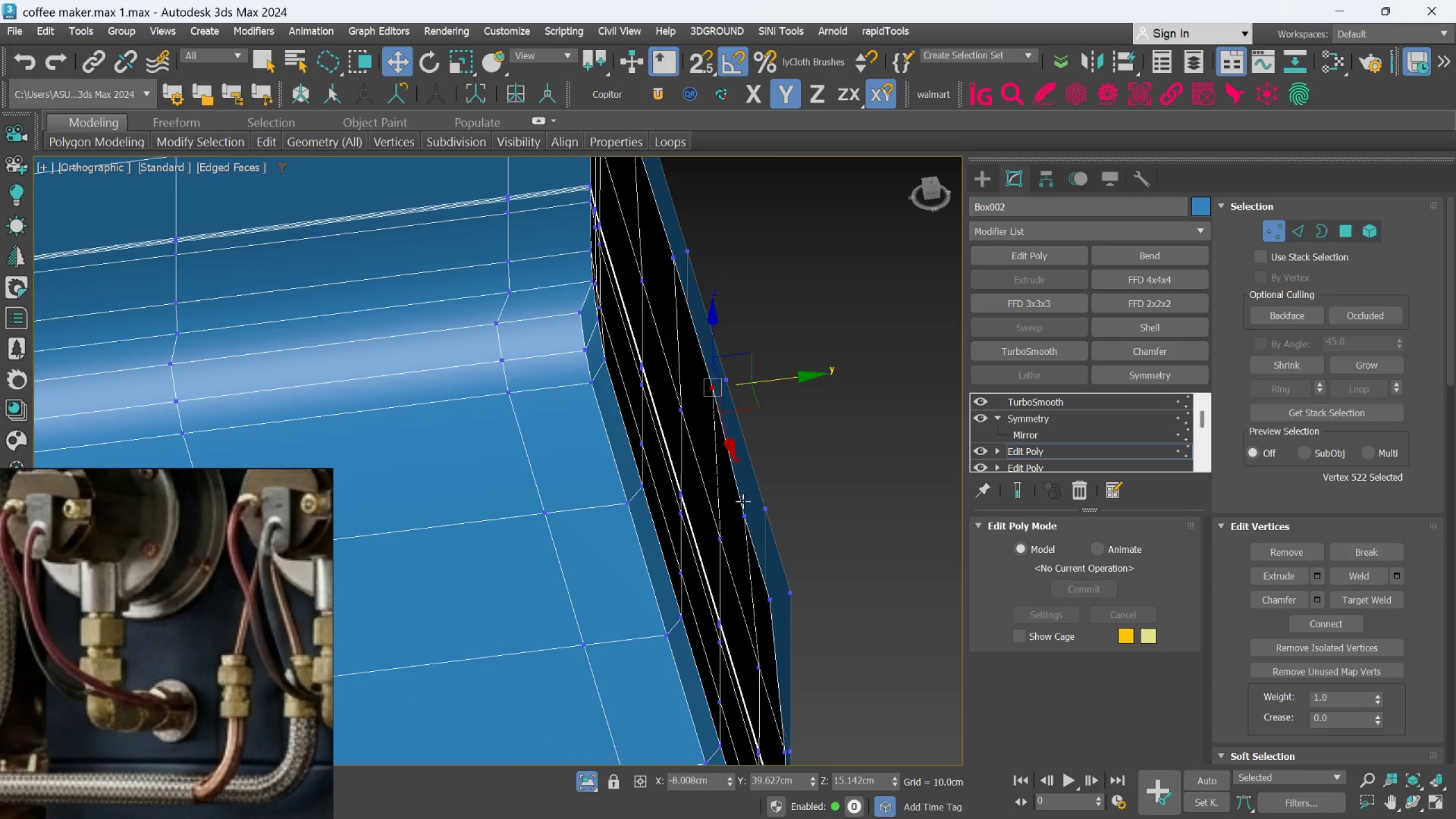 
left_click([747, 510])
 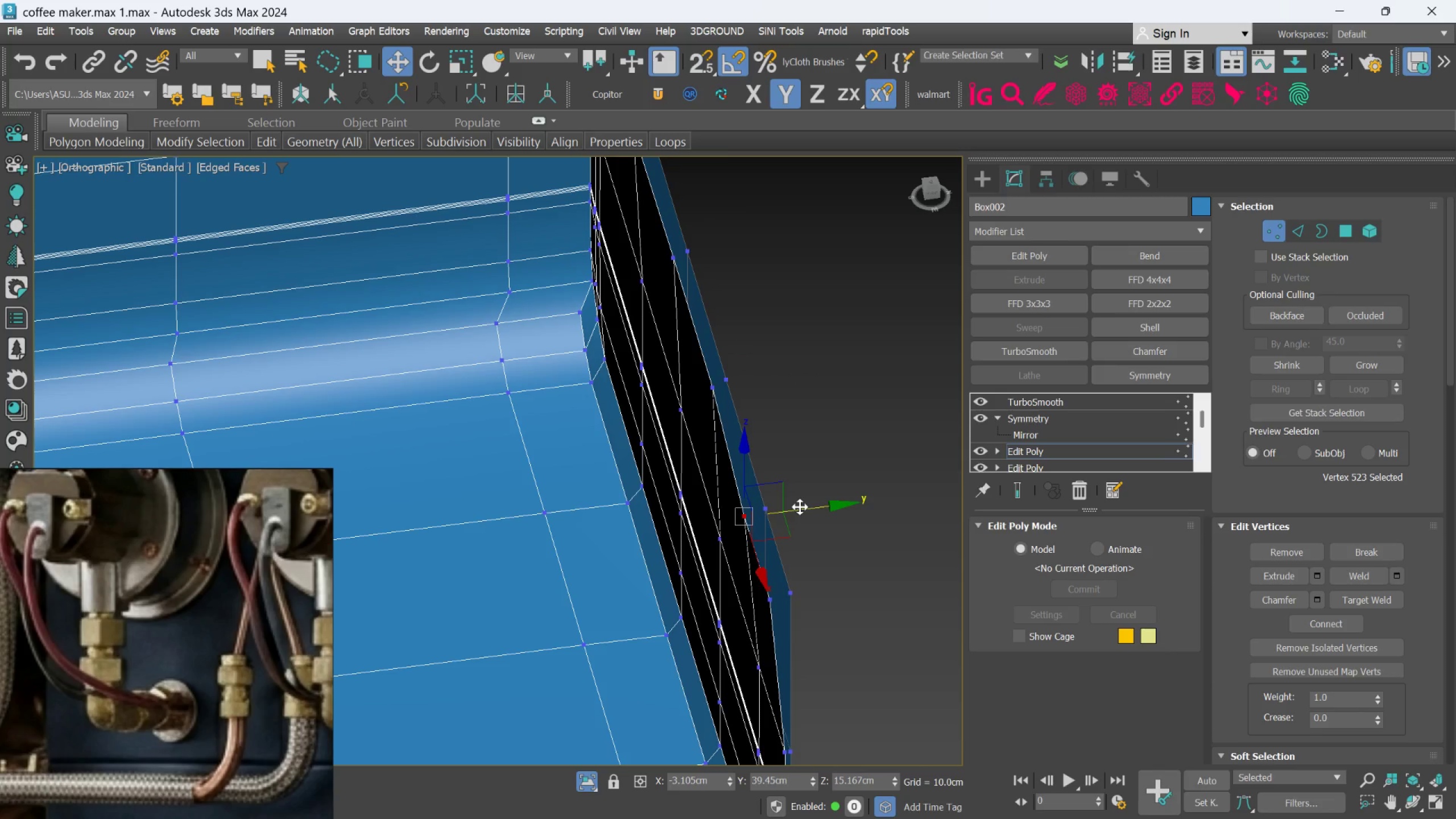 
left_click_drag(start_coordinate=[800, 507], to_coordinate=[808, 507])
 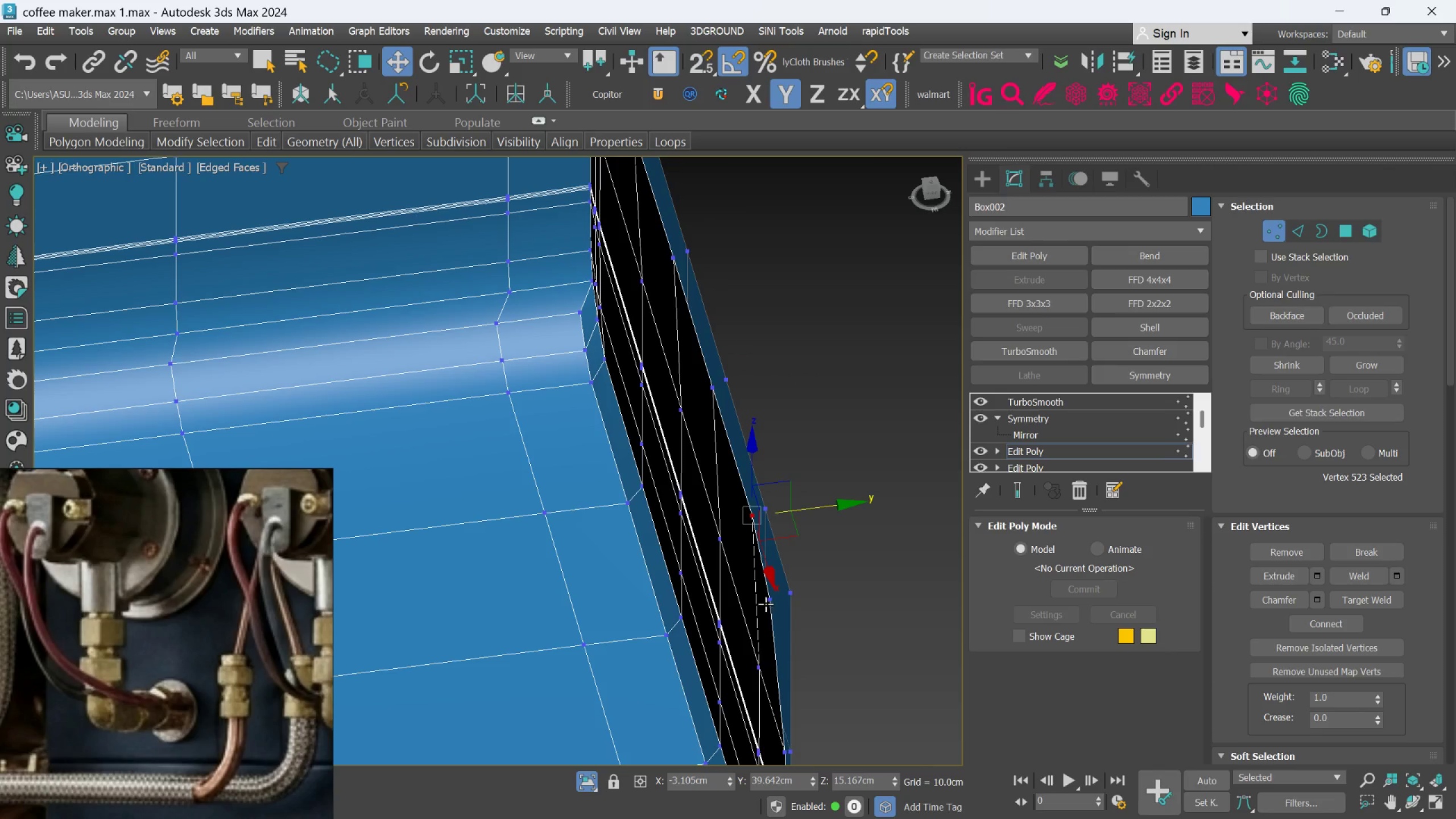 
left_click([768, 595])
 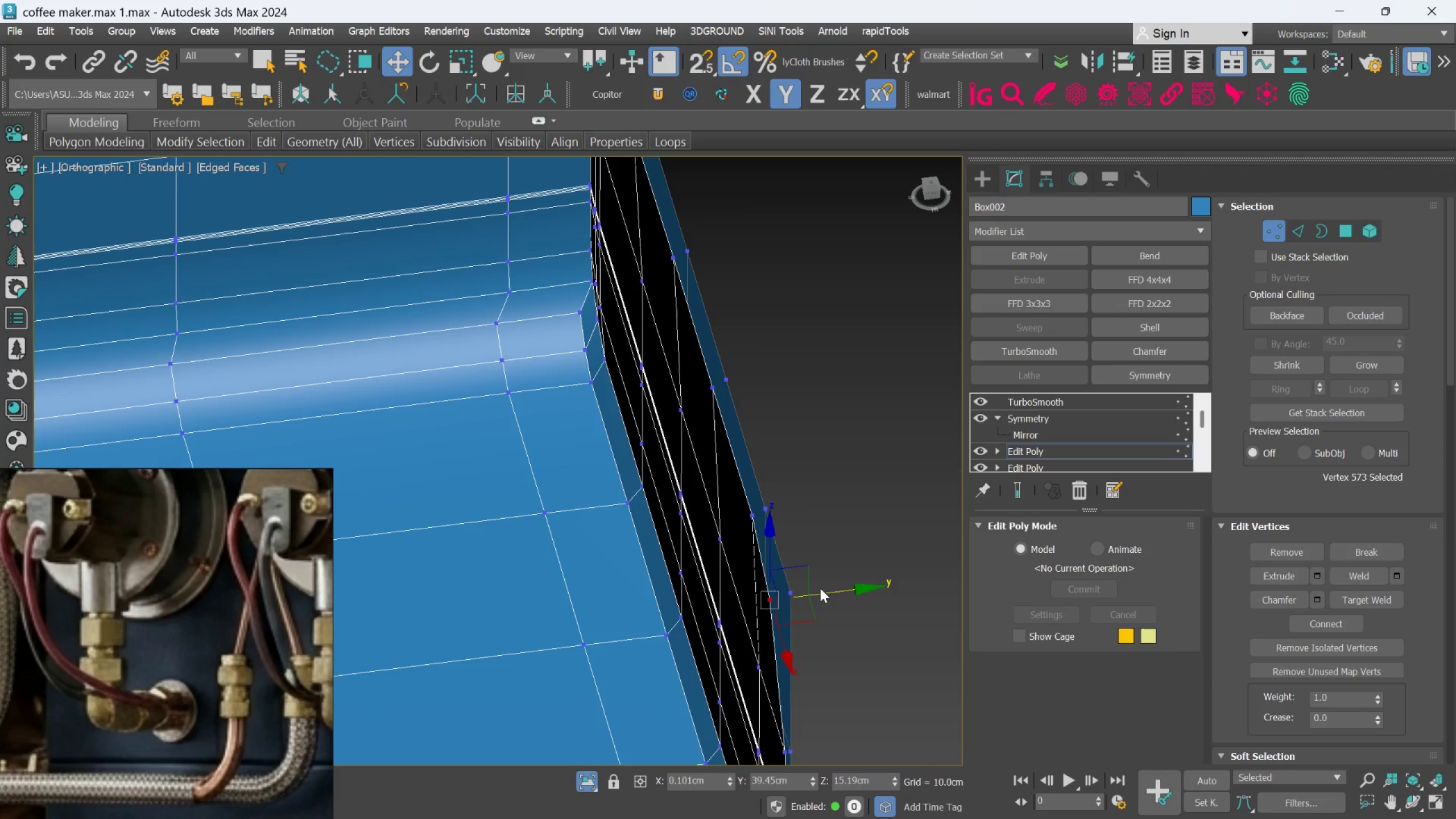 
left_click_drag(start_coordinate=[820, 588], to_coordinate=[826, 589])
 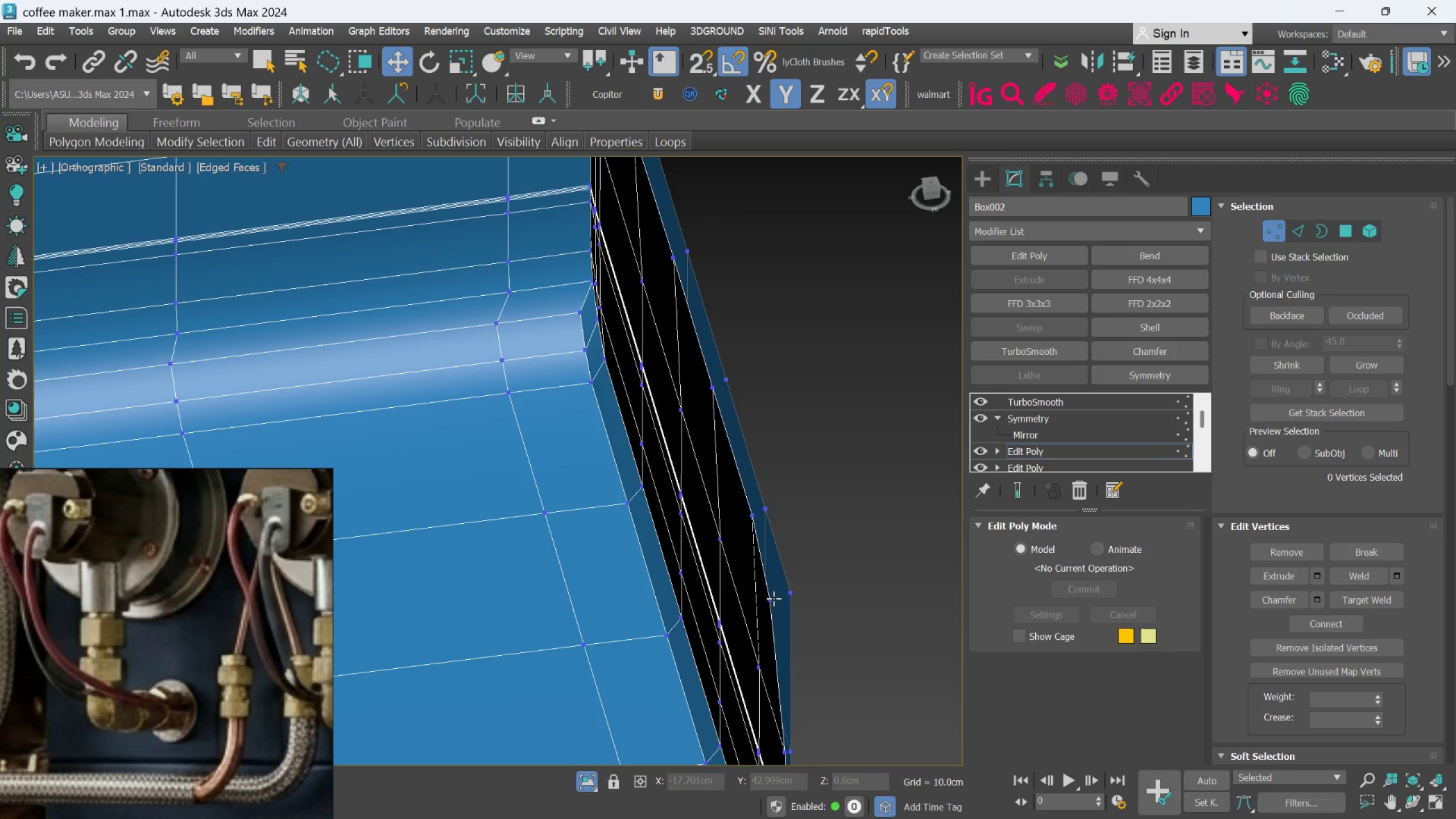 
left_click([774, 598])
 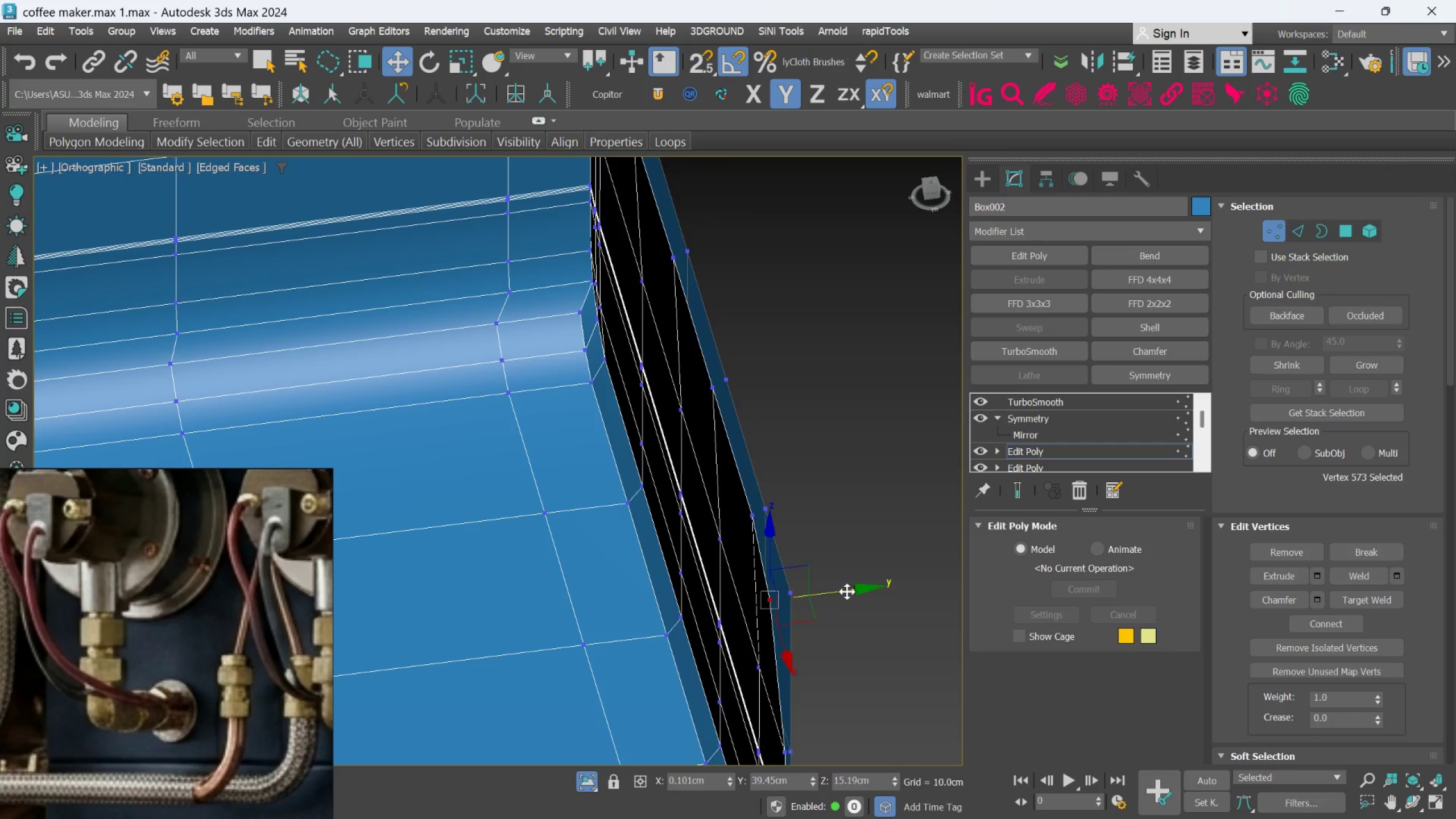 
left_click_drag(start_coordinate=[847, 591], to_coordinate=[854, 589])
 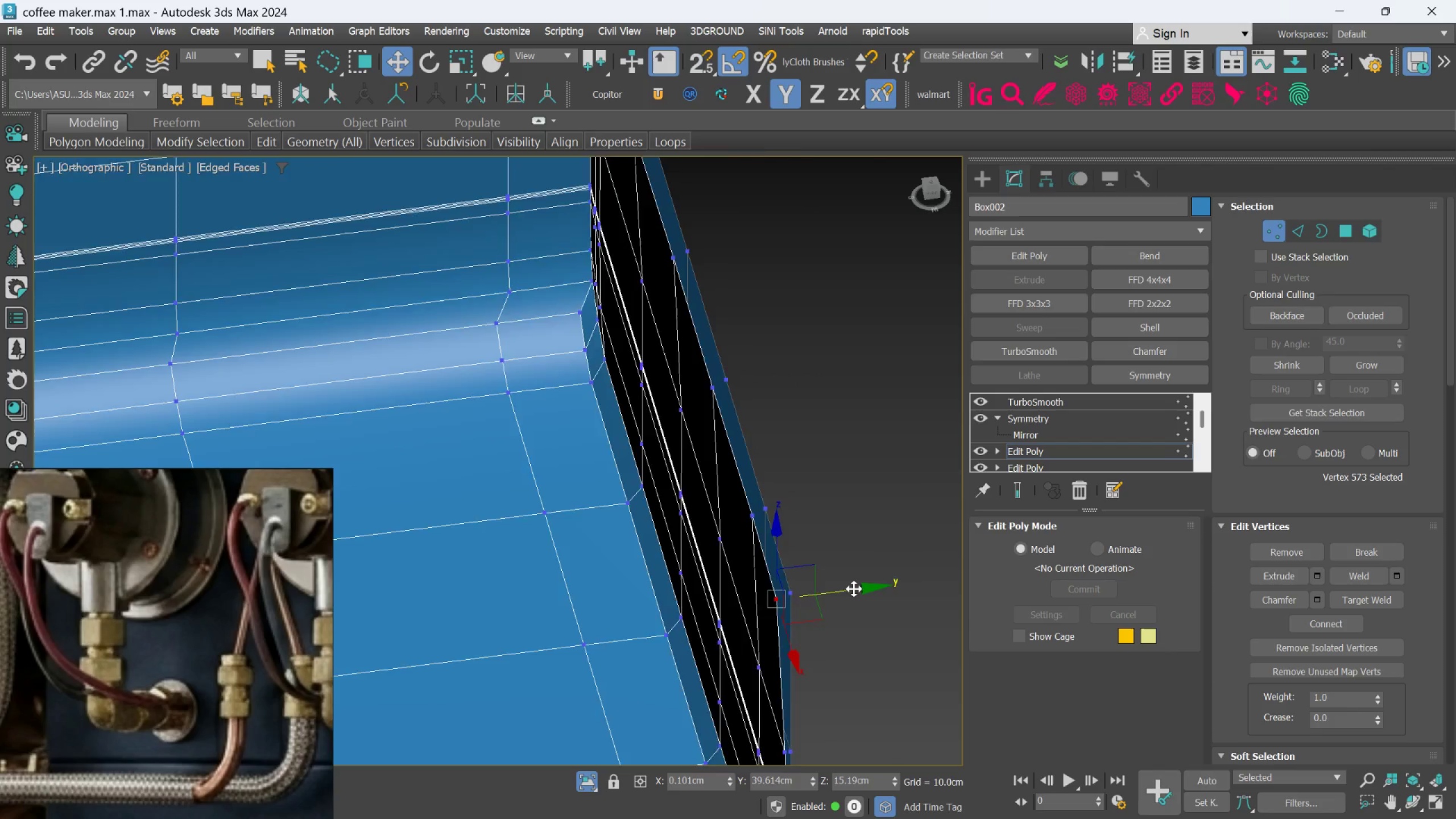 
hold_key(key=AltLeft, duration=0.8)
 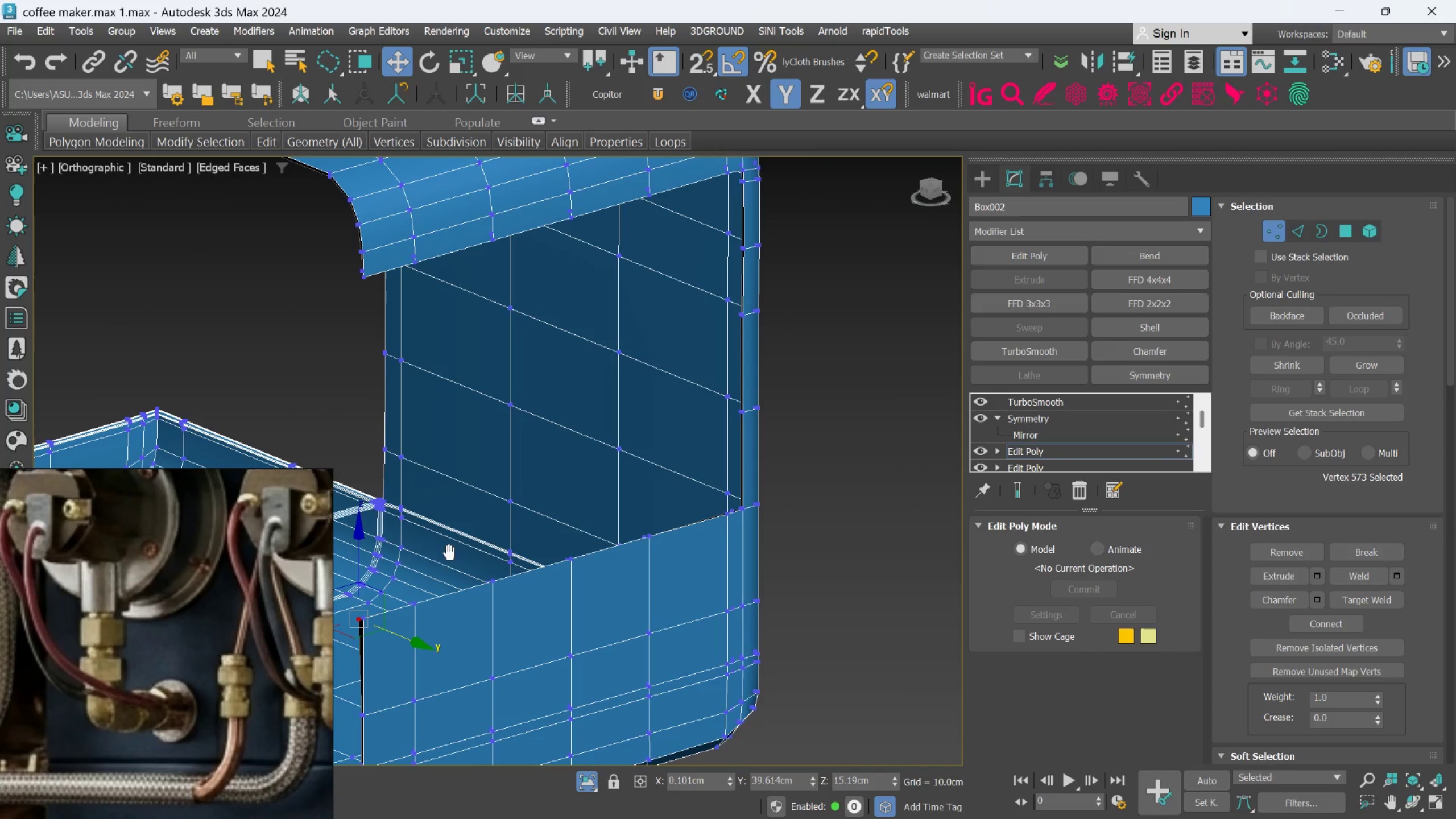 
scroll: coordinate [854, 589], scroll_direction: down, amount: 2.0
 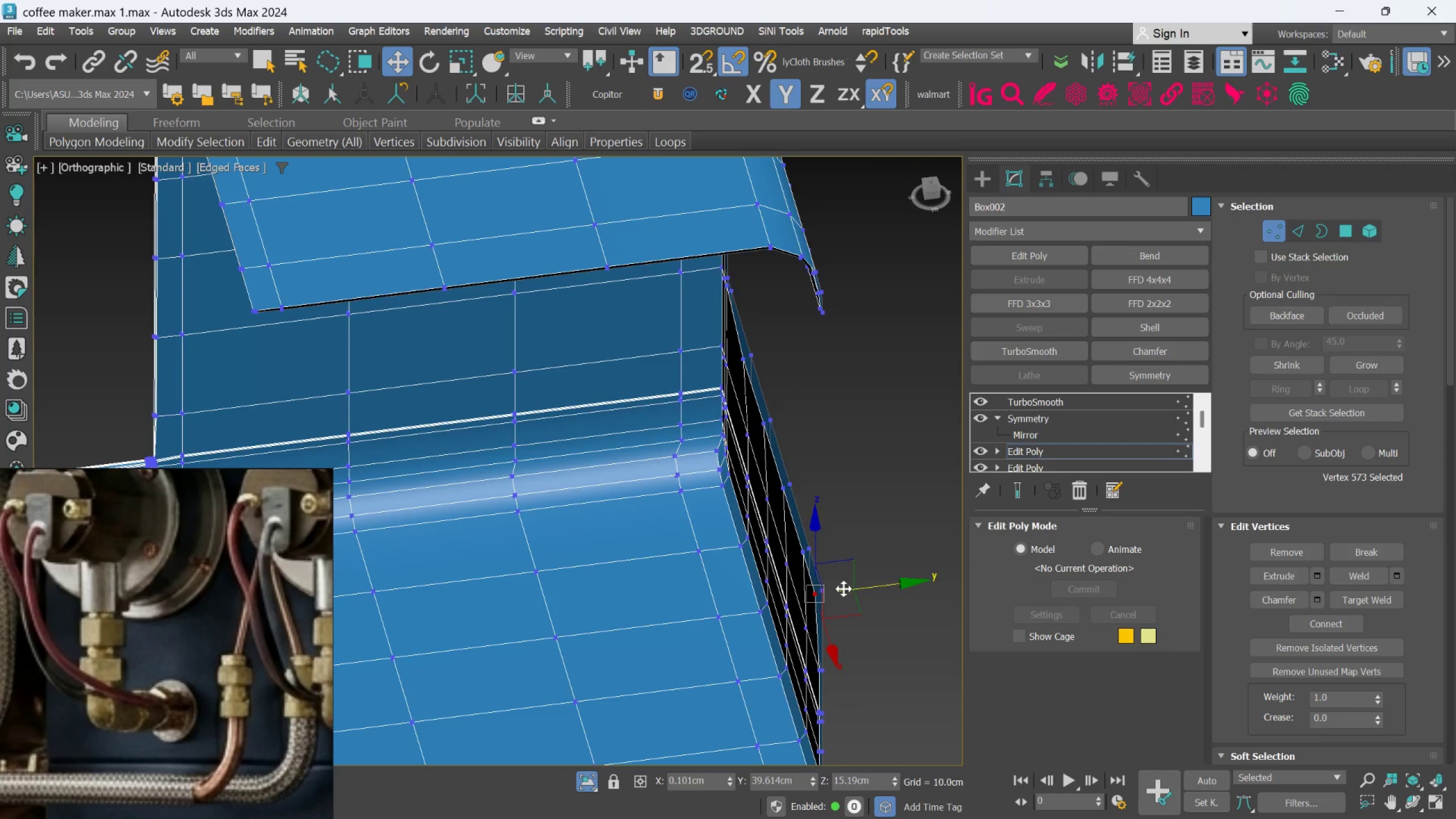 
hold_key(key=AltLeft, duration=0.53)
 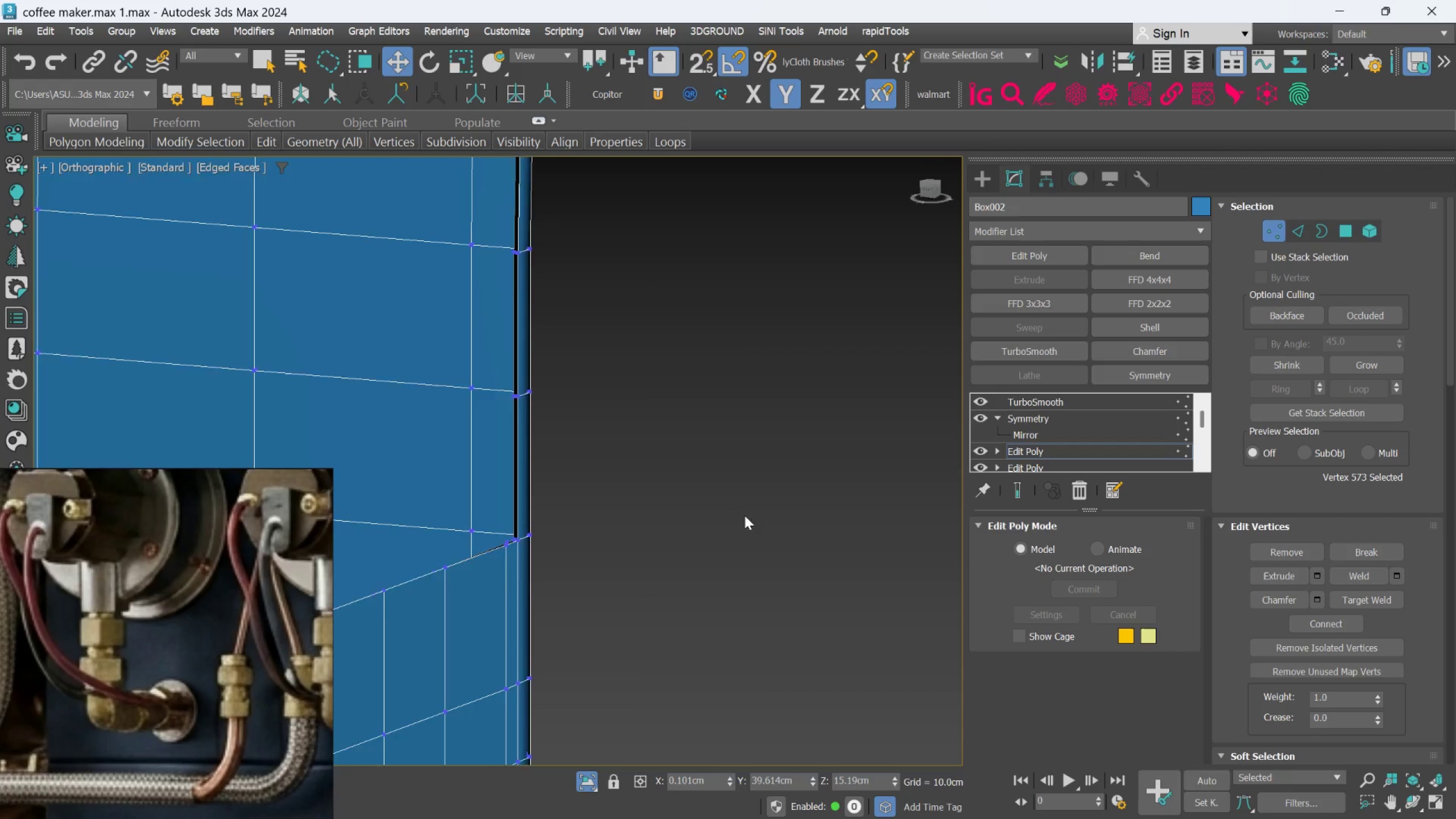 
scroll: coordinate [728, 510], scroll_direction: up, amount: 1.0
 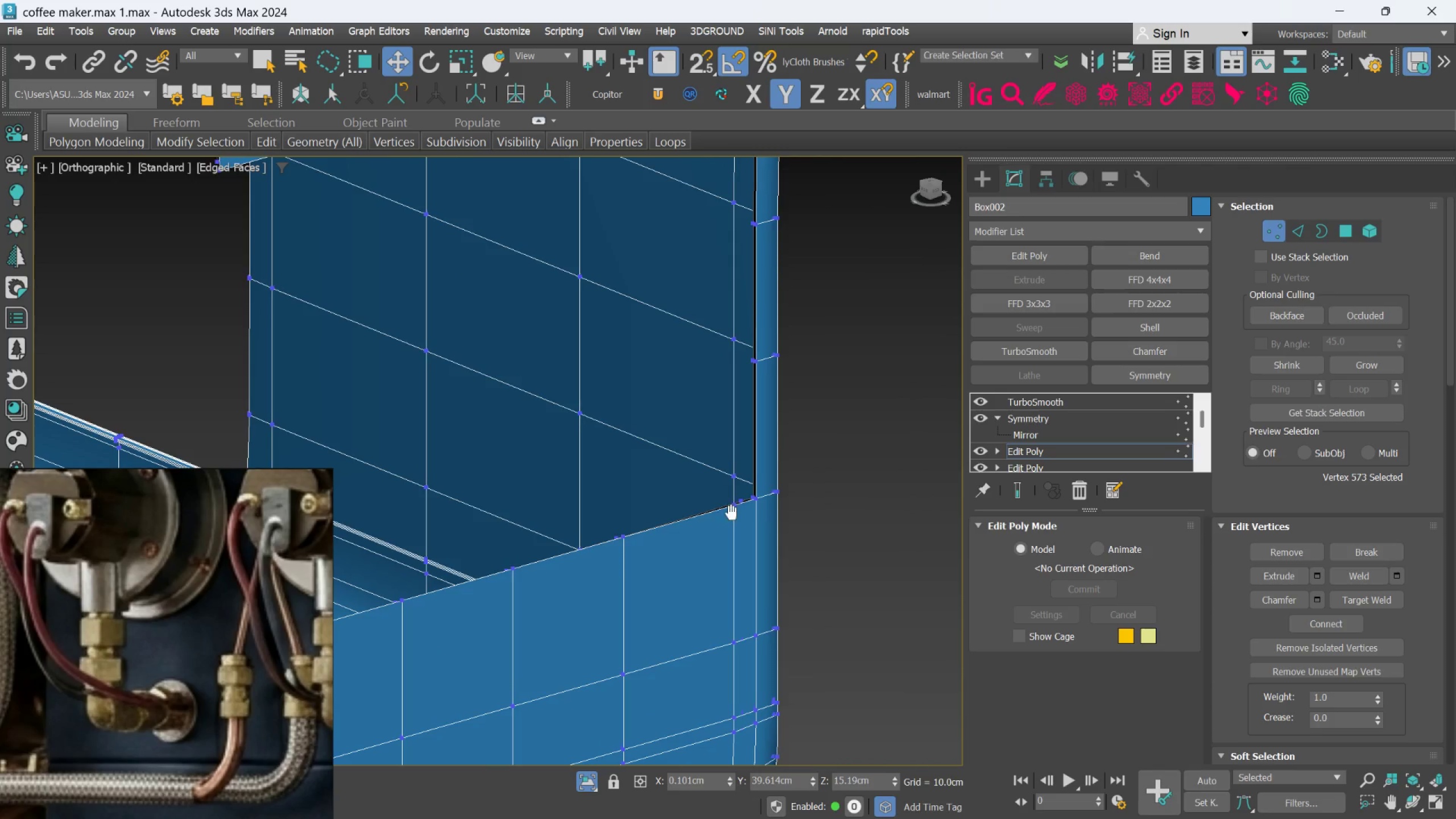 
hold_key(key=AltLeft, duration=3.8)
 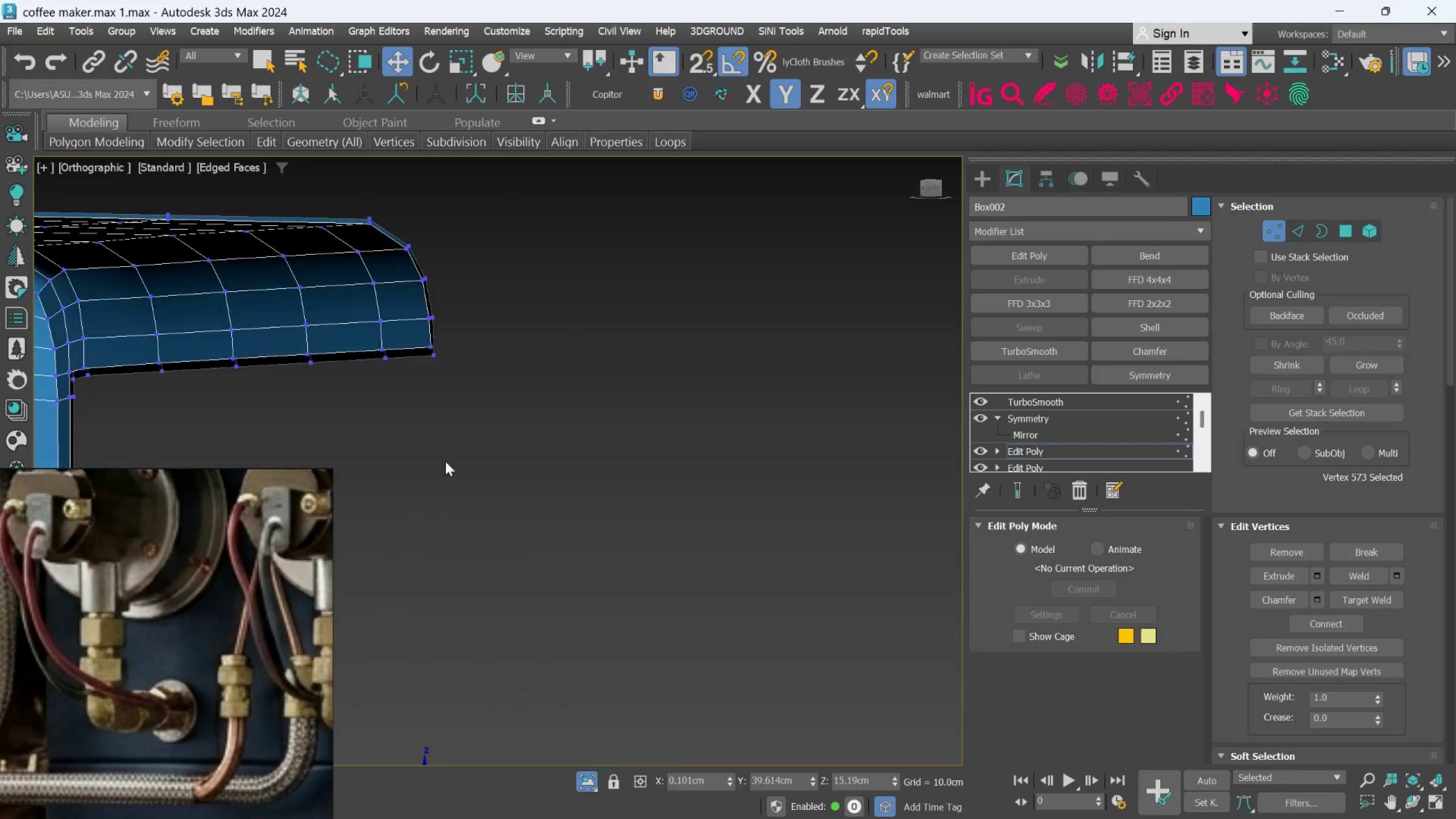 
scroll: coordinate [746, 515], scroll_direction: down, amount: 2.0
 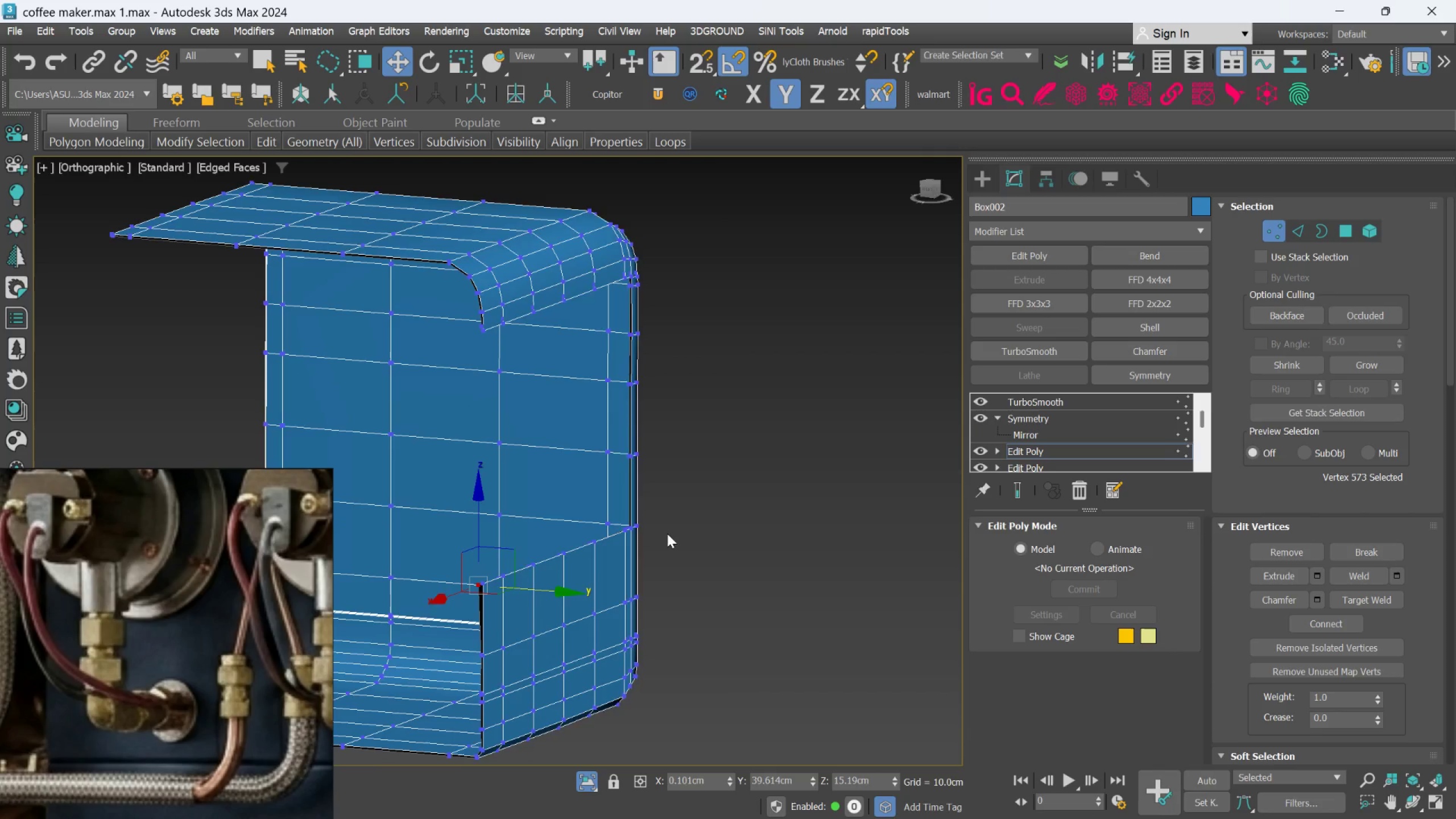 
scroll: coordinate [481, 373], scroll_direction: up, amount: 7.0
 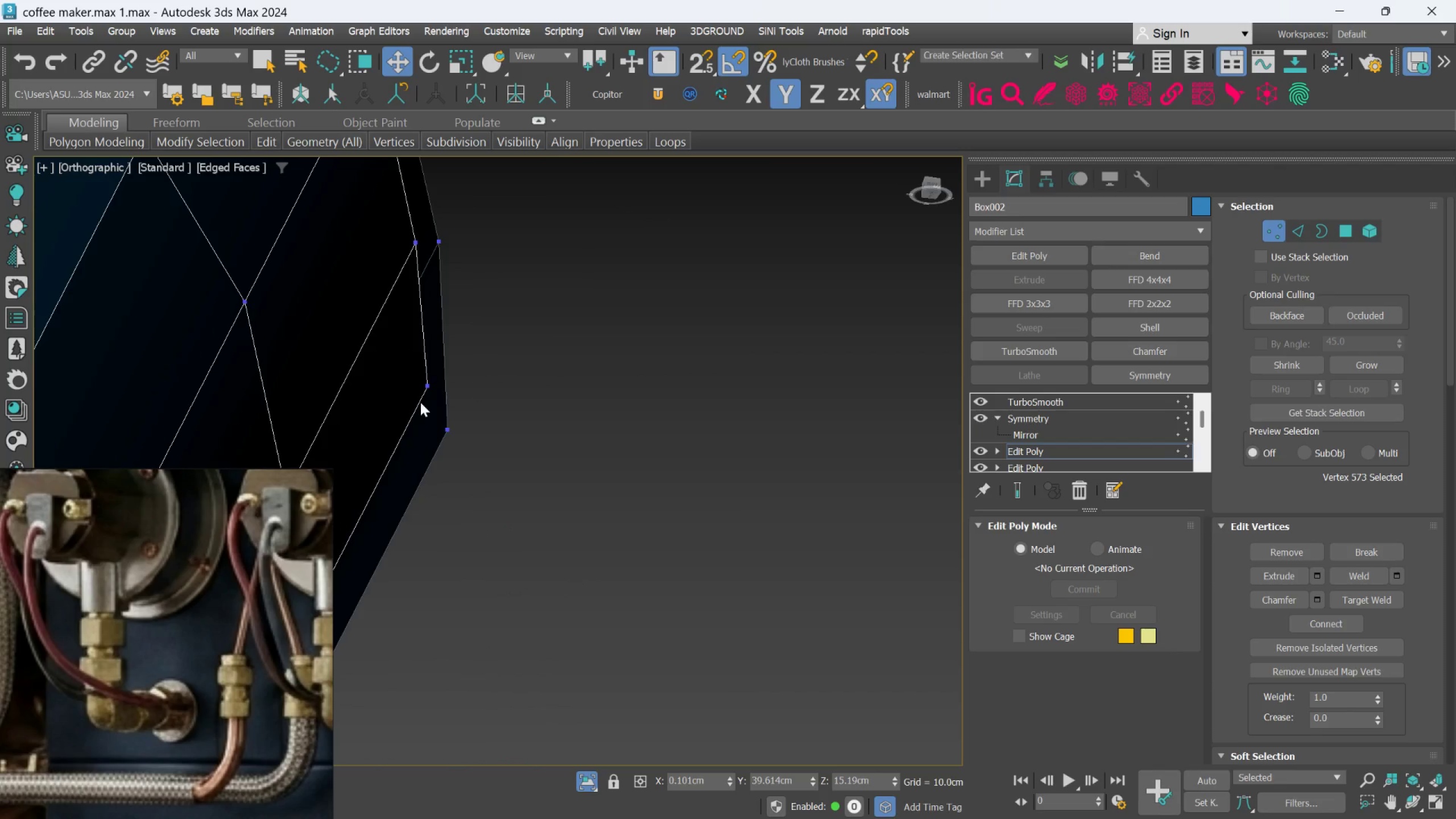 
hold_key(key=AltLeft, duration=0.44)
 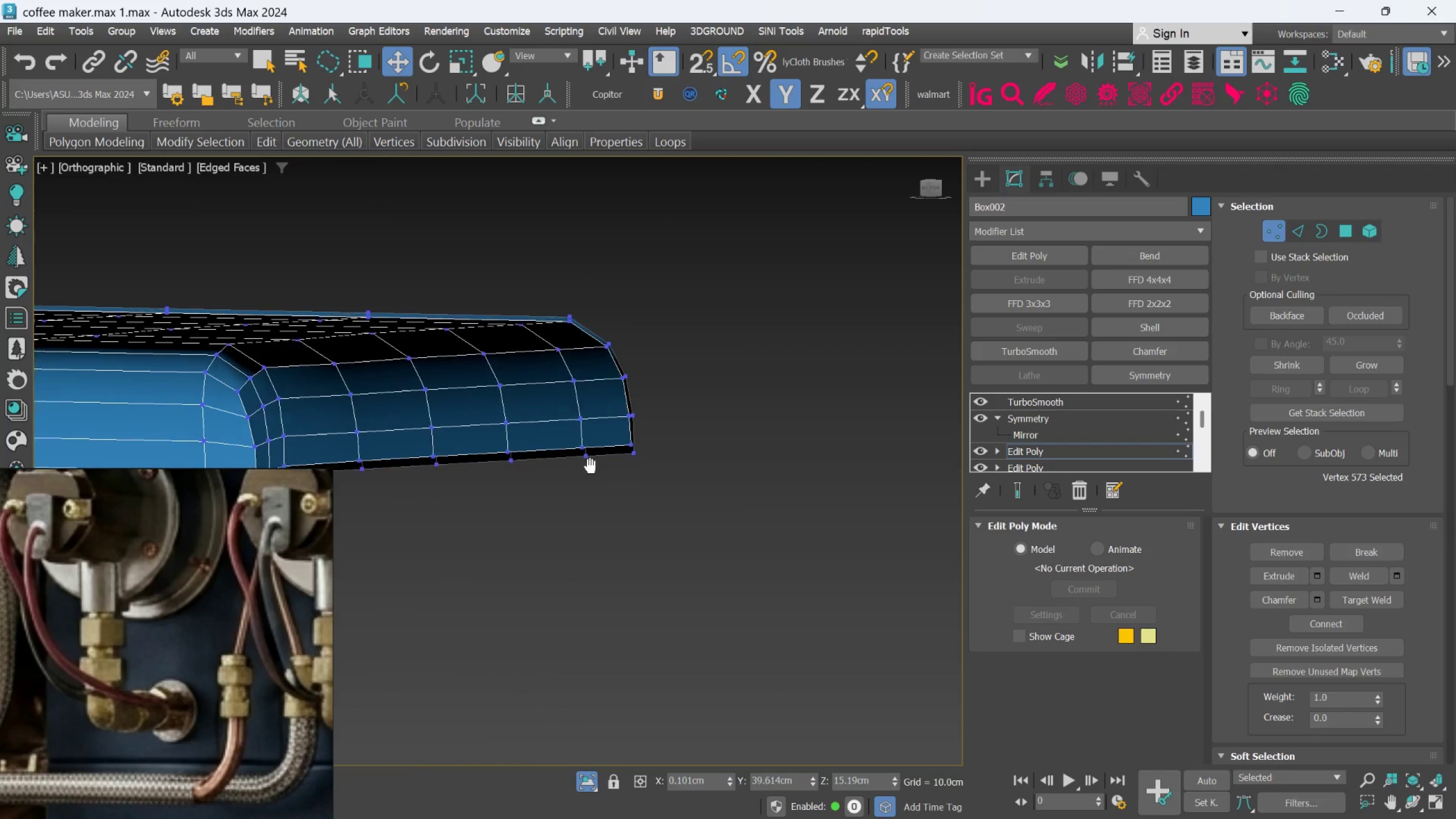 
scroll: coordinate [434, 428], scroll_direction: down, amount: 5.0
 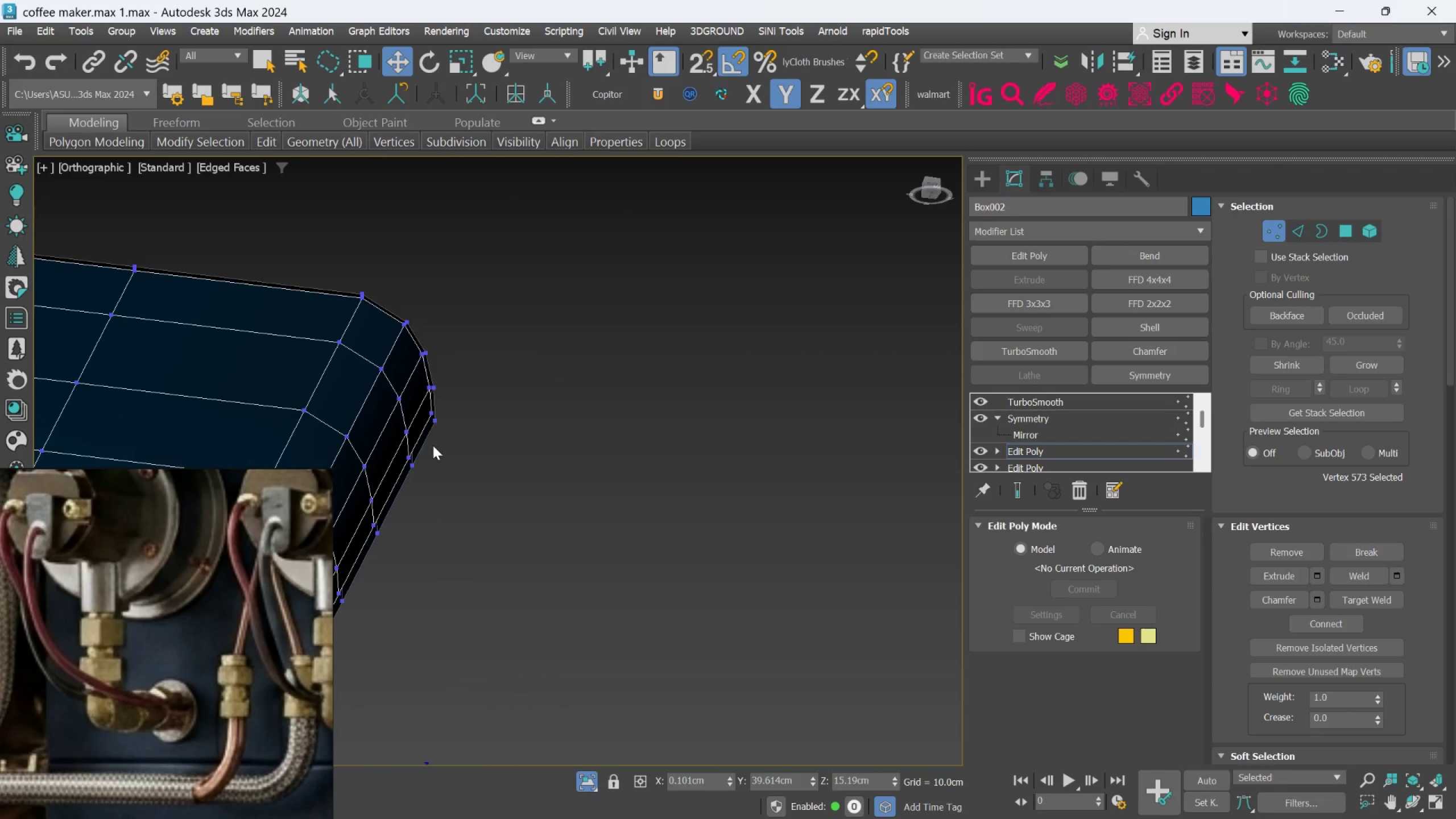 
scroll: coordinate [349, 428], scroll_direction: up, amount: 3.0
 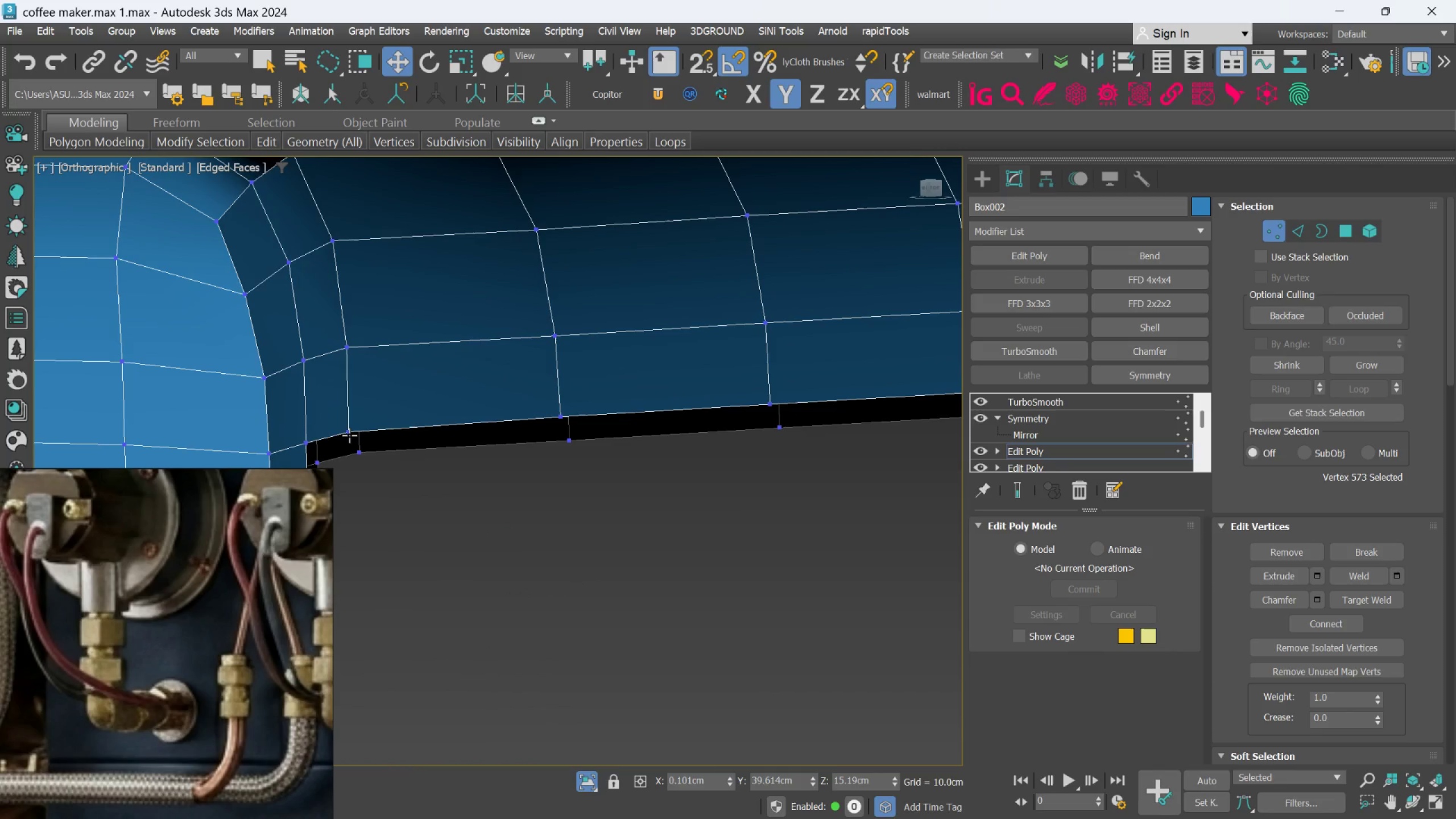 
left_click([349, 435])
 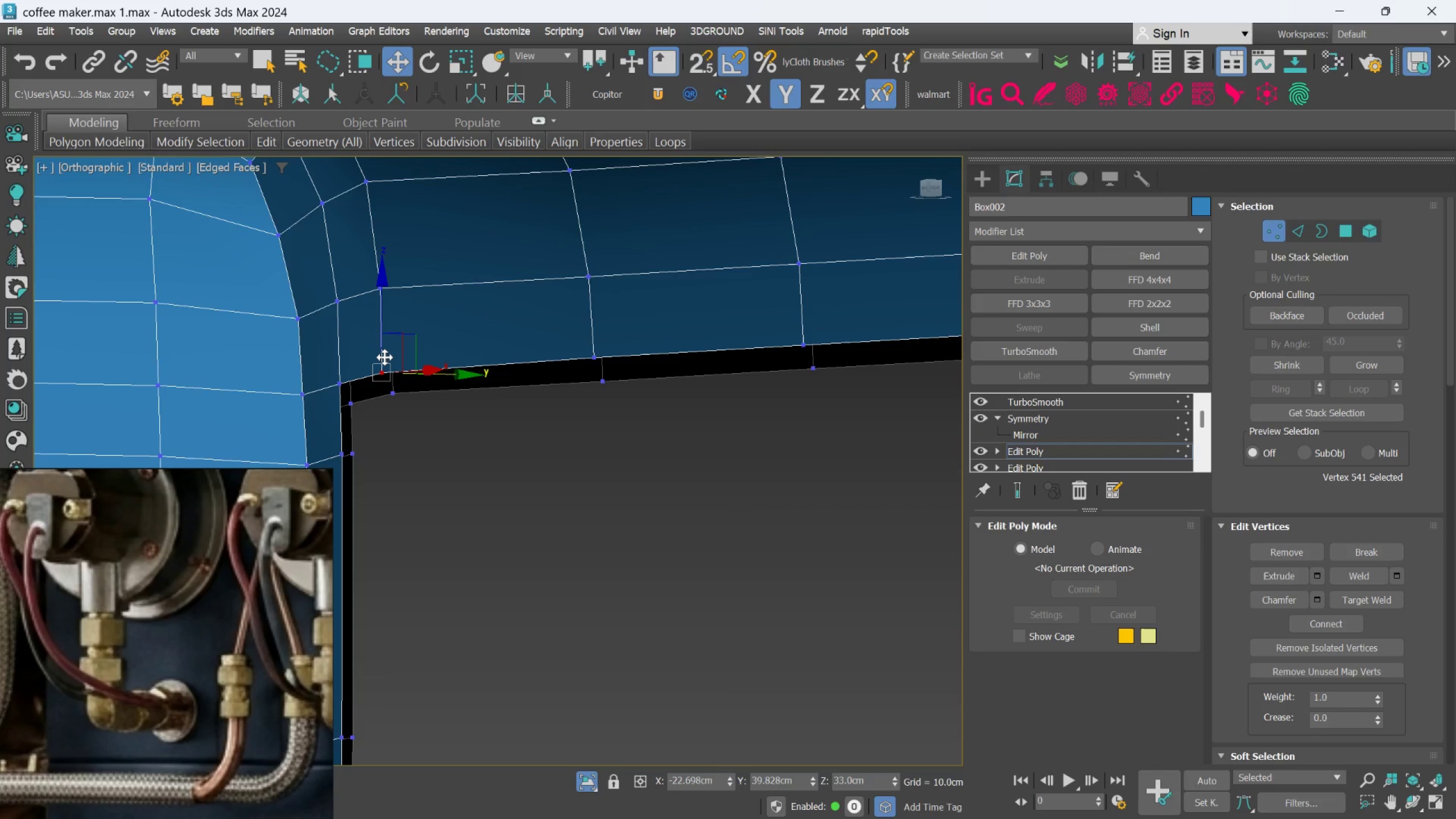 
wait(7.39)
 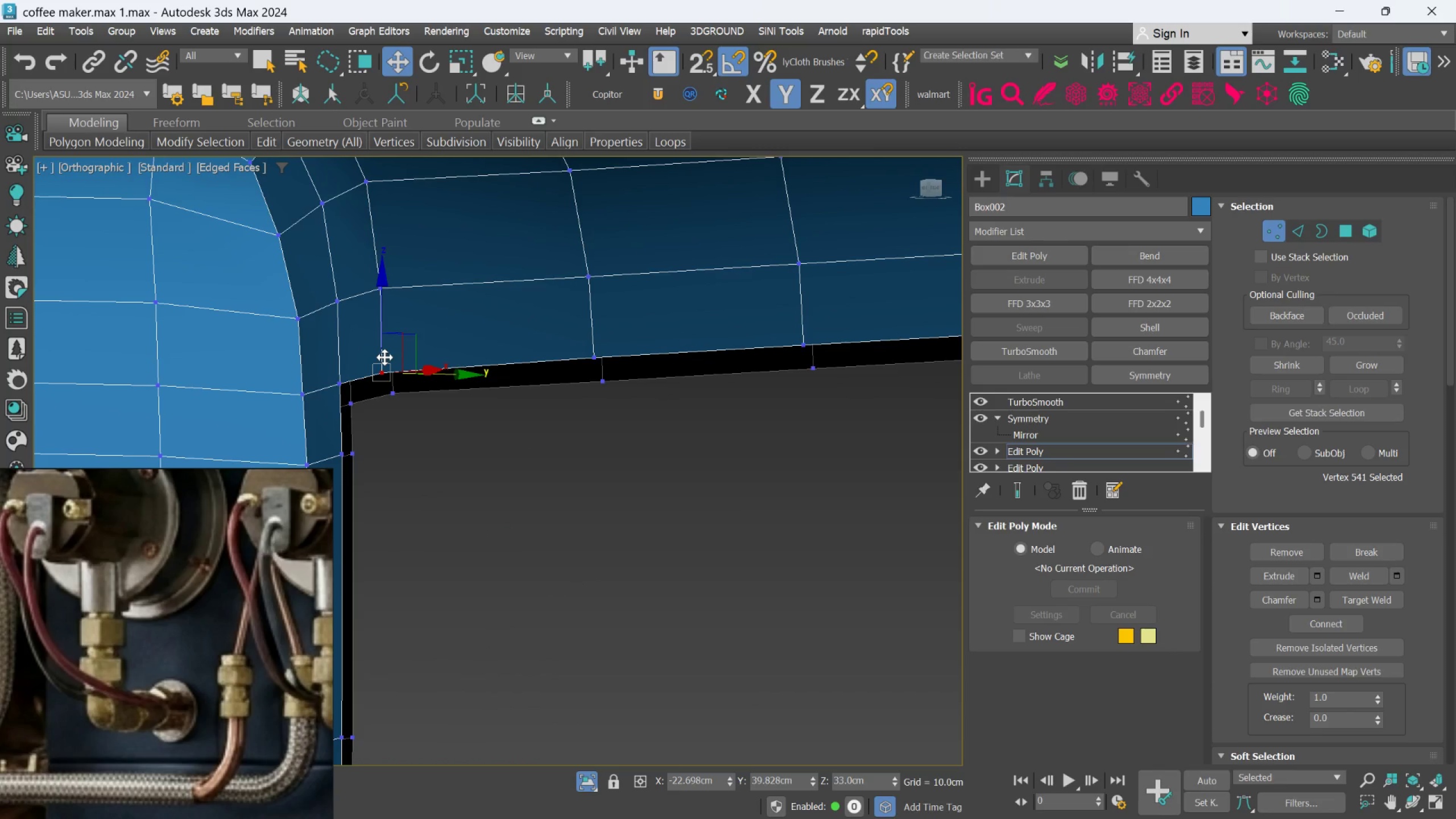 
scroll: coordinate [341, 375], scroll_direction: up, amount: 2.0
 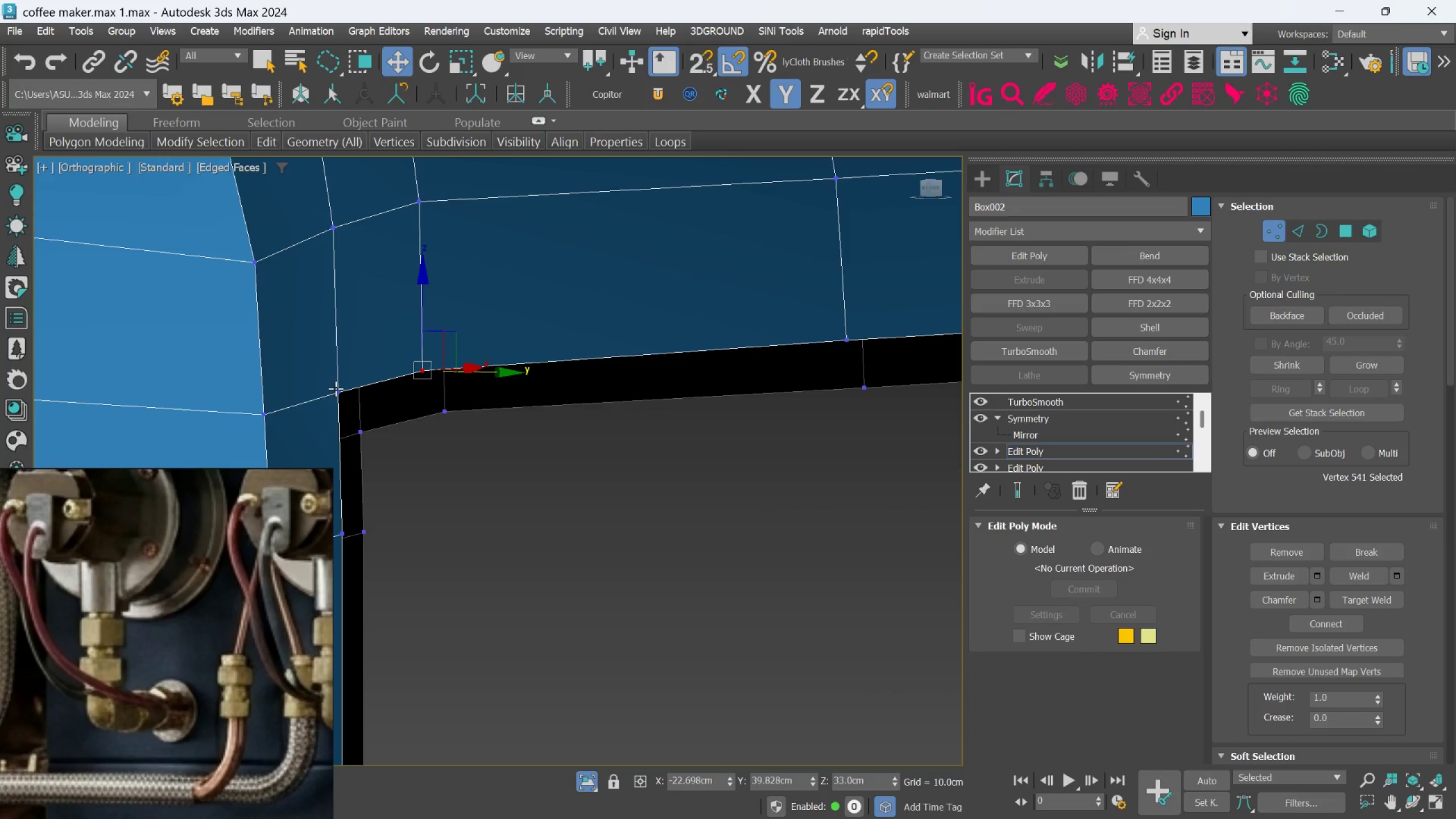 
left_click([338, 391])
 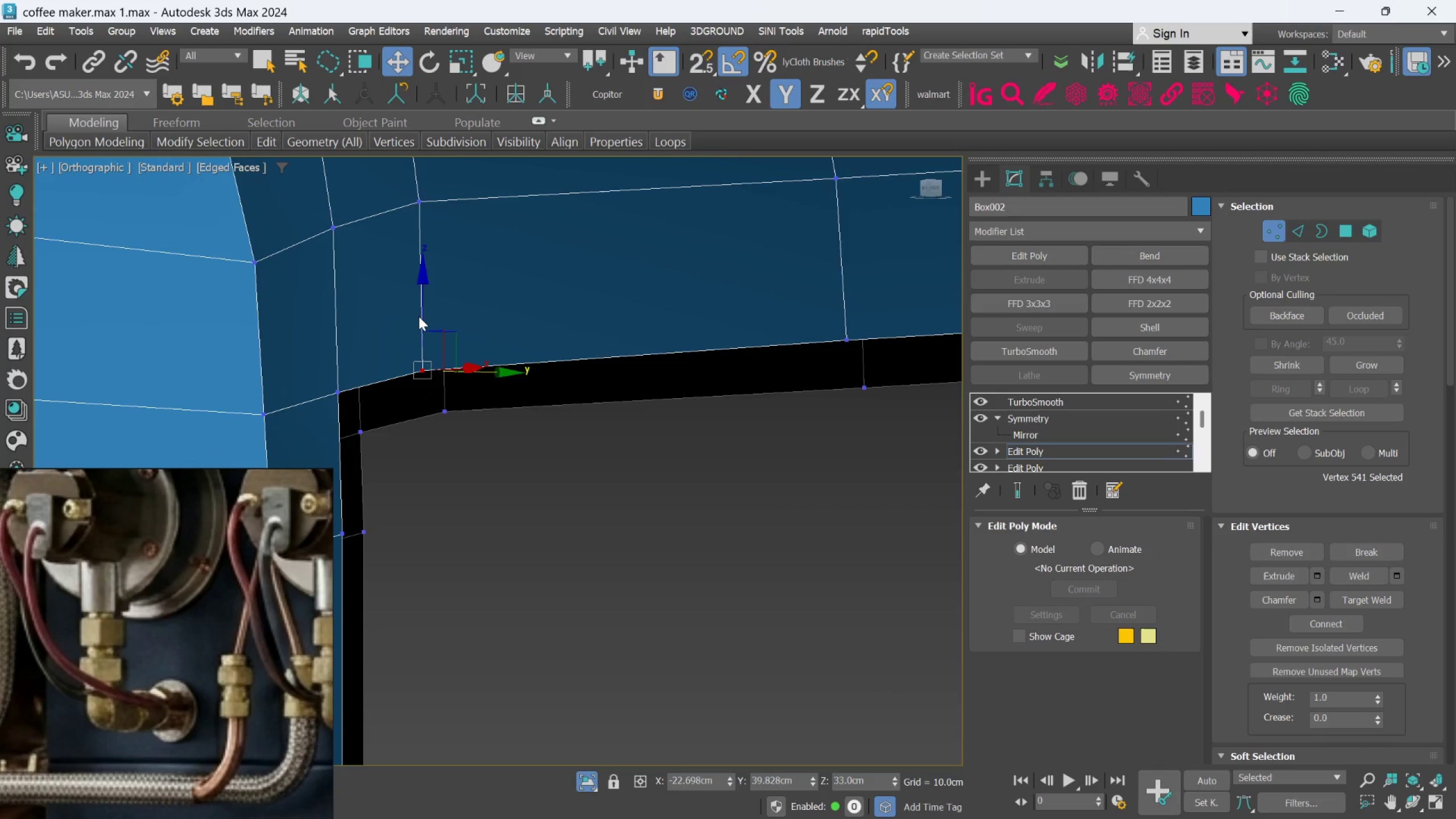 
hold_key(key=ShiftLeft, duration=1.45)
left_click_drag(start_coordinate=[420, 313], to_coordinate=[425, 325])
 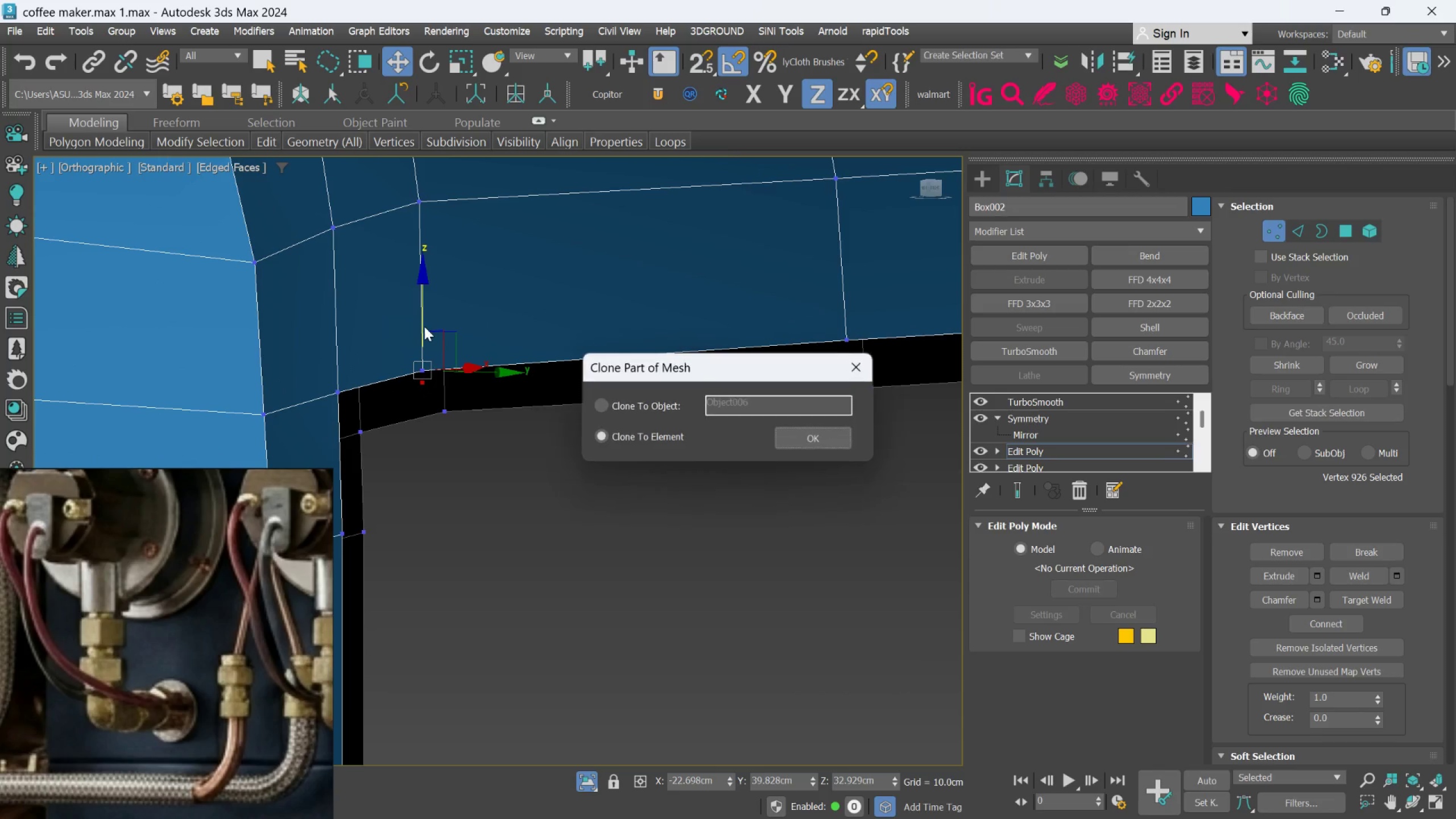 
key(Control+ControlLeft)
 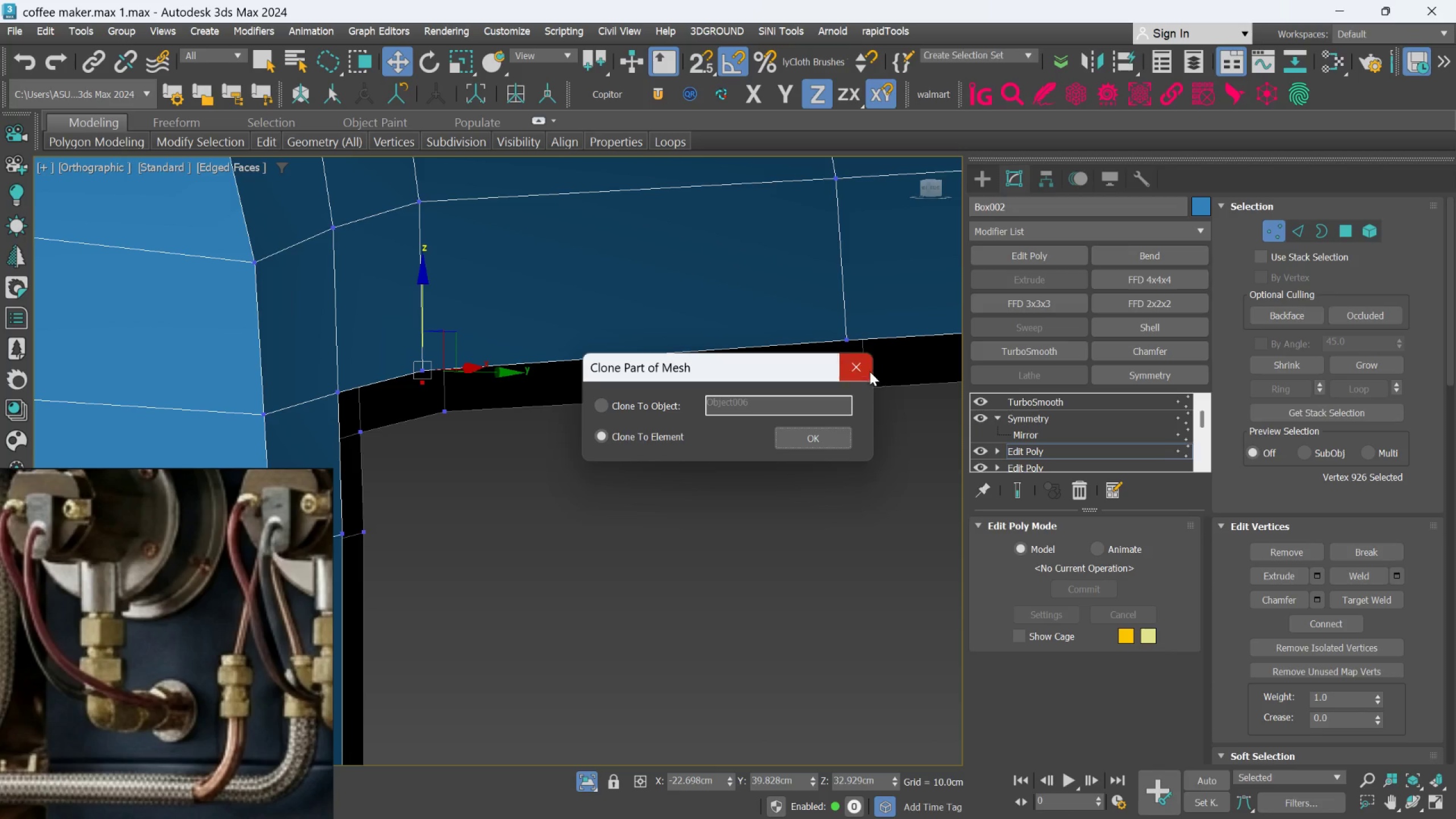 
left_click([853, 359])
 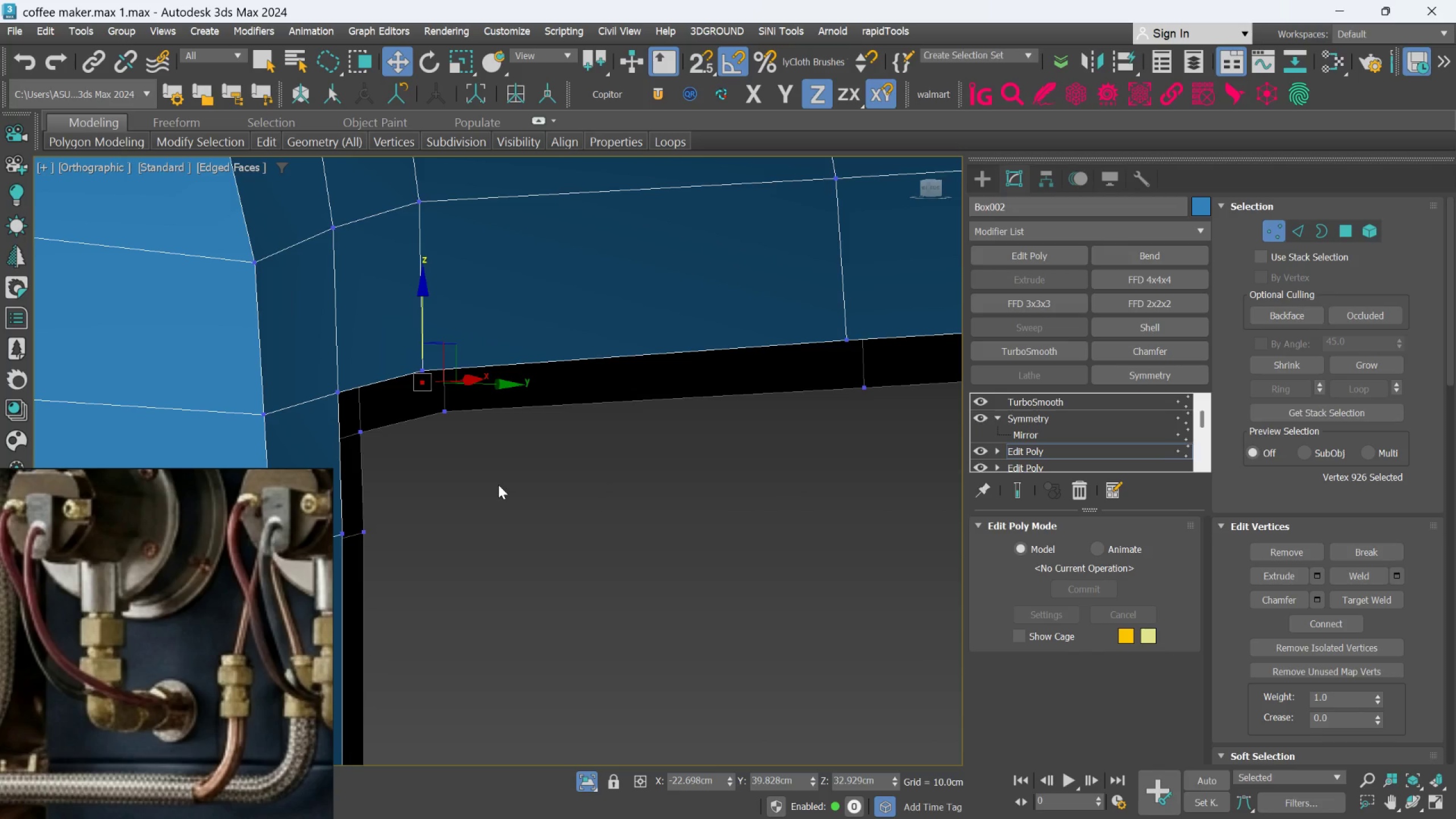 
key(Control+Z)
 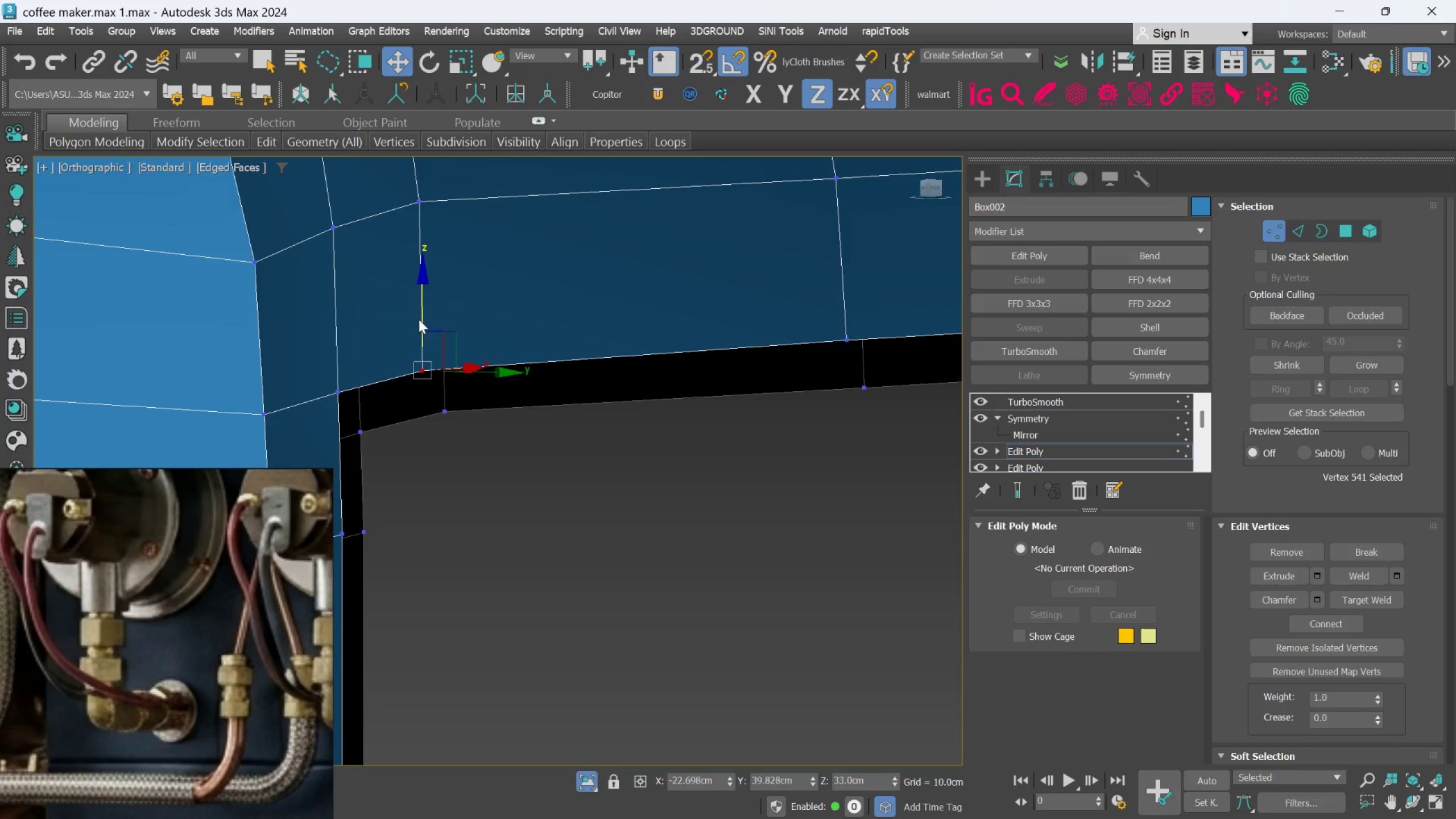 
left_click_drag(start_coordinate=[421, 317], to_coordinate=[439, 351])
 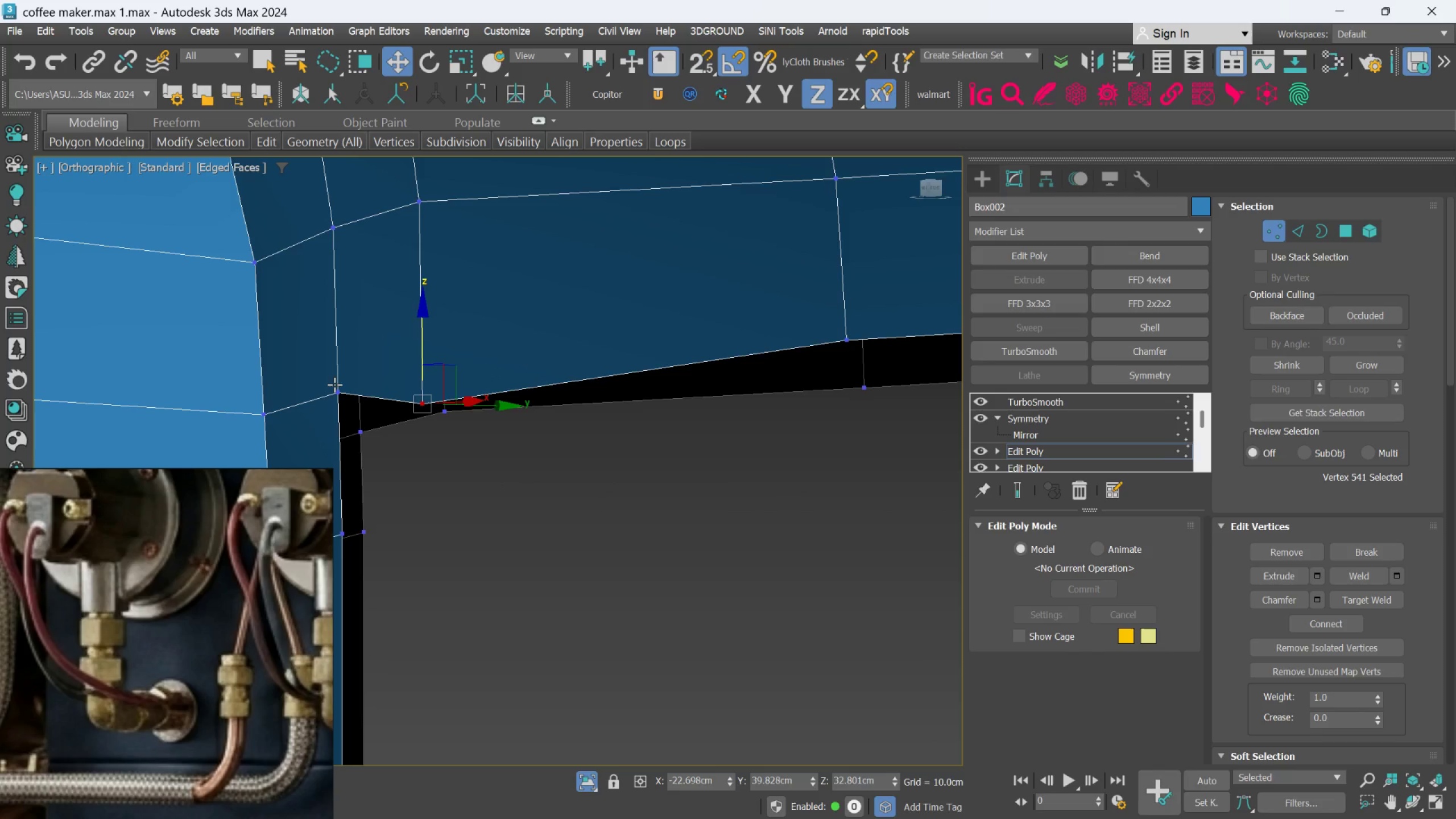 
hold_key(key=ControlLeft, duration=0.67)
left_click([336, 389])
 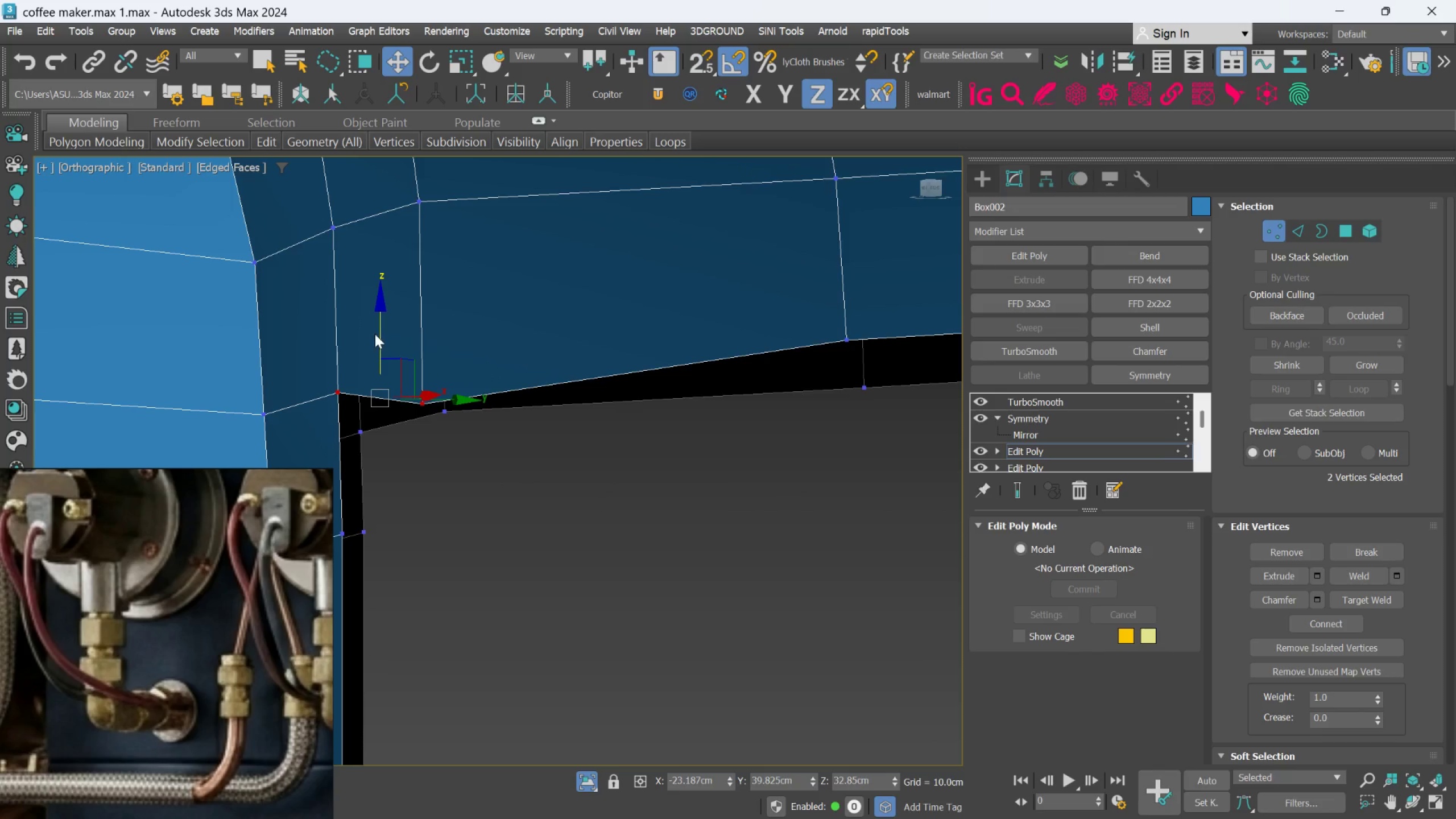 
left_click_drag(start_coordinate=[379, 337], to_coordinate=[382, 346])
 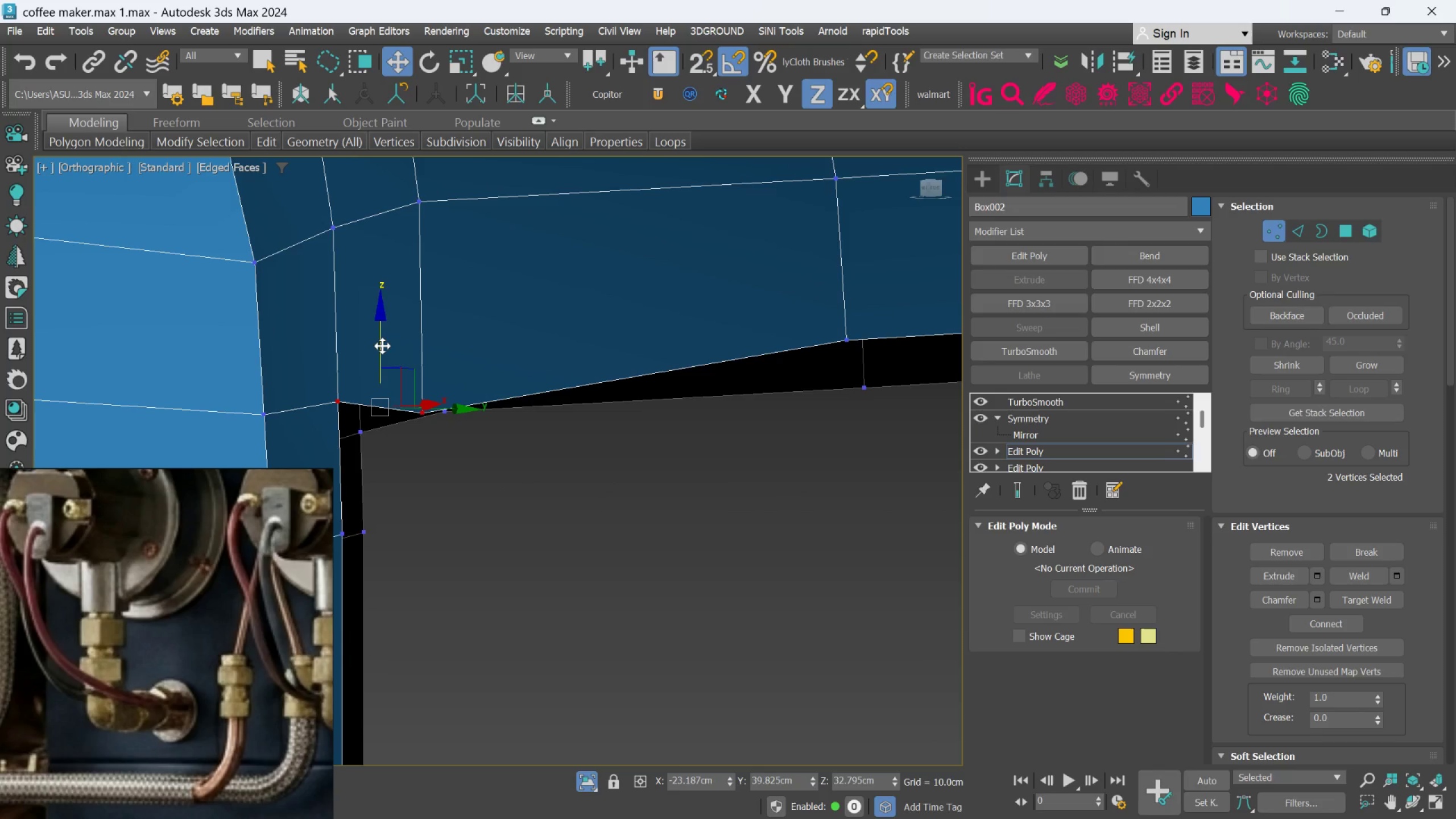 
key(Control+Z)
 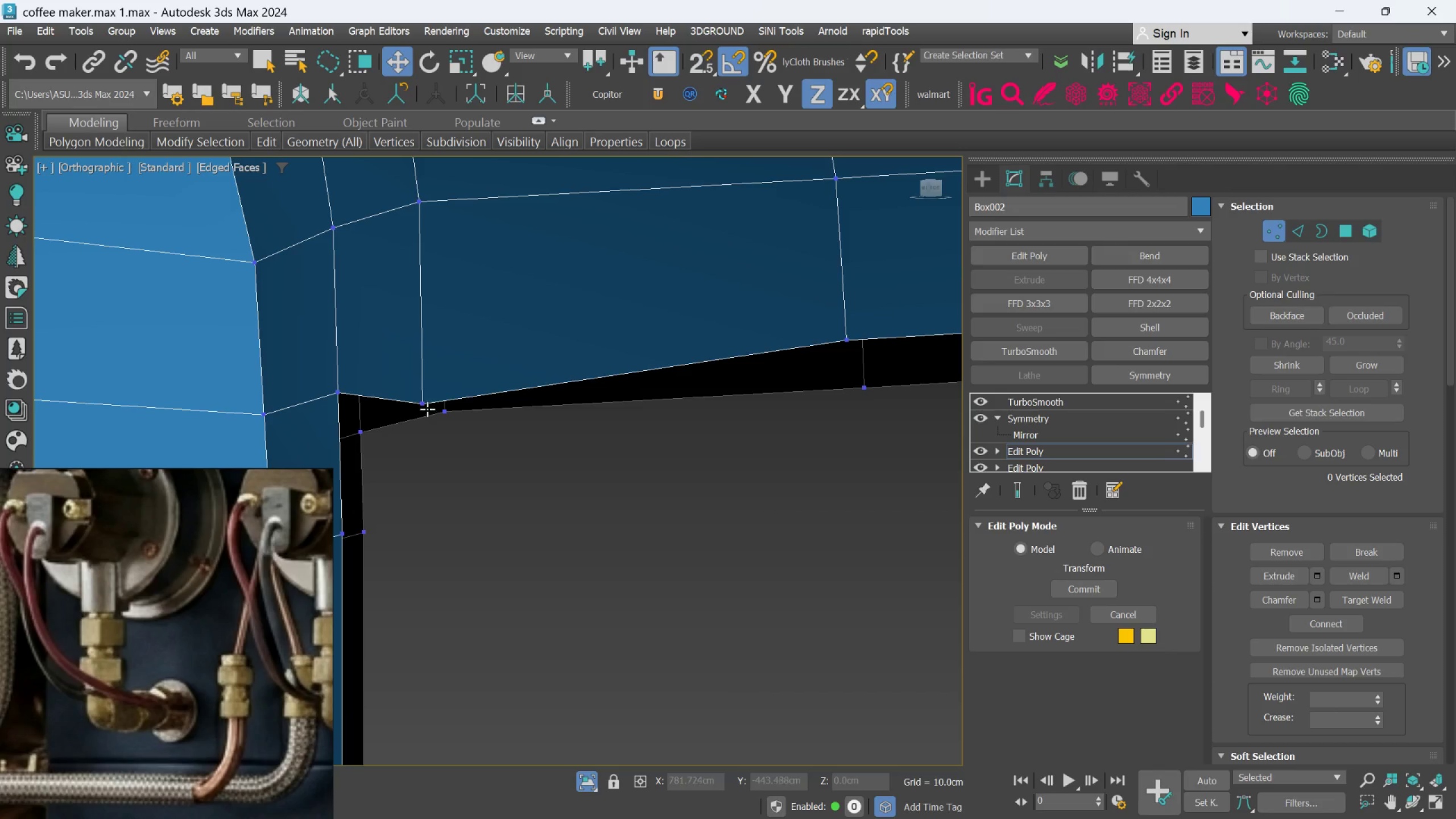 
left_click([427, 404])
 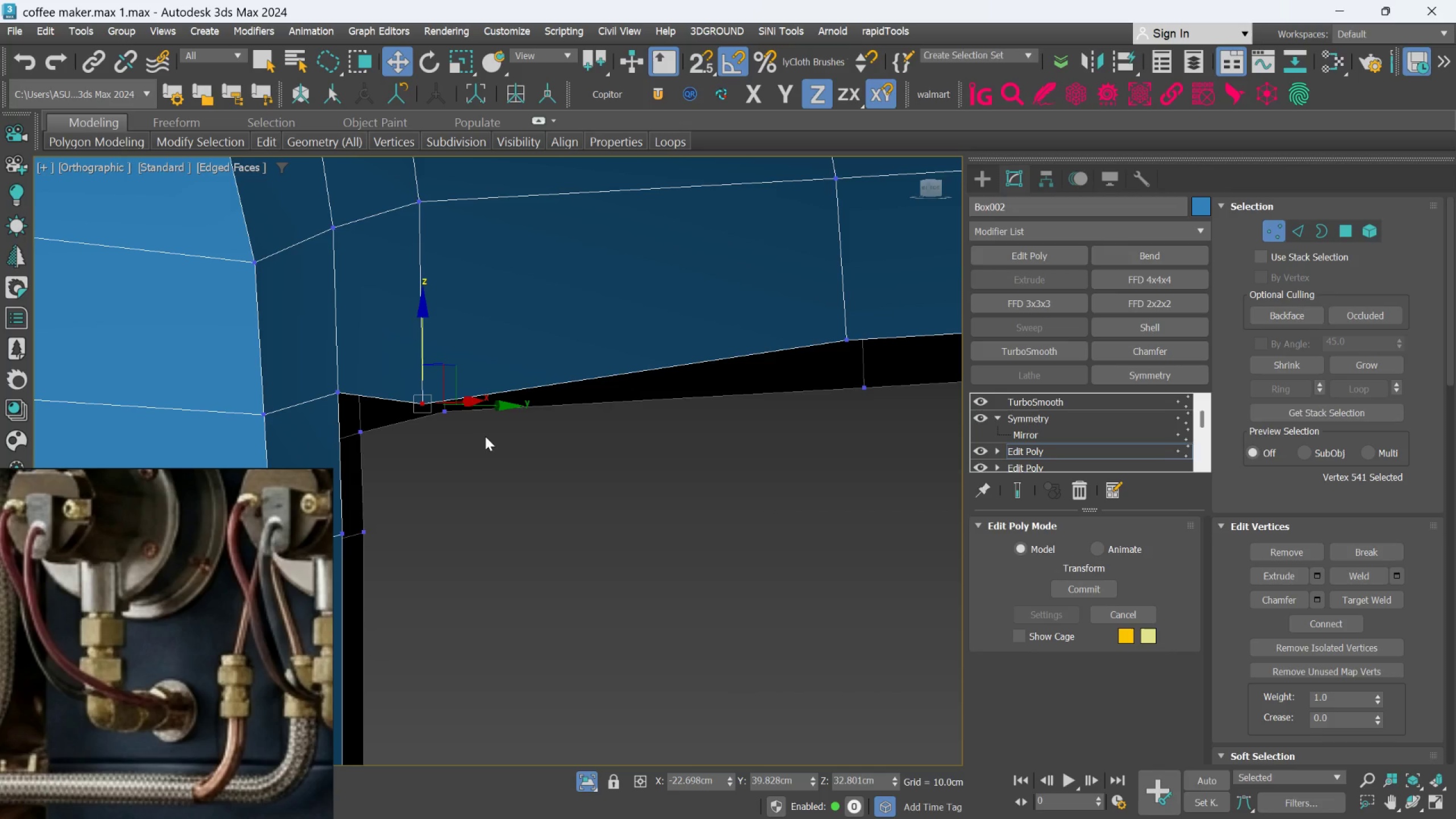 
key(Control+Z)
 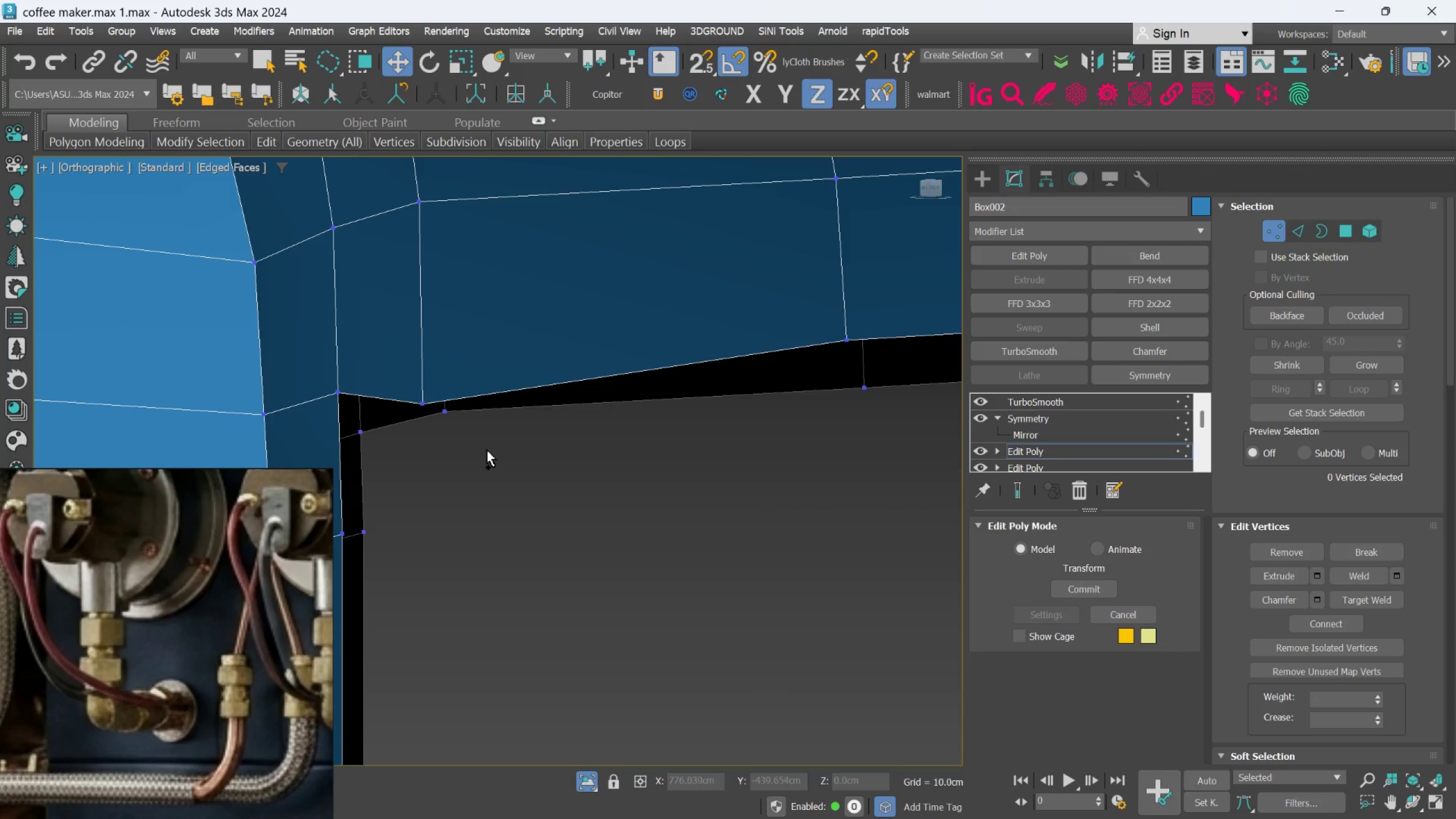 
key(Control+Z)
 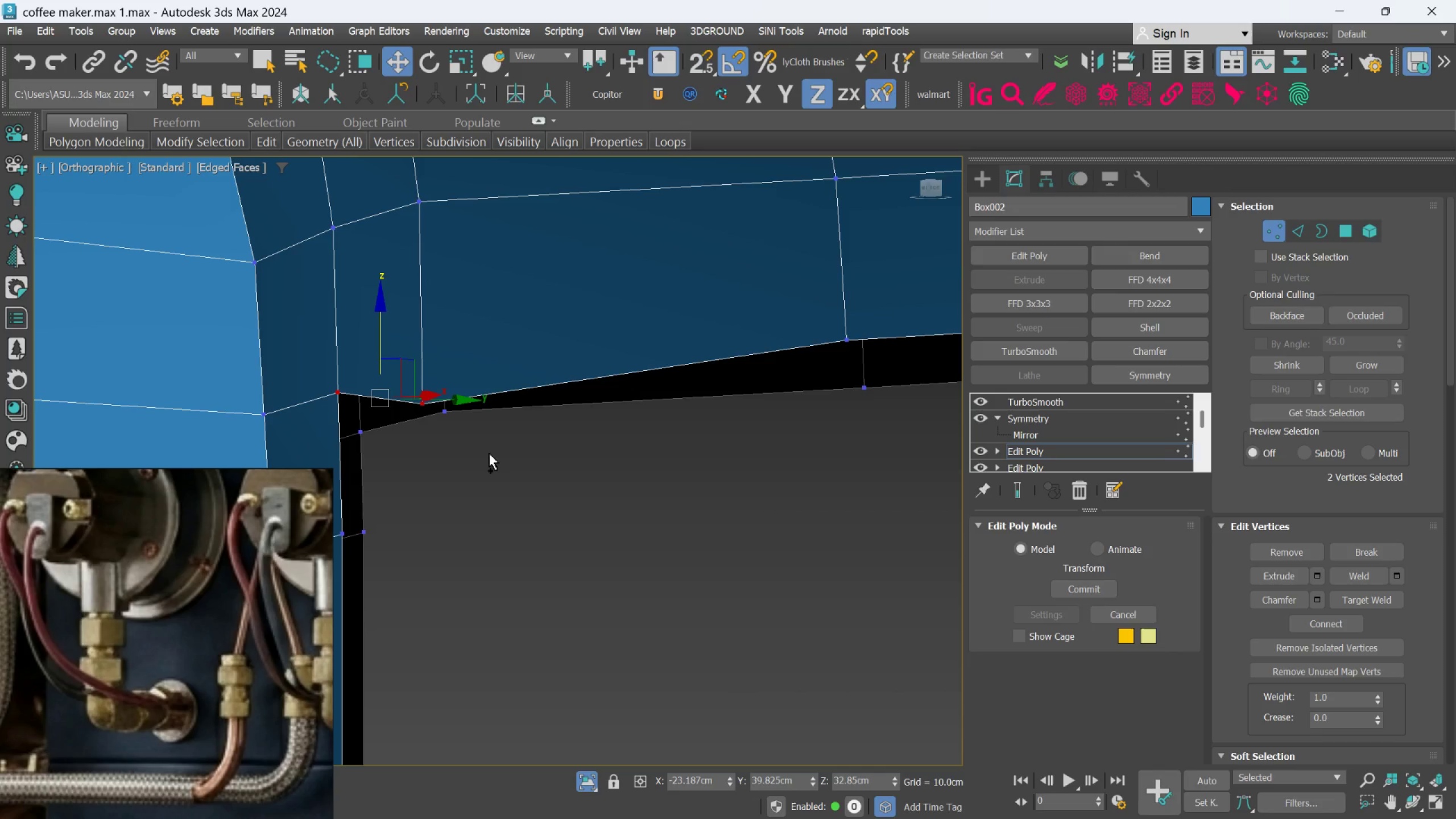 
key(Control+Z)
 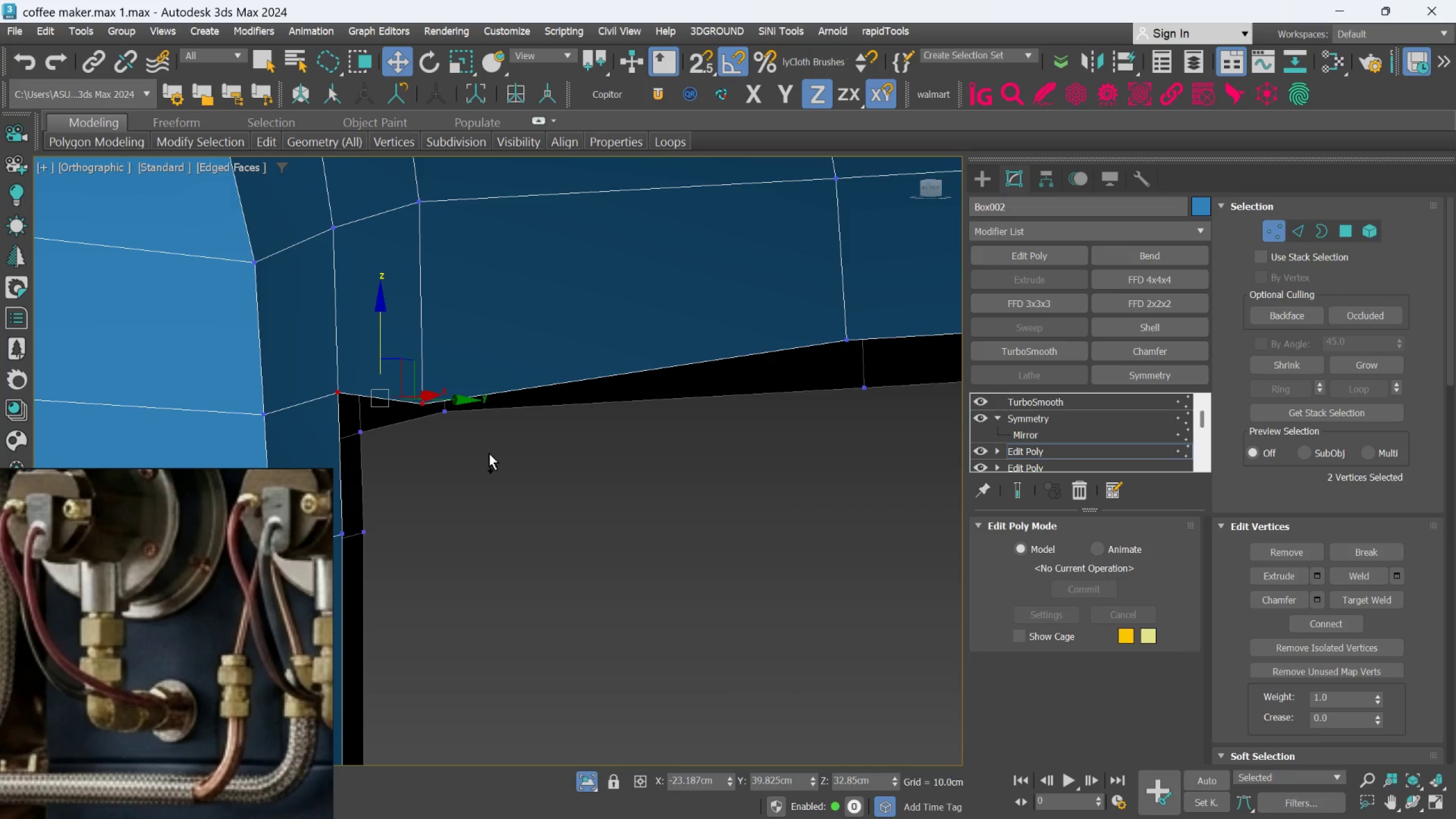 
key(Control+Z)
 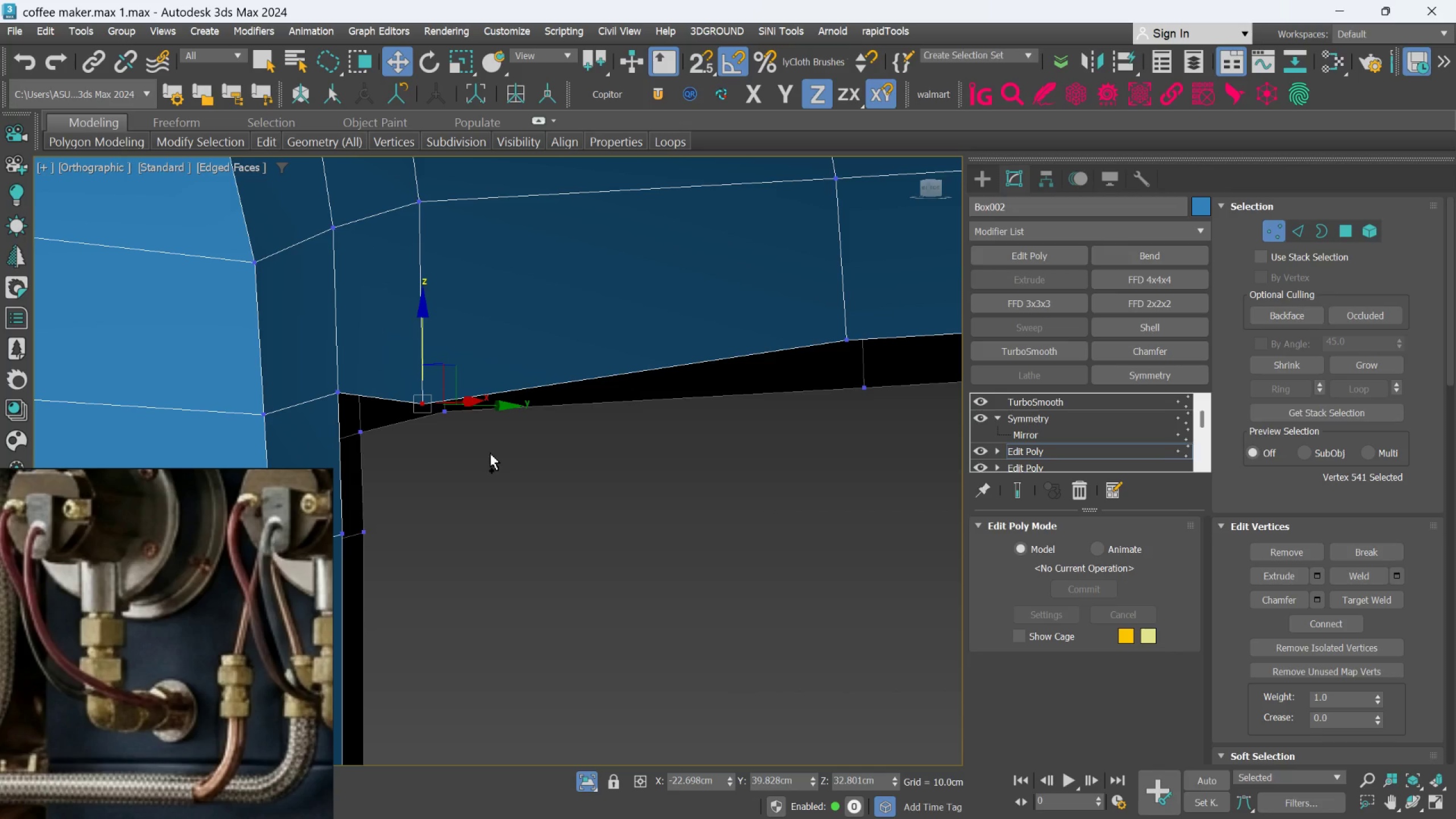 
key(Control+Z)
 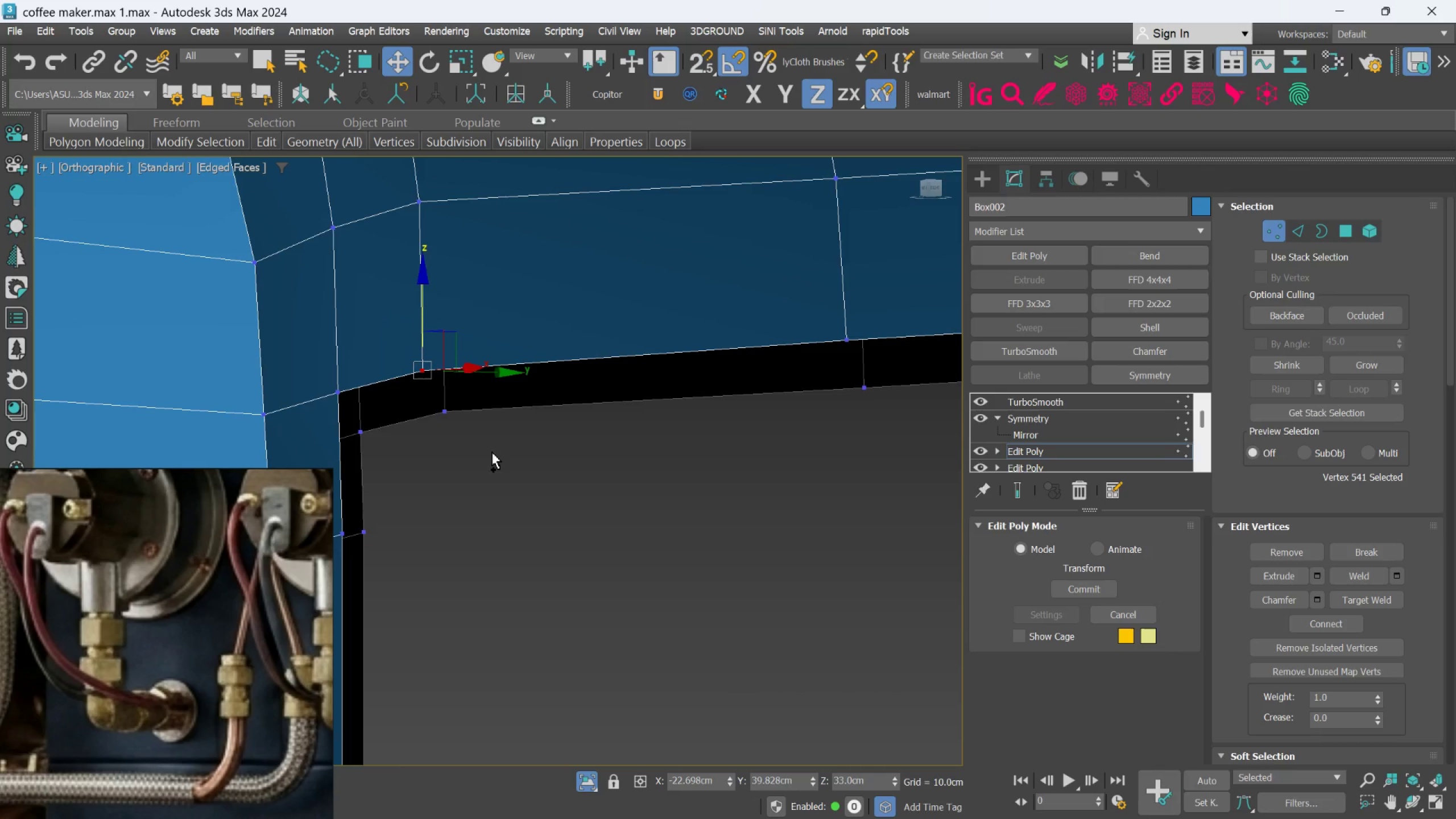 
hold_key(key=AltLeft, duration=1.92)
 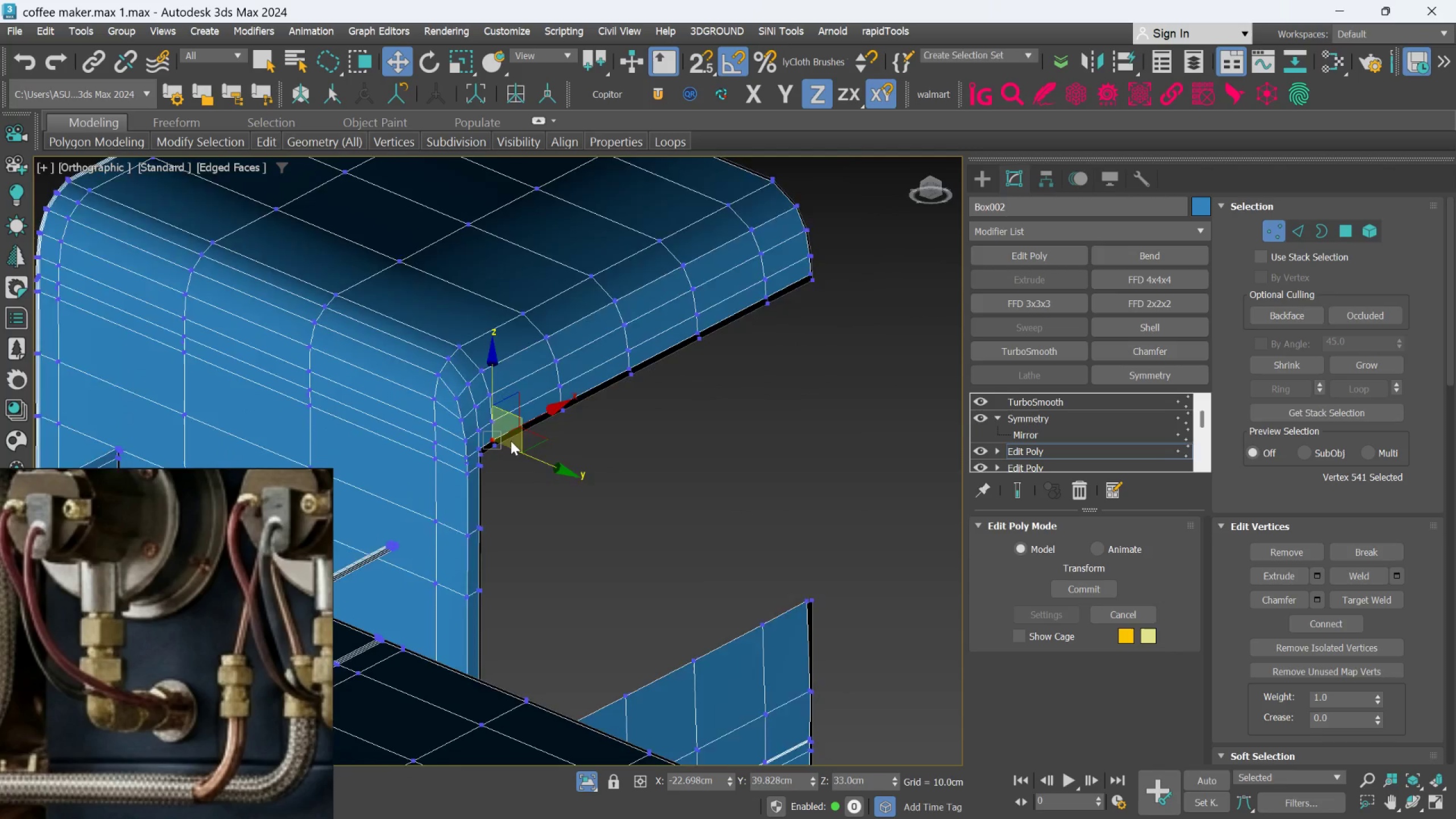 
scroll: coordinate [500, 460], scroll_direction: down, amount: 5.0
 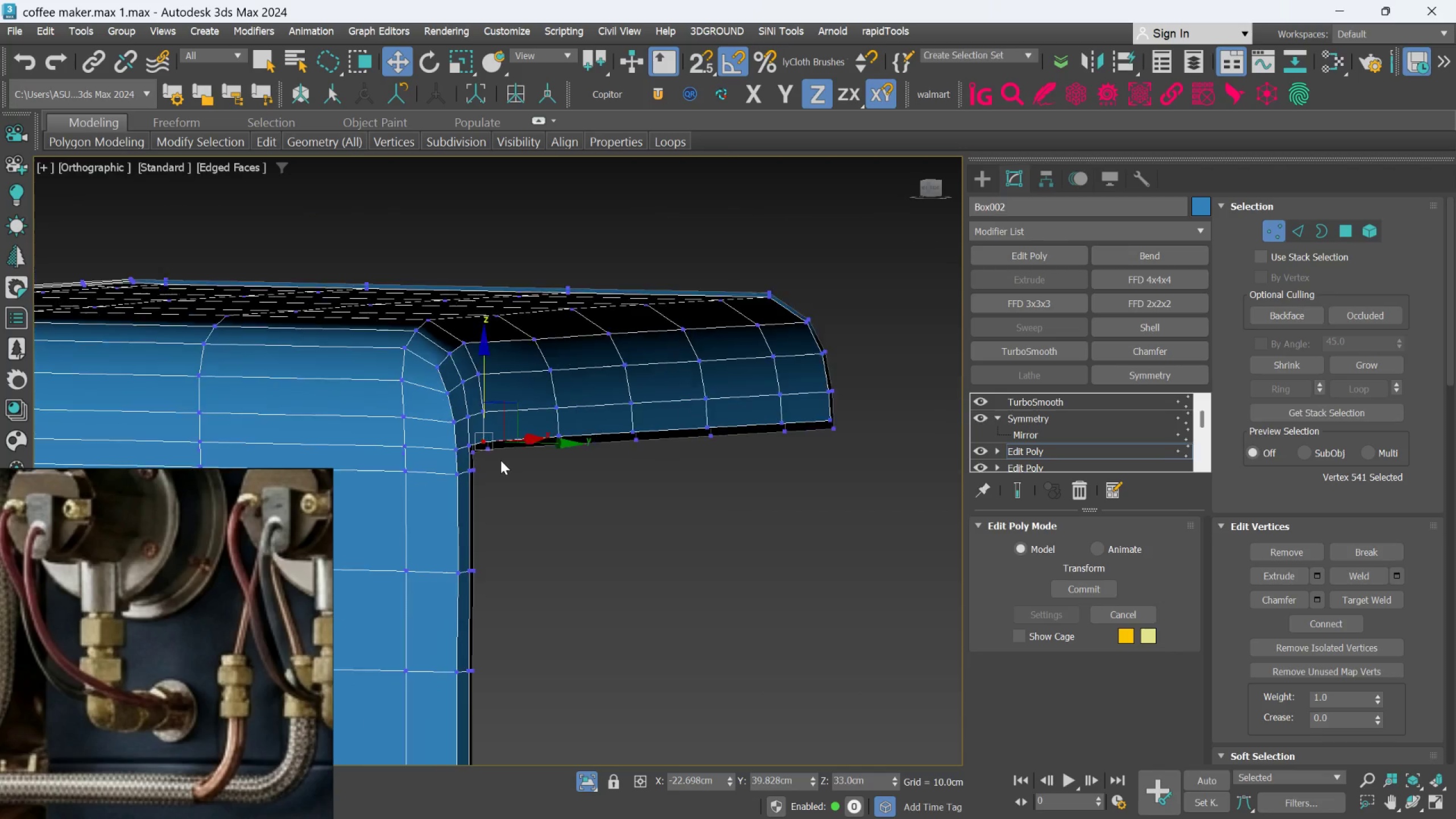 
hold_key(key=AltLeft, duration=0.69)
 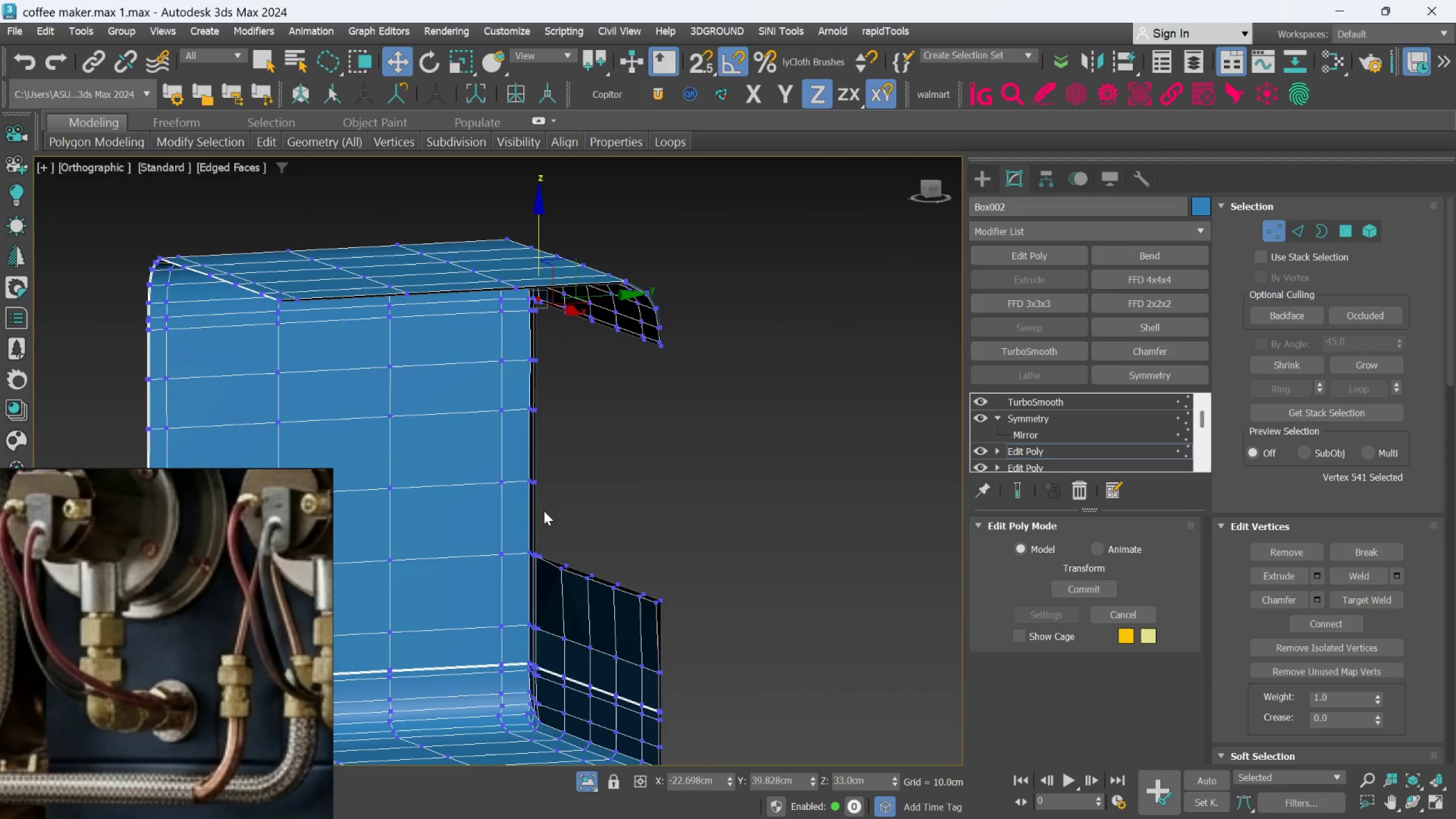 
scroll: coordinate [511, 441], scroll_direction: down, amount: 2.0
 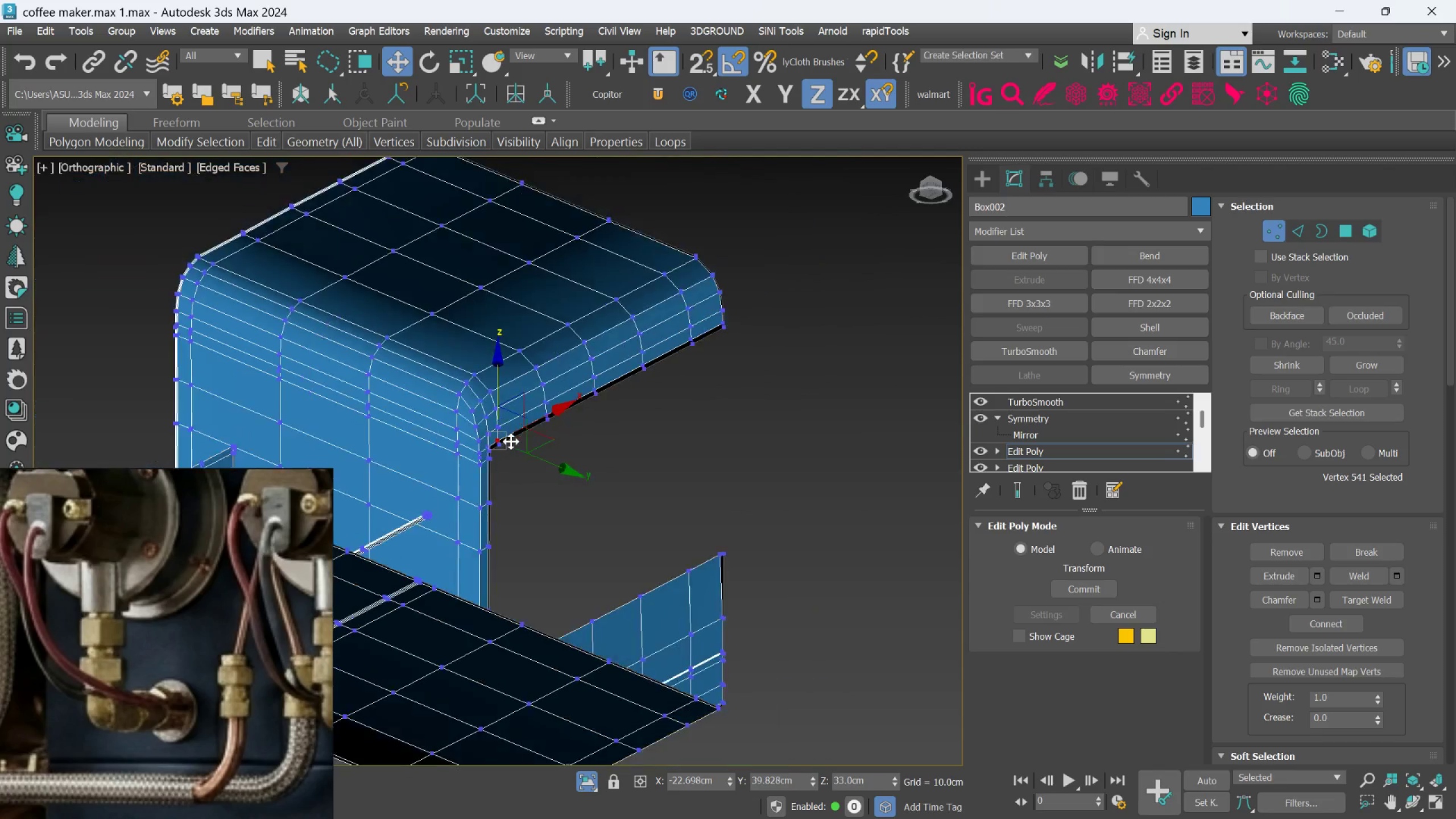 
scroll: coordinate [477, 581], scroll_direction: up, amount: 8.0
 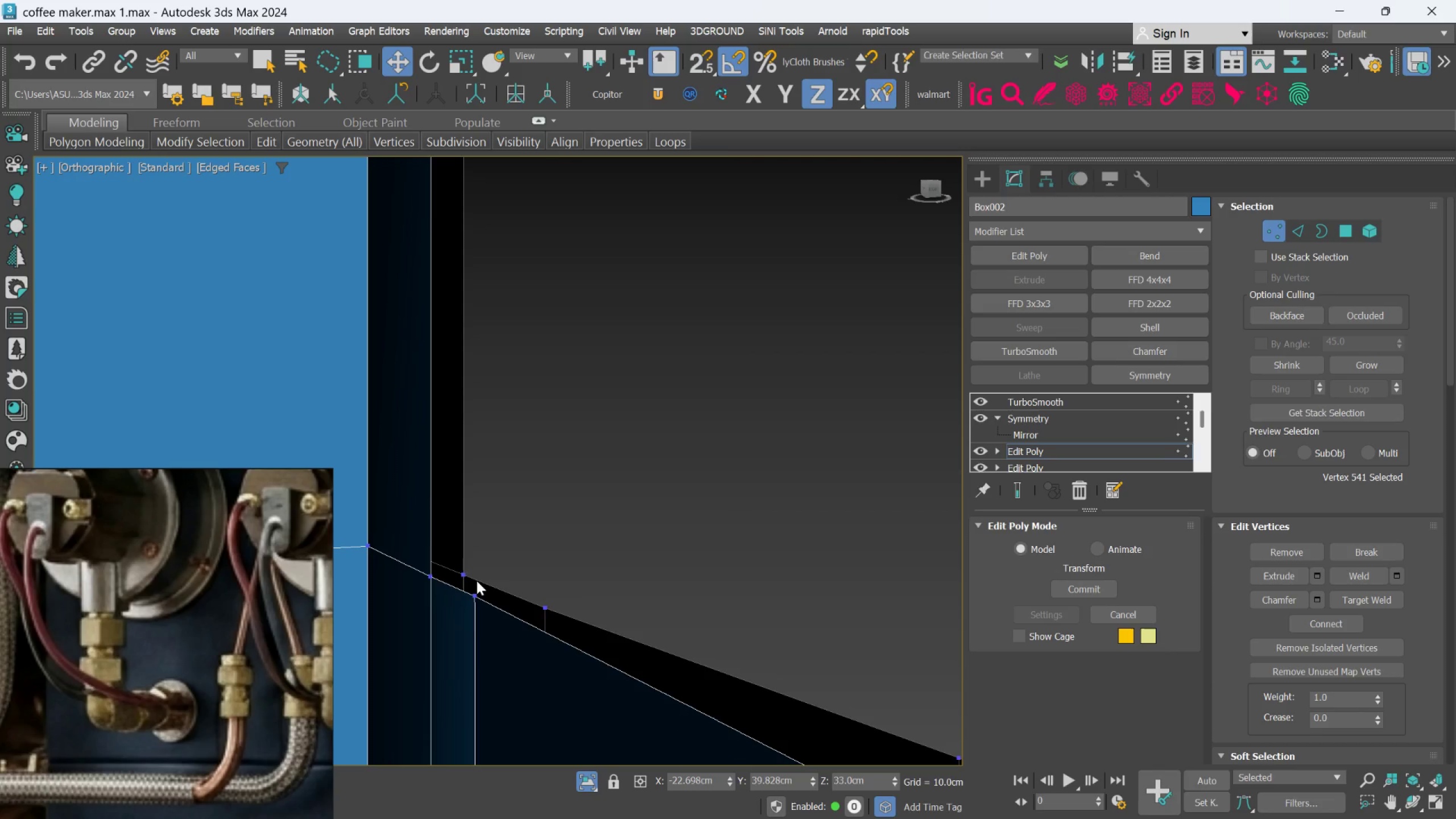 
hold_key(key=AltLeft, duration=0.7)
 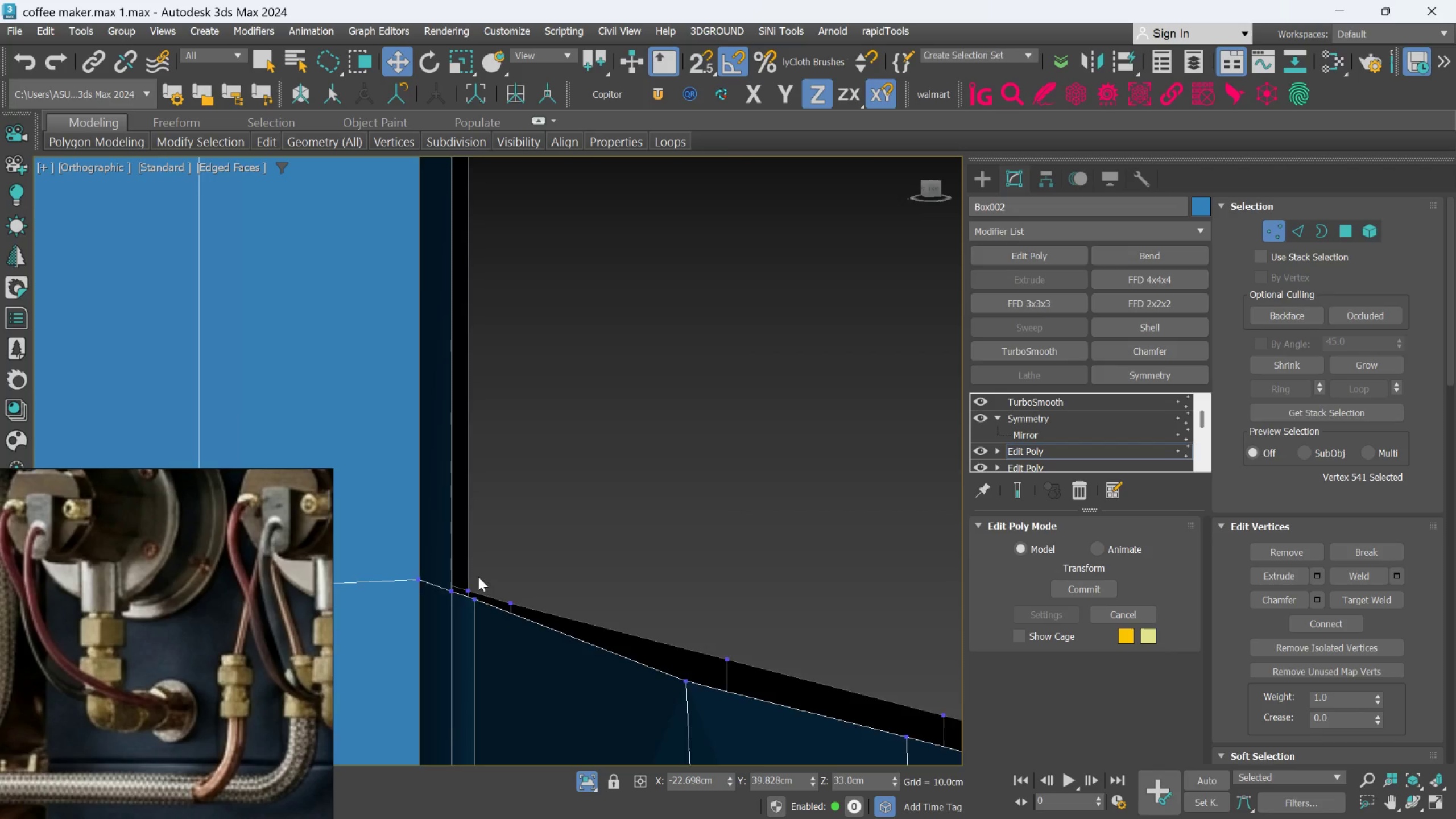 
scroll: coordinate [477, 581], scroll_direction: down, amount: 2.0
 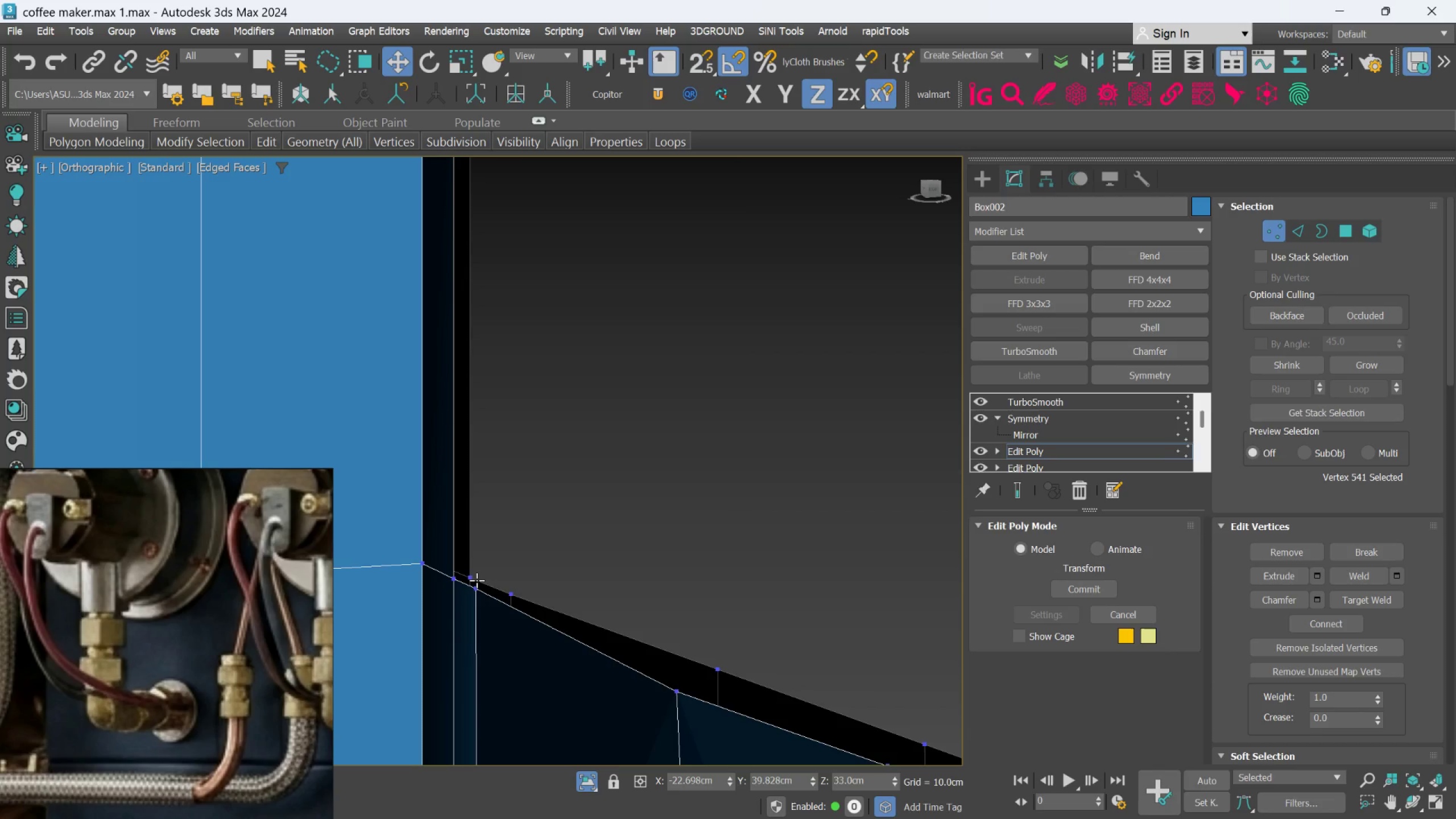 
hold_key(key=AltLeft, duration=0.59)
 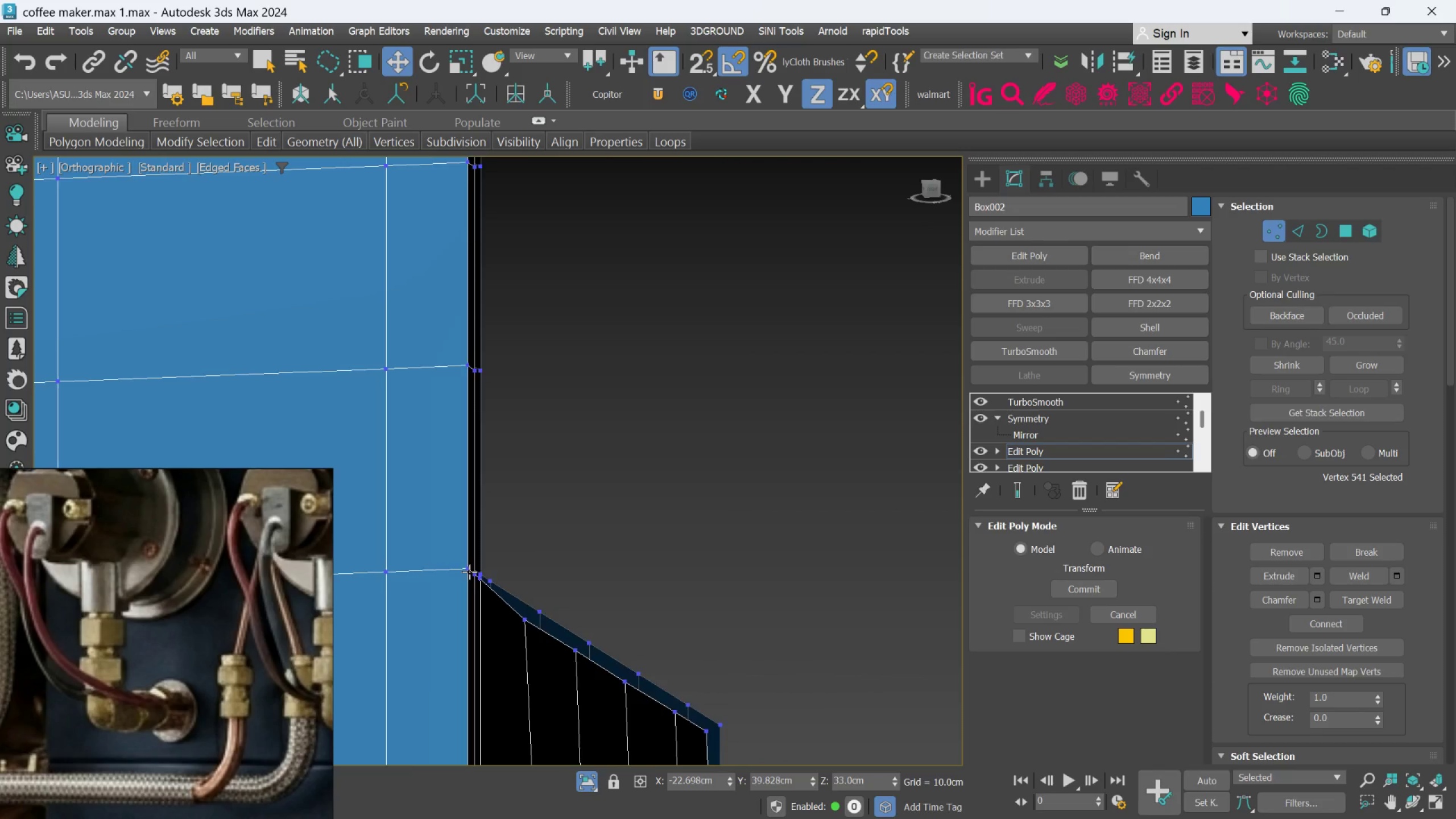 
scroll: coordinate [478, 577], scroll_direction: down, amount: 3.0
 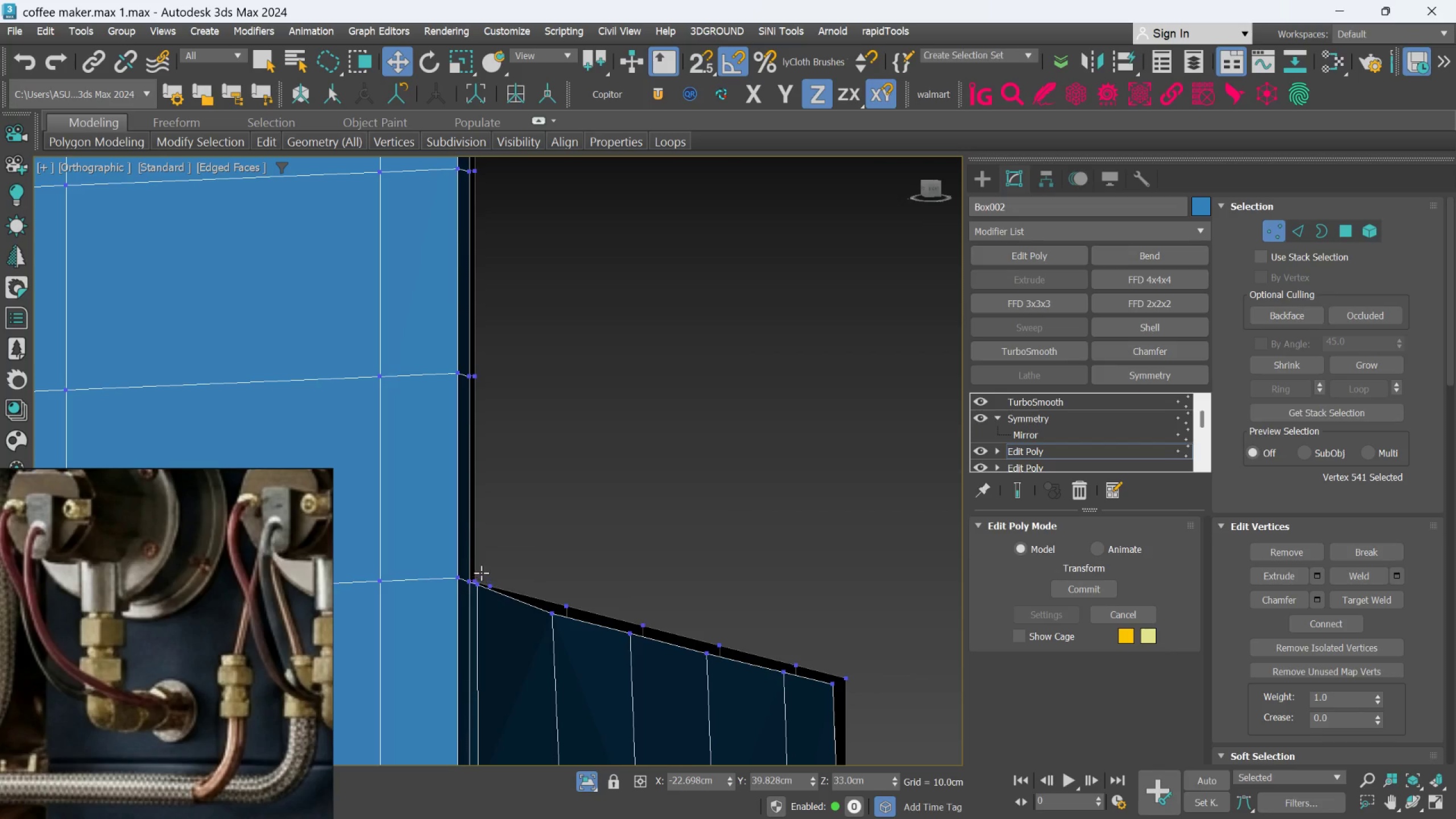 
hold_key(key=AltLeft, duration=1.09)
 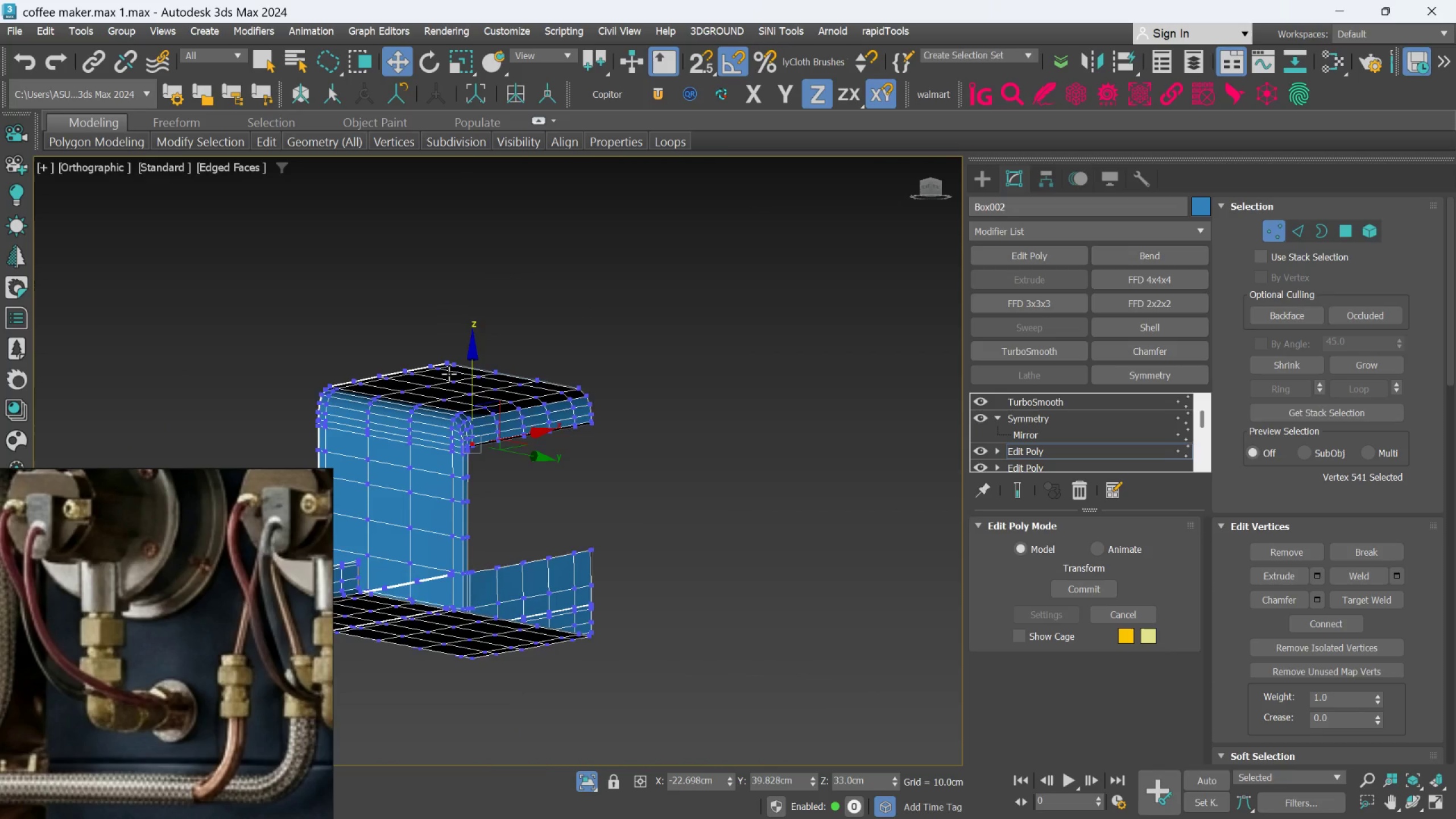 
scroll: coordinate [470, 570], scroll_direction: down, amount: 5.0
 